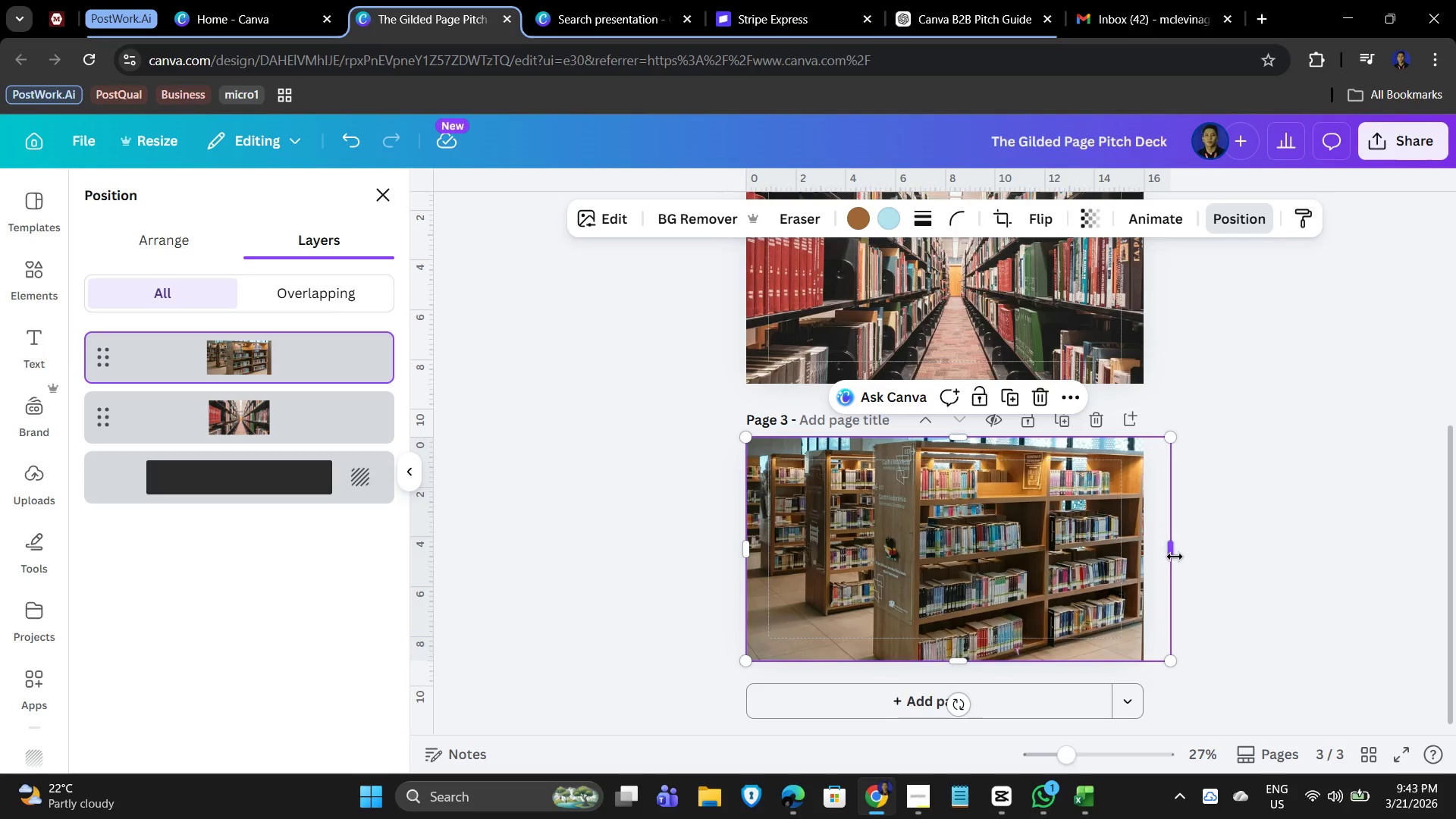 
left_click_drag(start_coordinate=[1174, 556], to_coordinate=[1150, 561])
 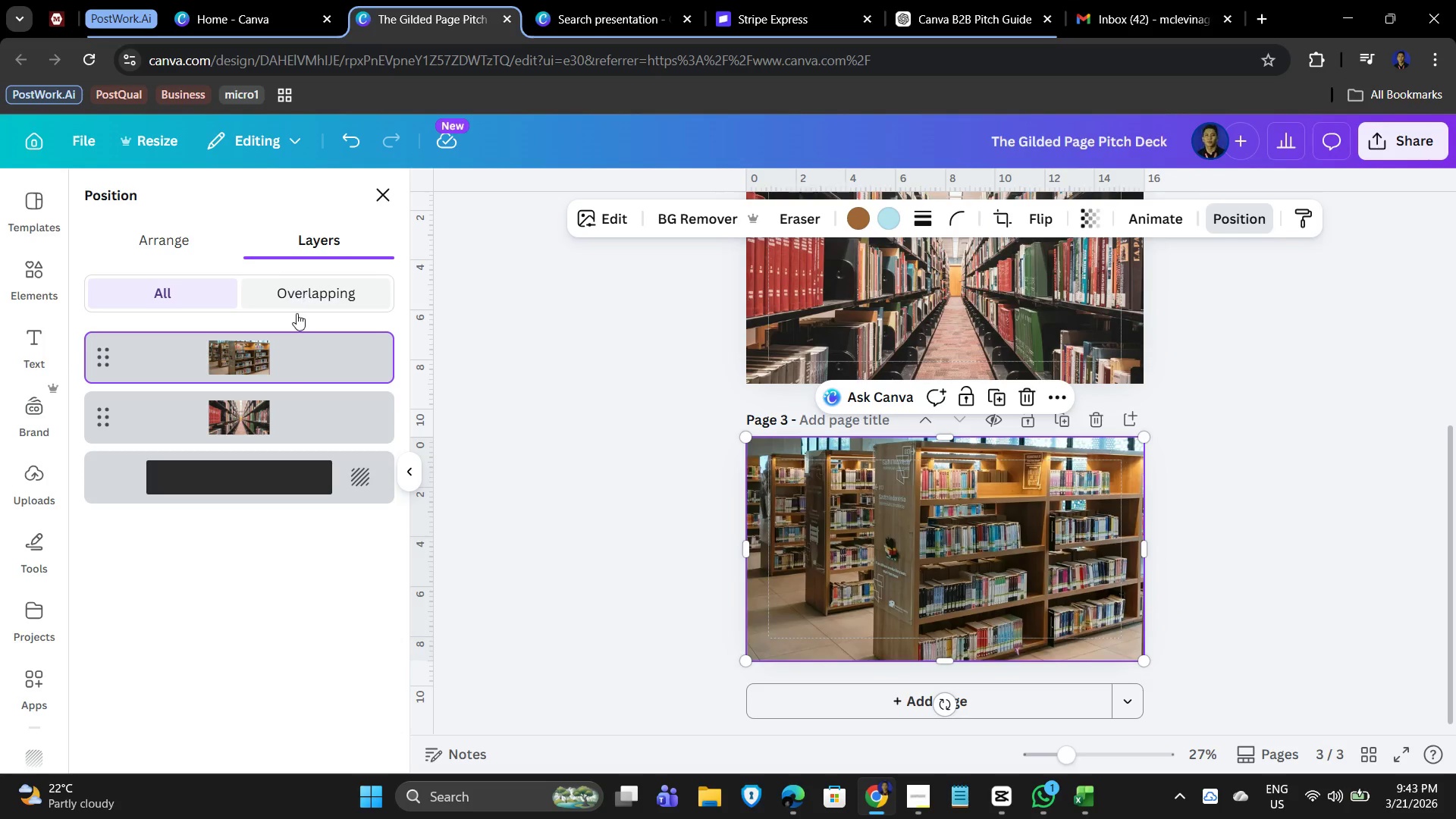 
left_click([256, 422])
 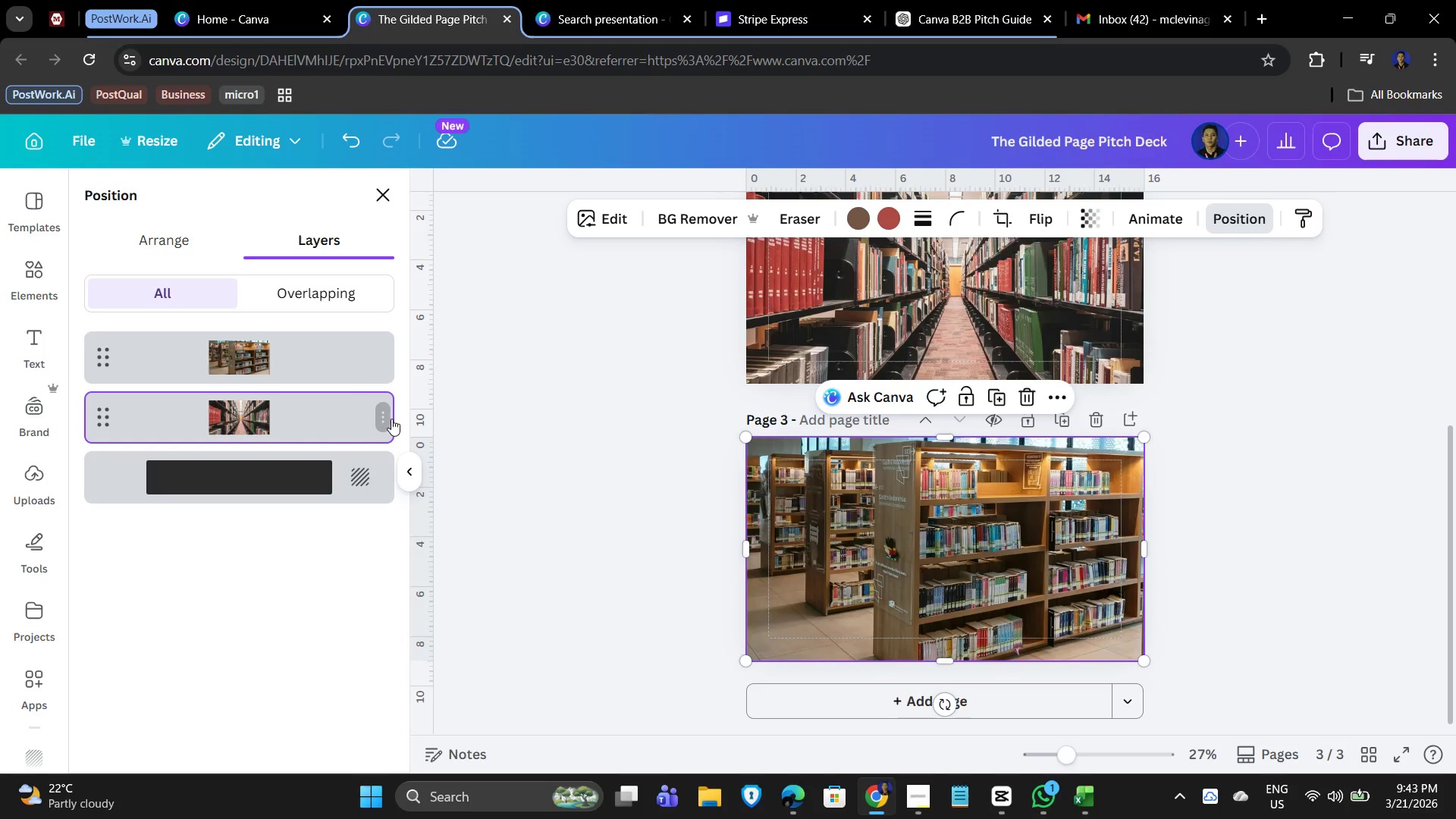 
left_click([382, 418])
 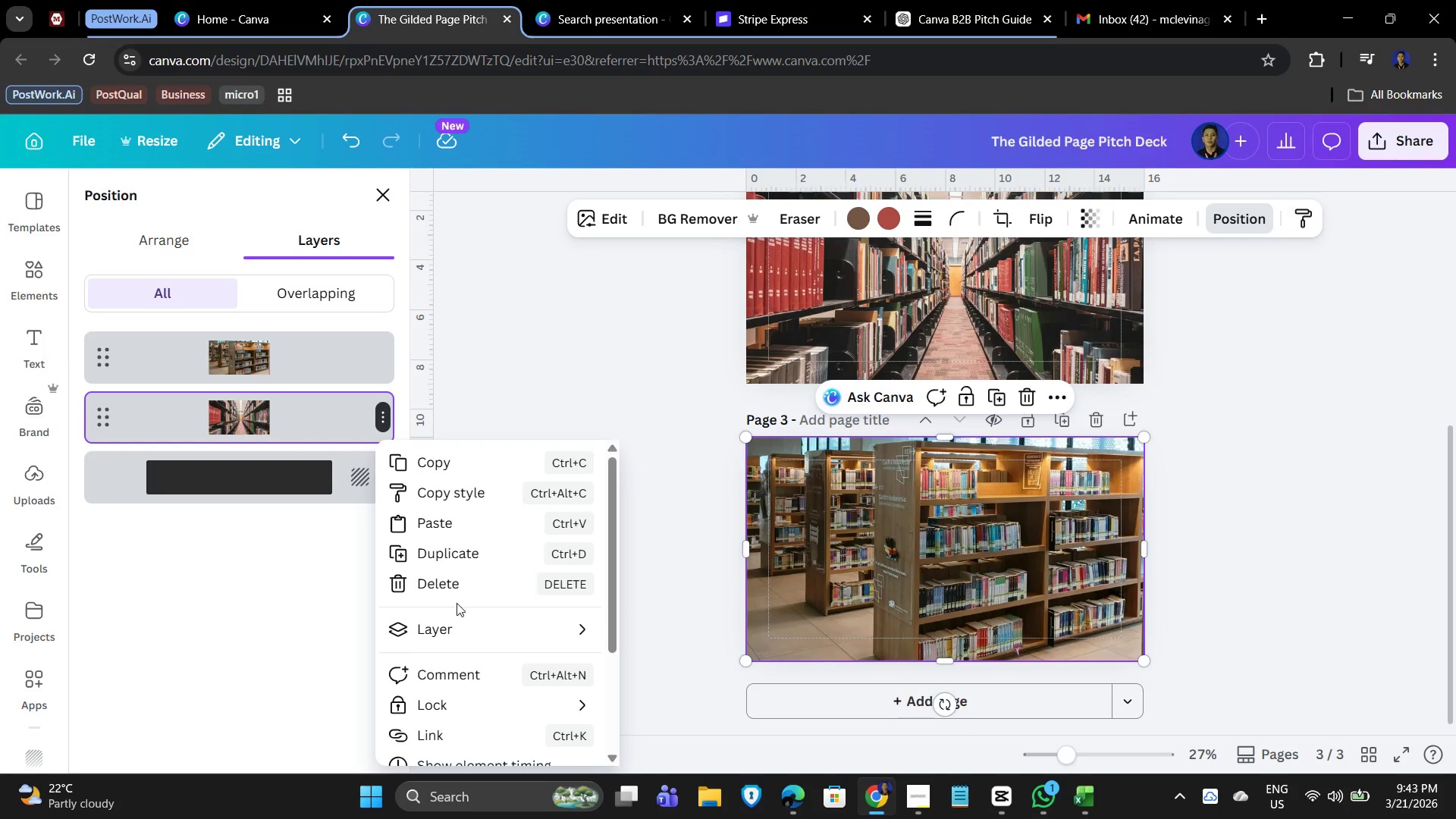 
left_click([458, 587])
 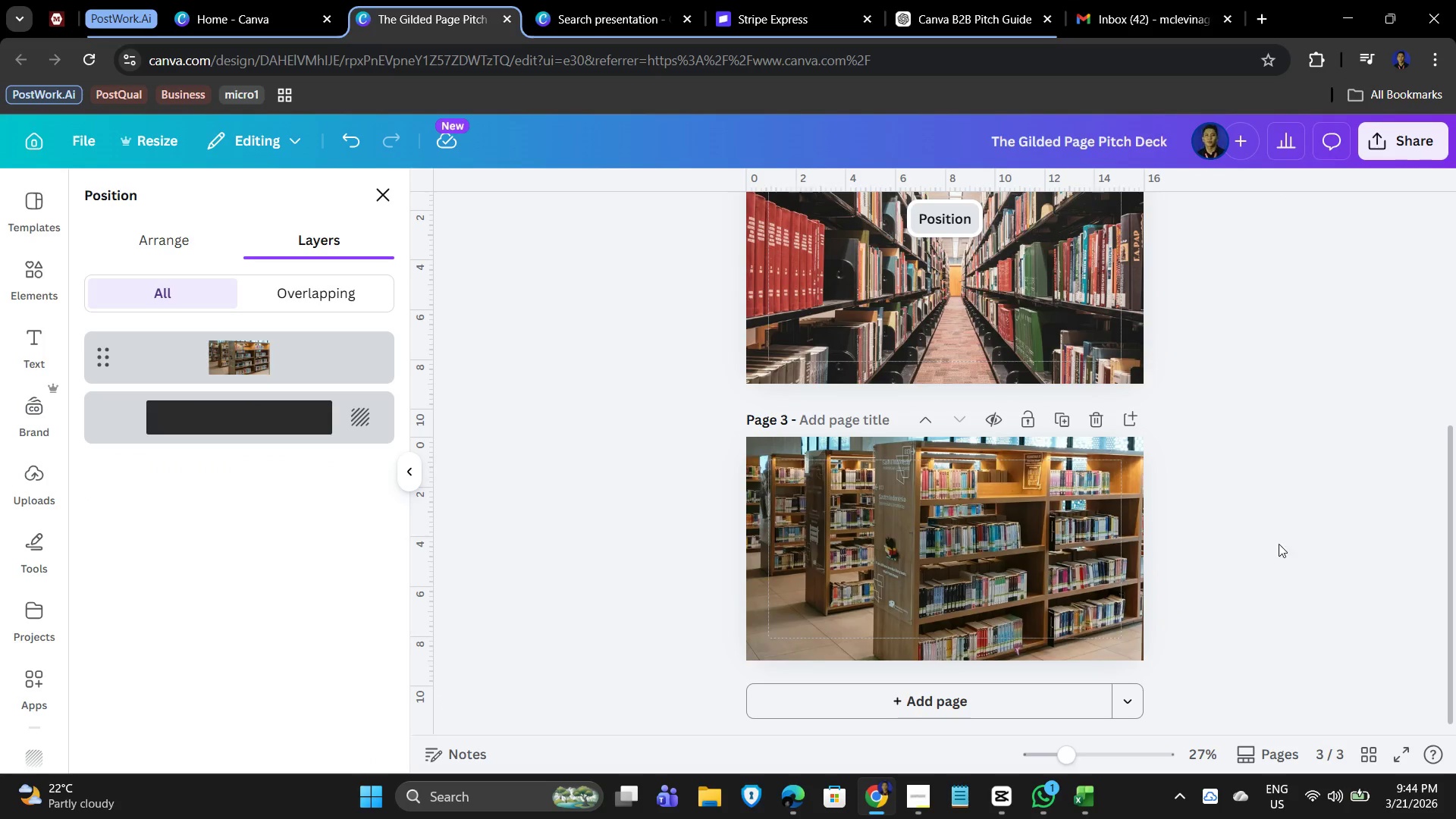 
double_click([962, 559])
 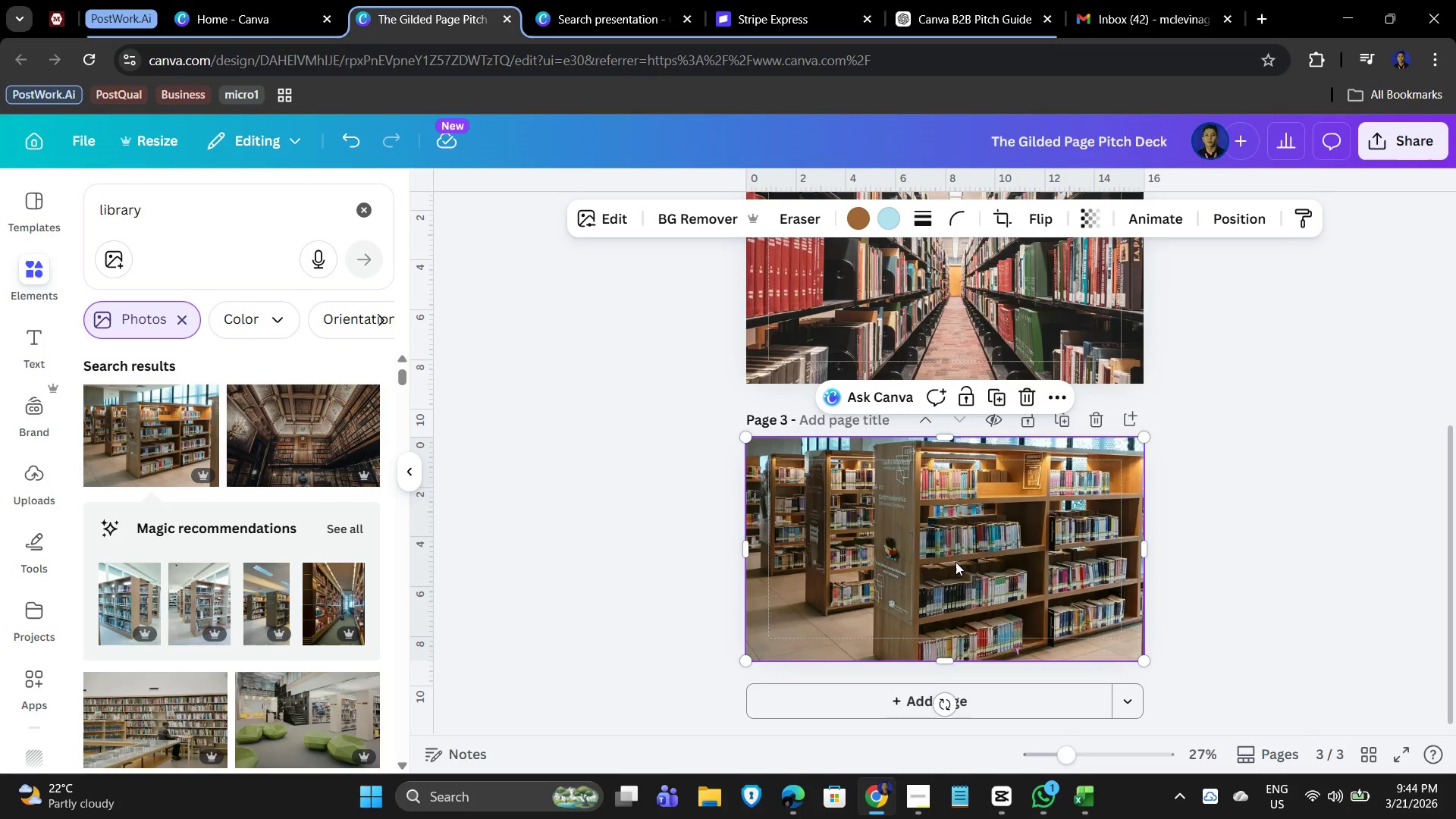 
wait(6.23)
 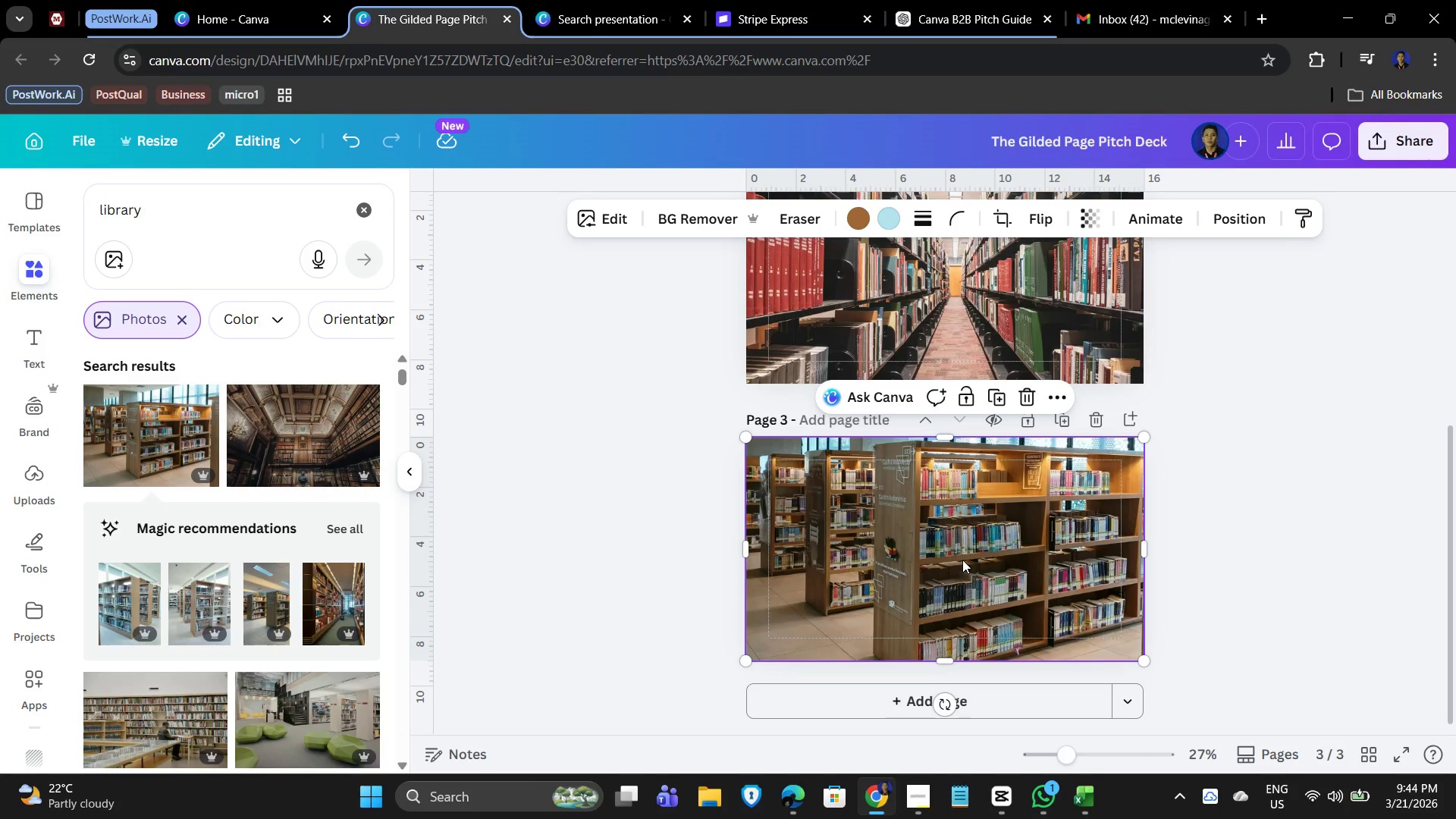 
scroll: coordinate [1140, 508], scroll_direction: up, amount: 4.0
 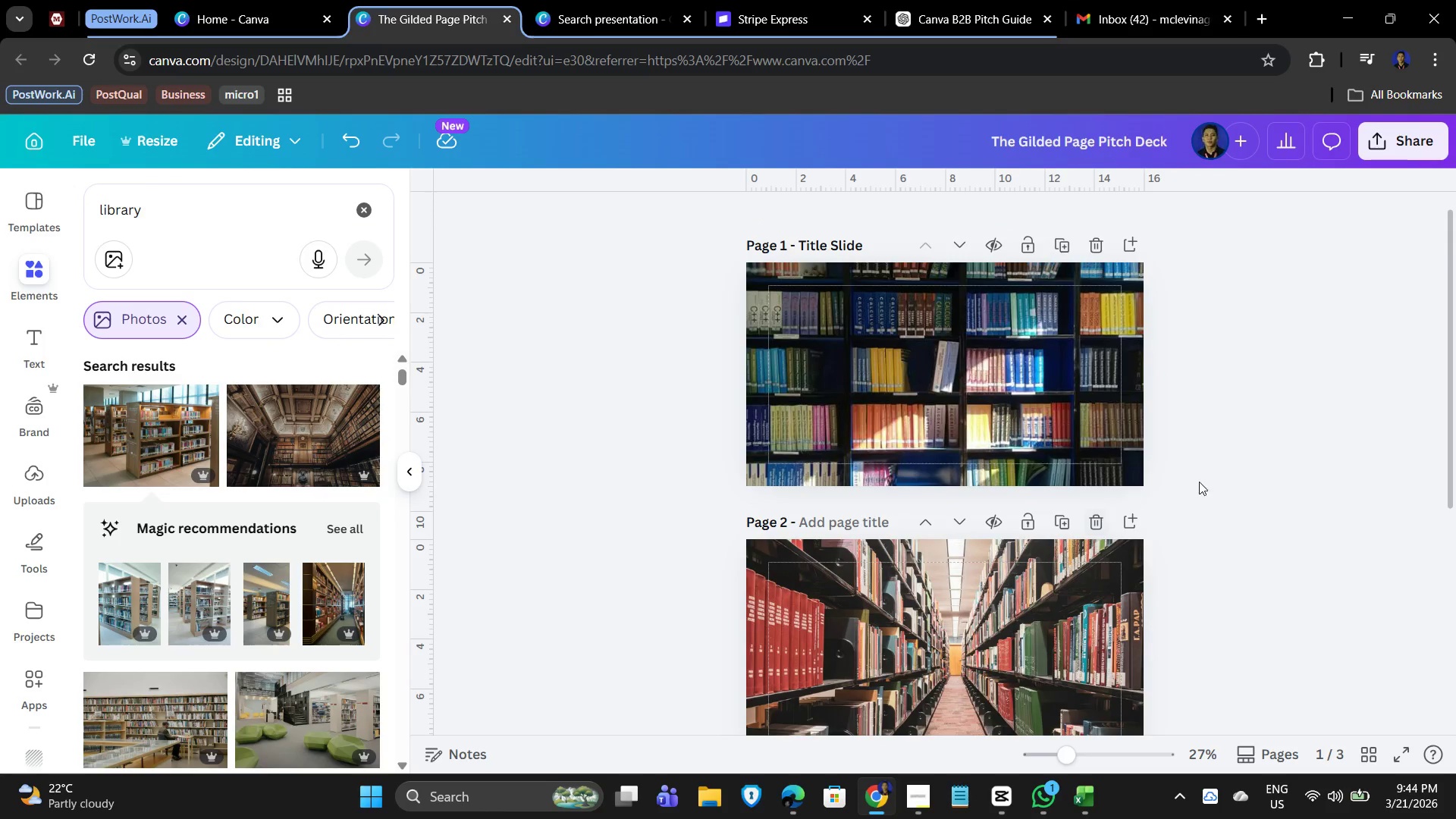 
left_click([1247, 460])
 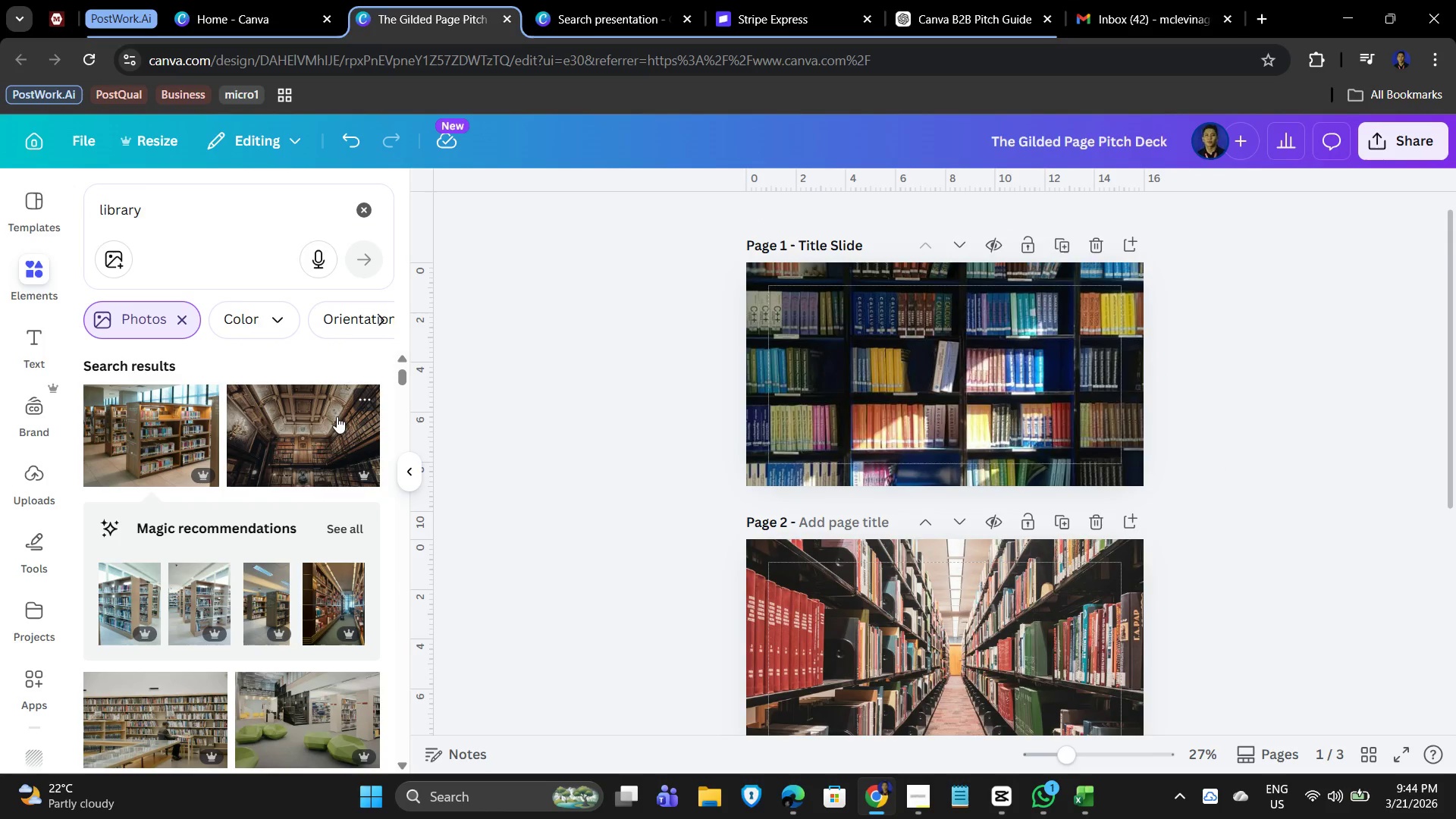 
left_click([206, 224])
 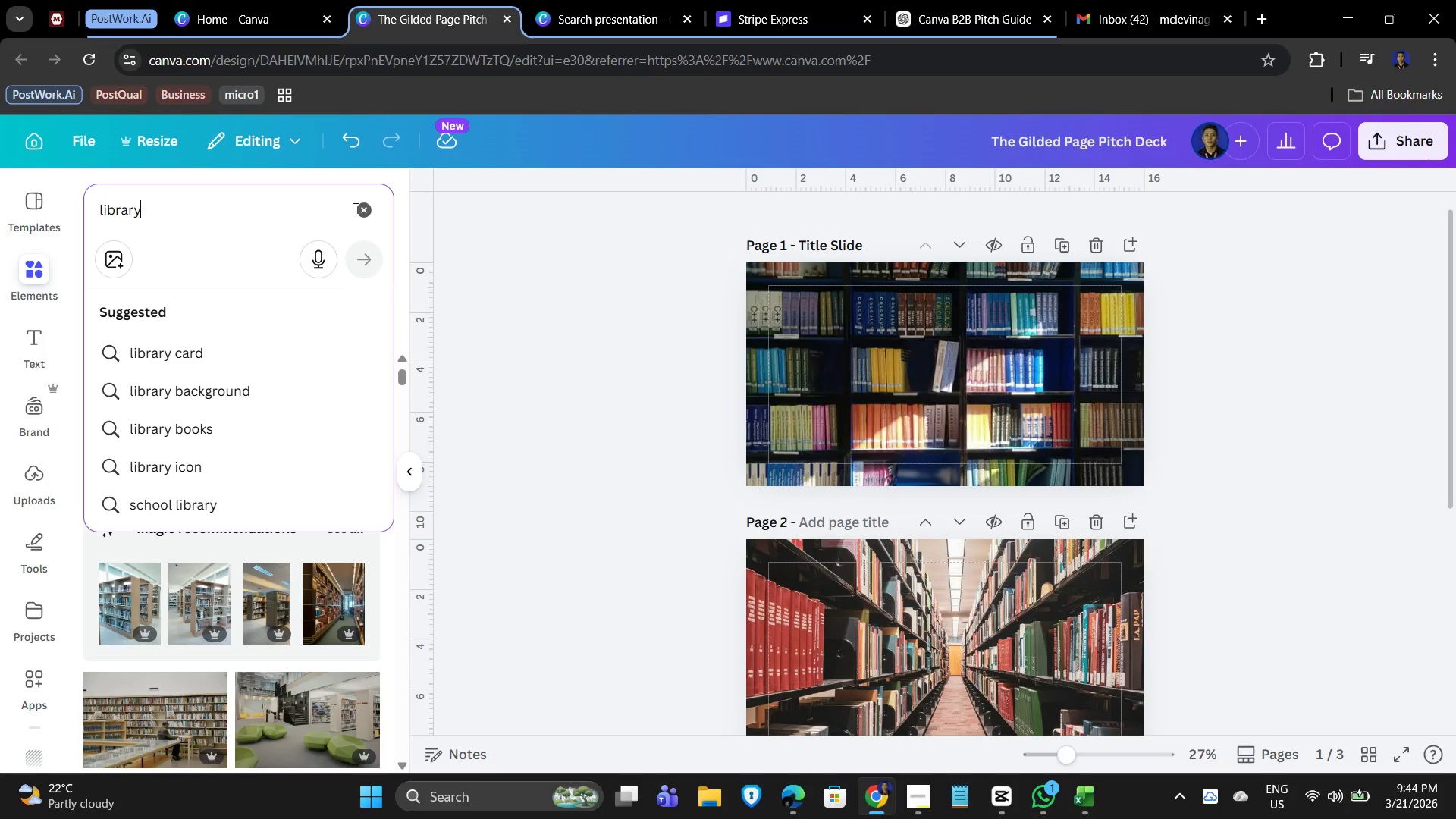 
left_click_drag(start_coordinate=[383, 211], to_coordinate=[372, 212])
 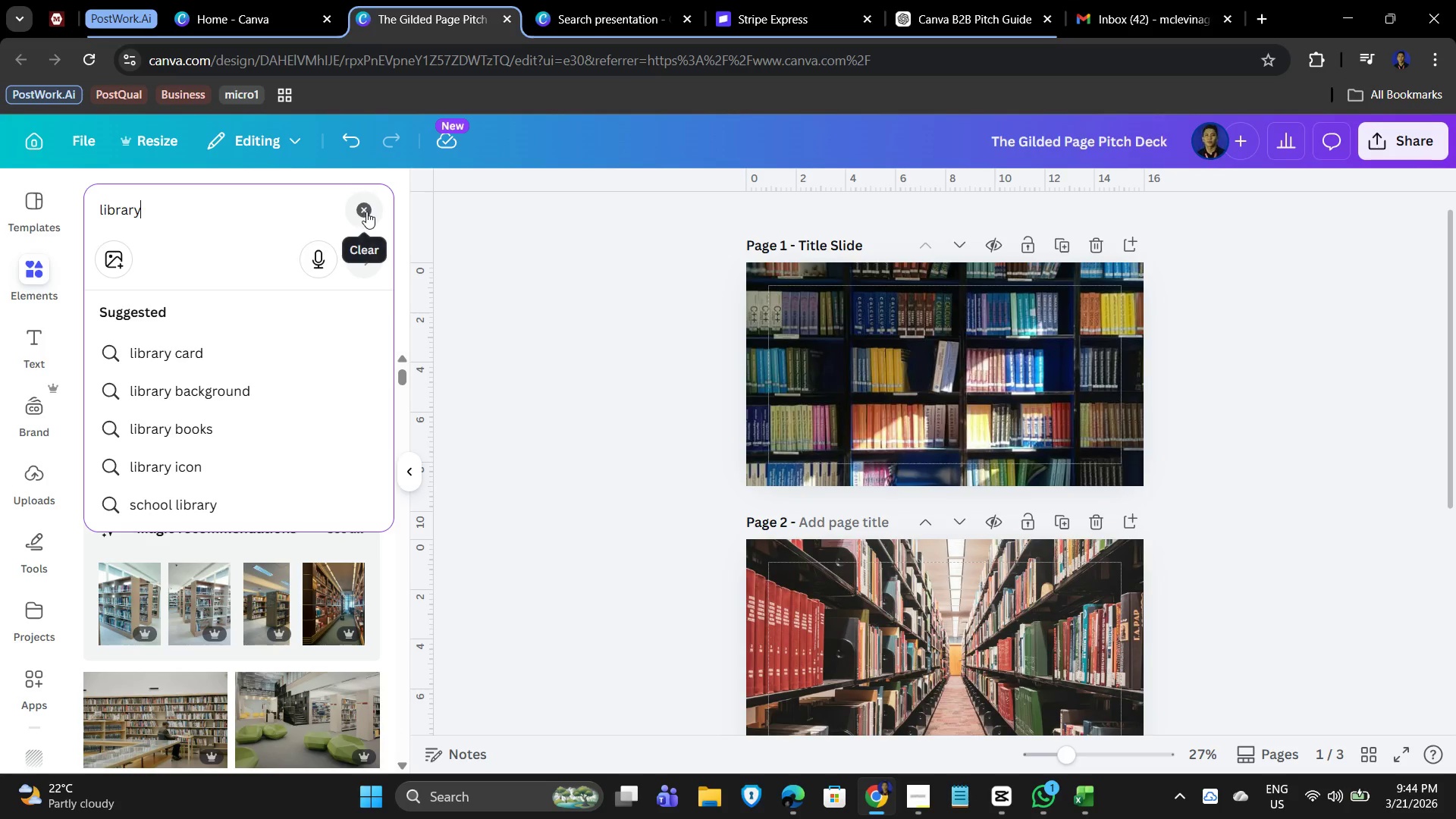 
double_click([366, 212])
 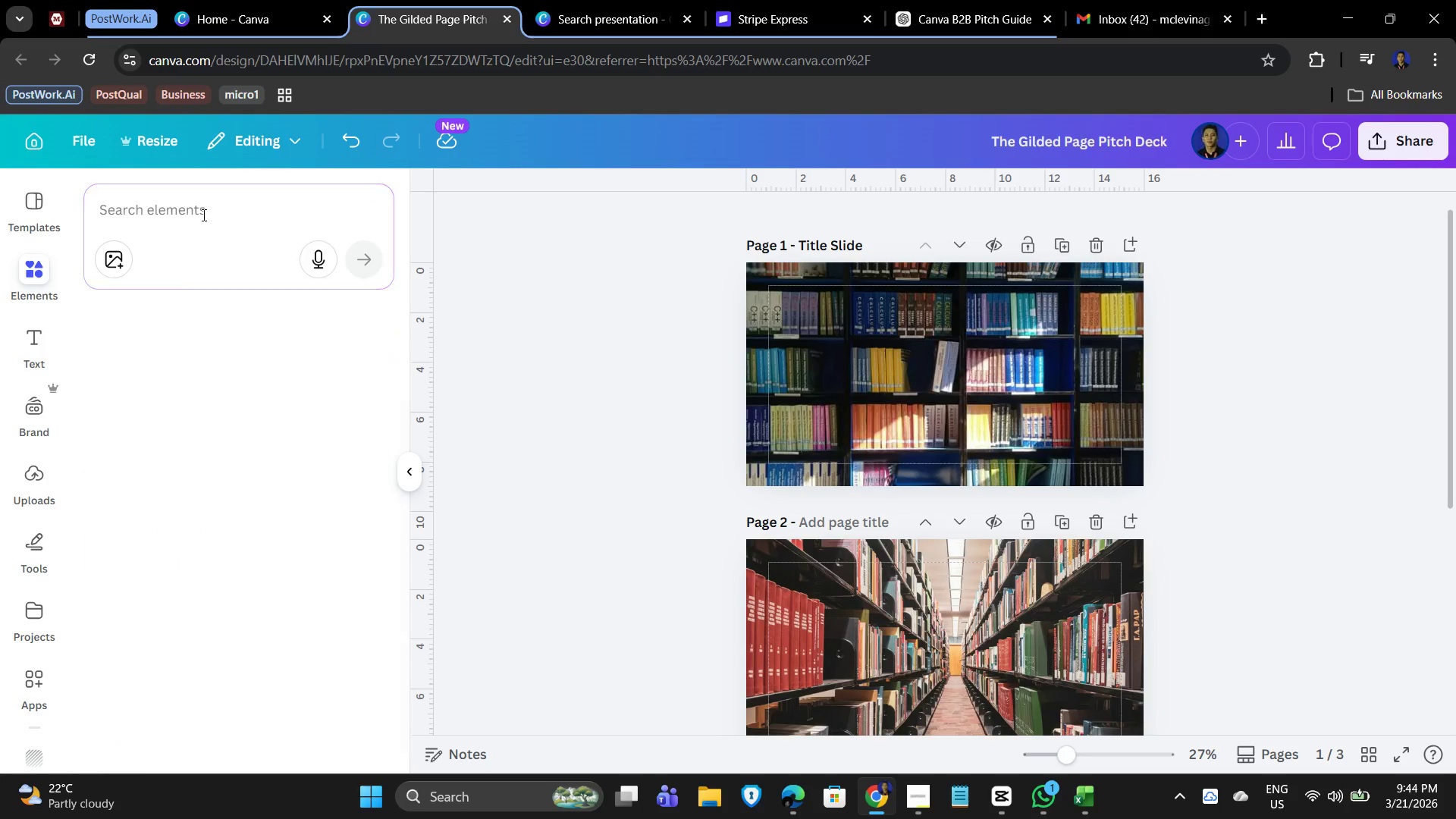 
left_click([170, 215])
 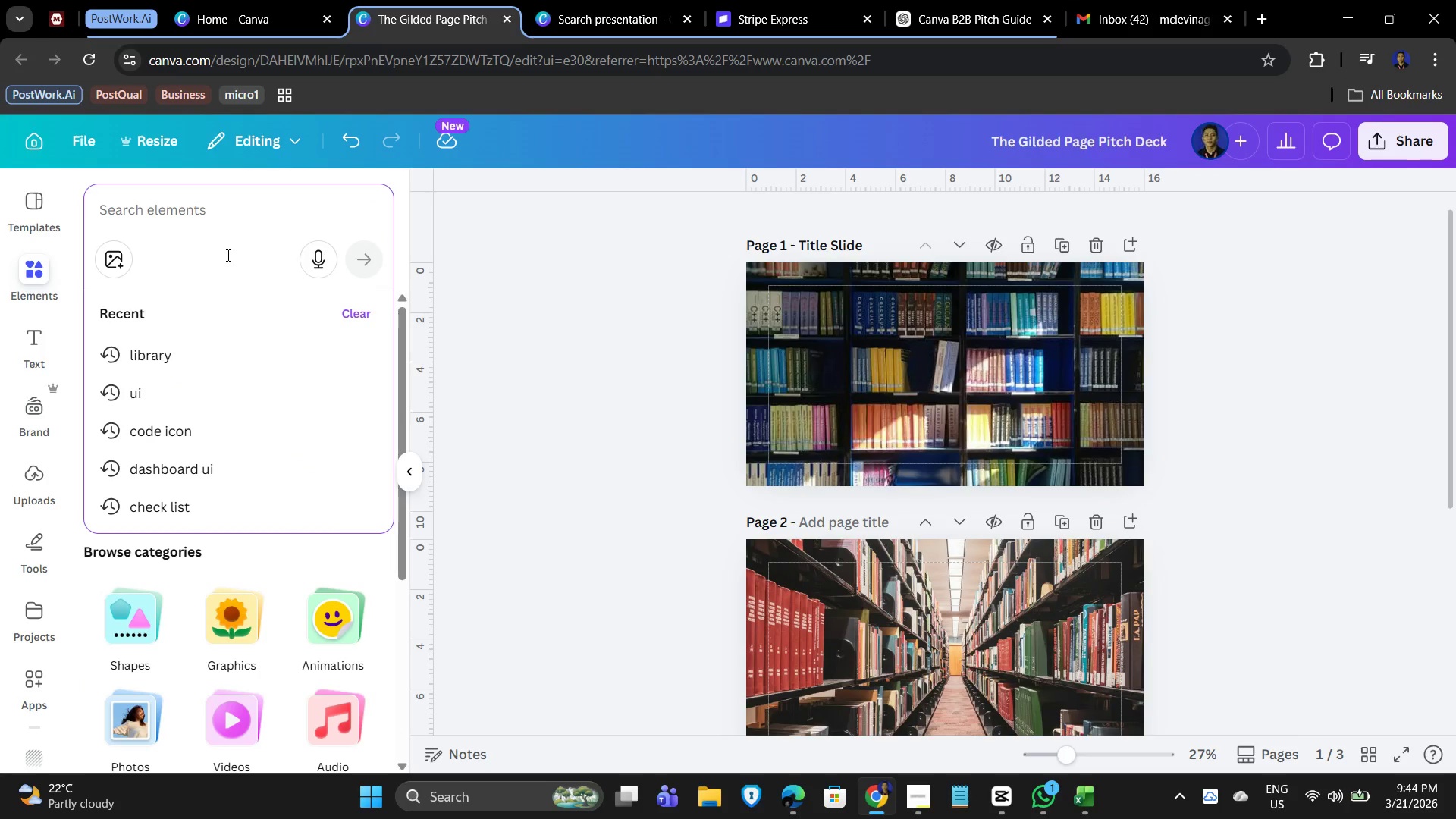 
type(rectangle)
 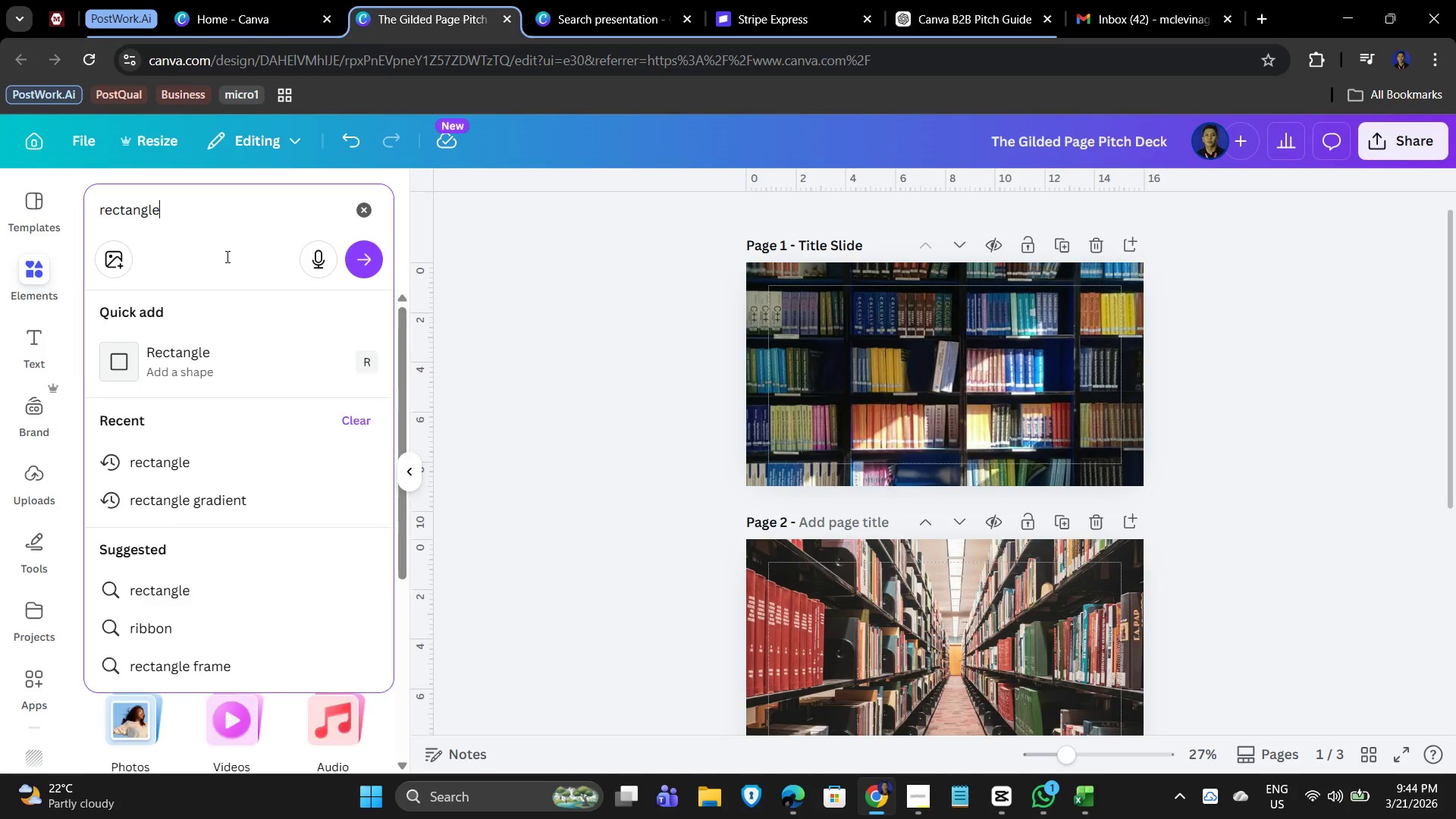 
key(Enter)
 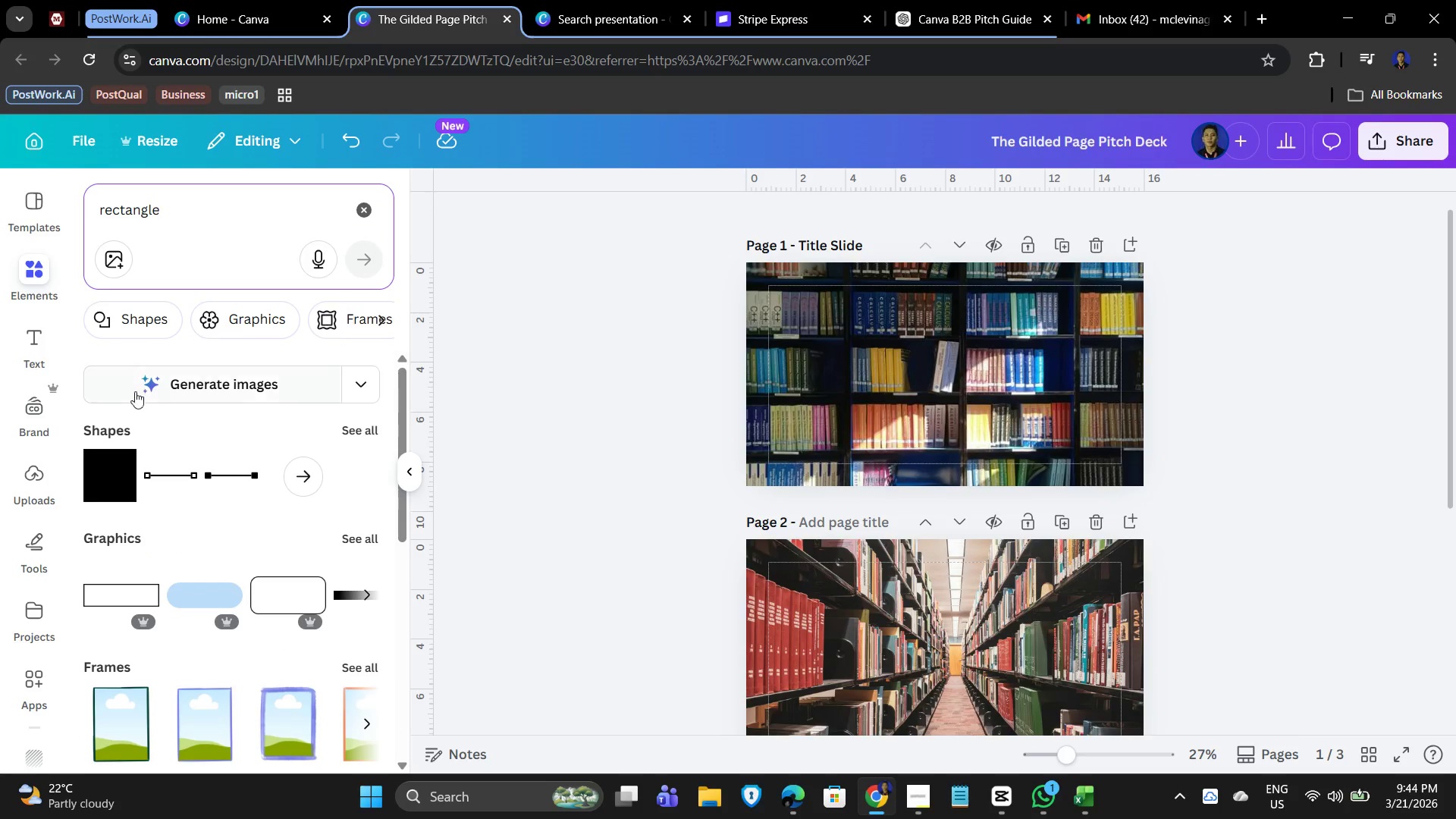 
left_click_drag(start_coordinate=[105, 463], to_coordinate=[109, 462])
 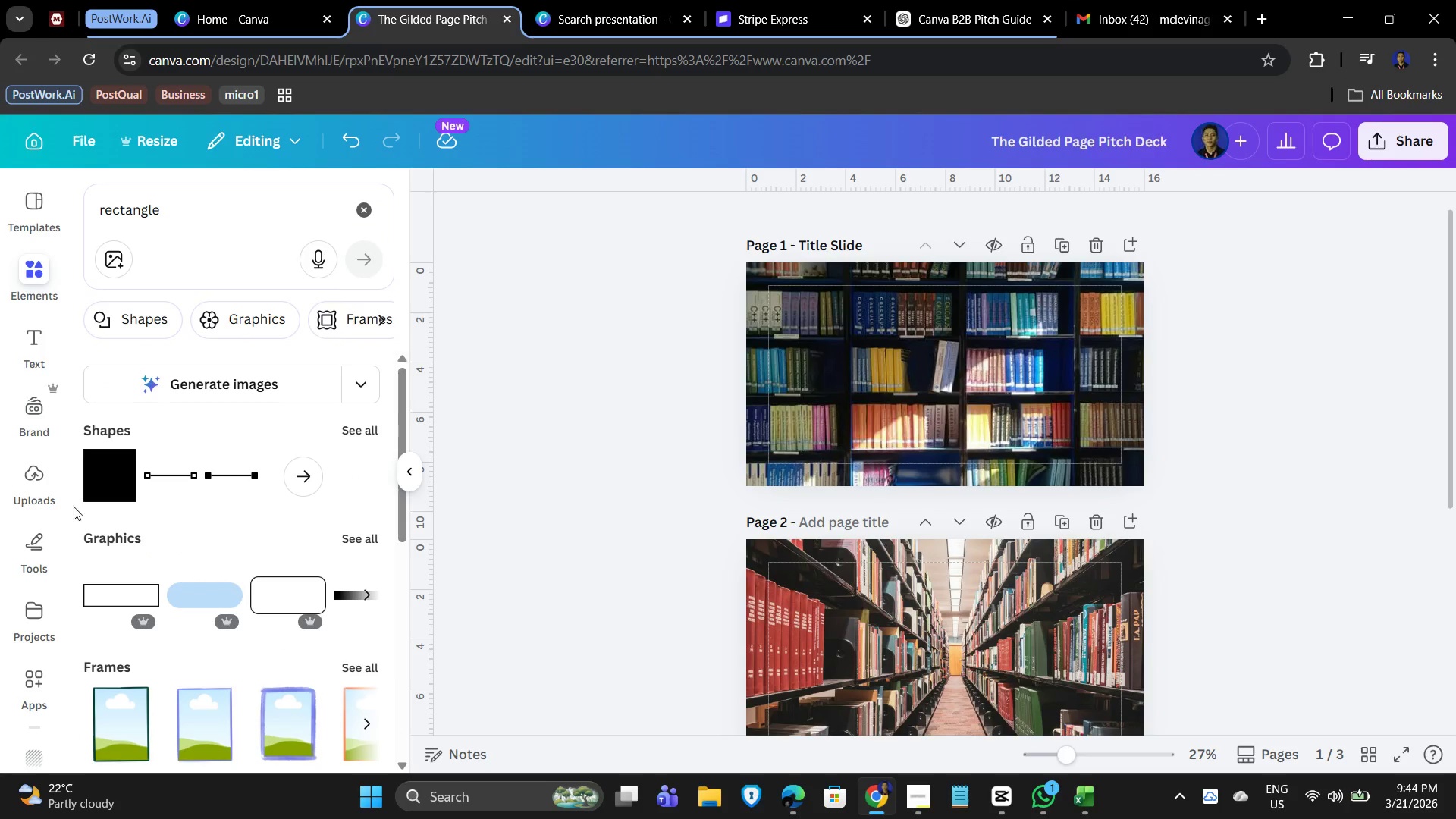 
left_click([105, 482])
 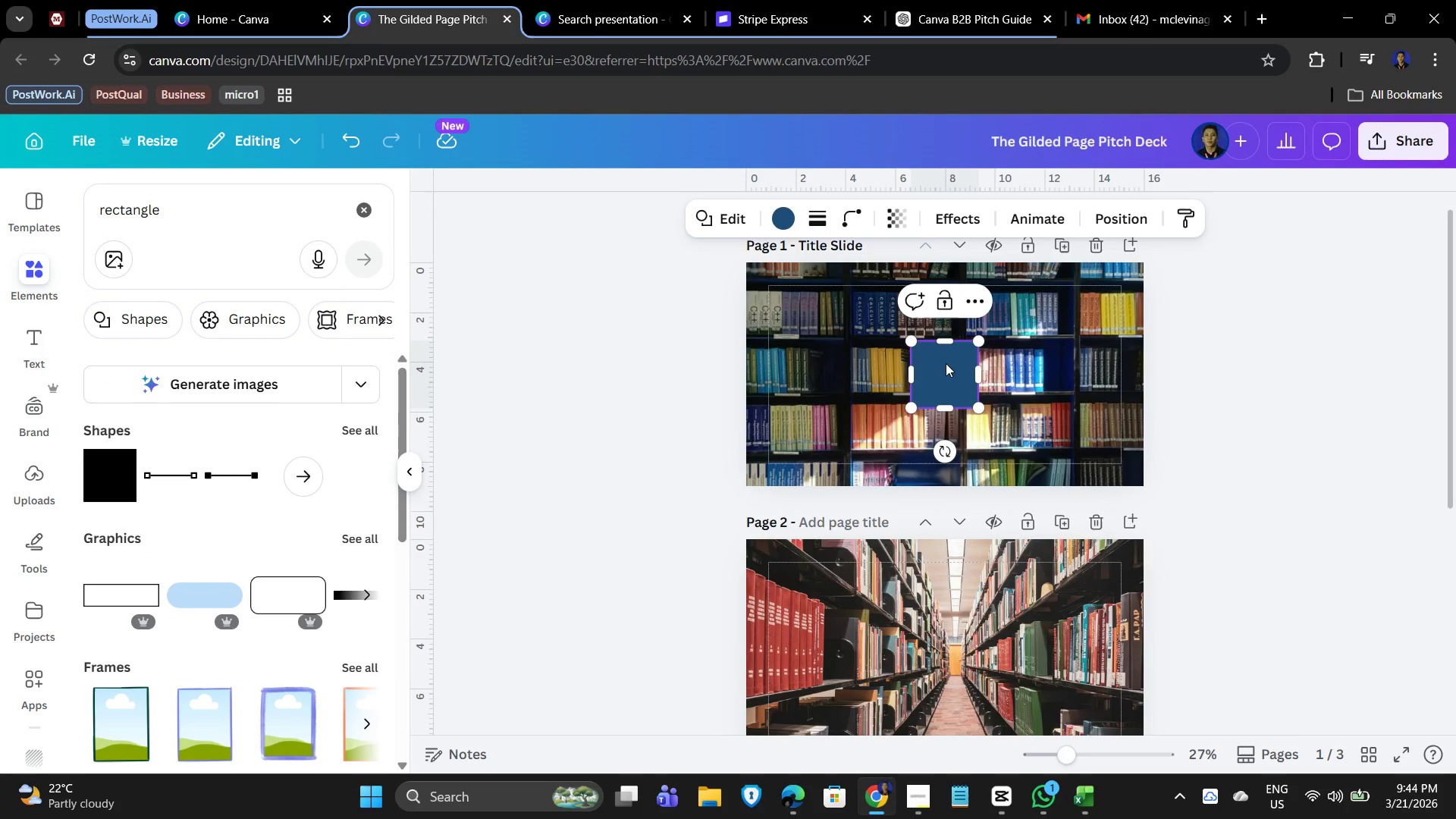 
left_click_drag(start_coordinate=[959, 369], to_coordinate=[795, 288])
 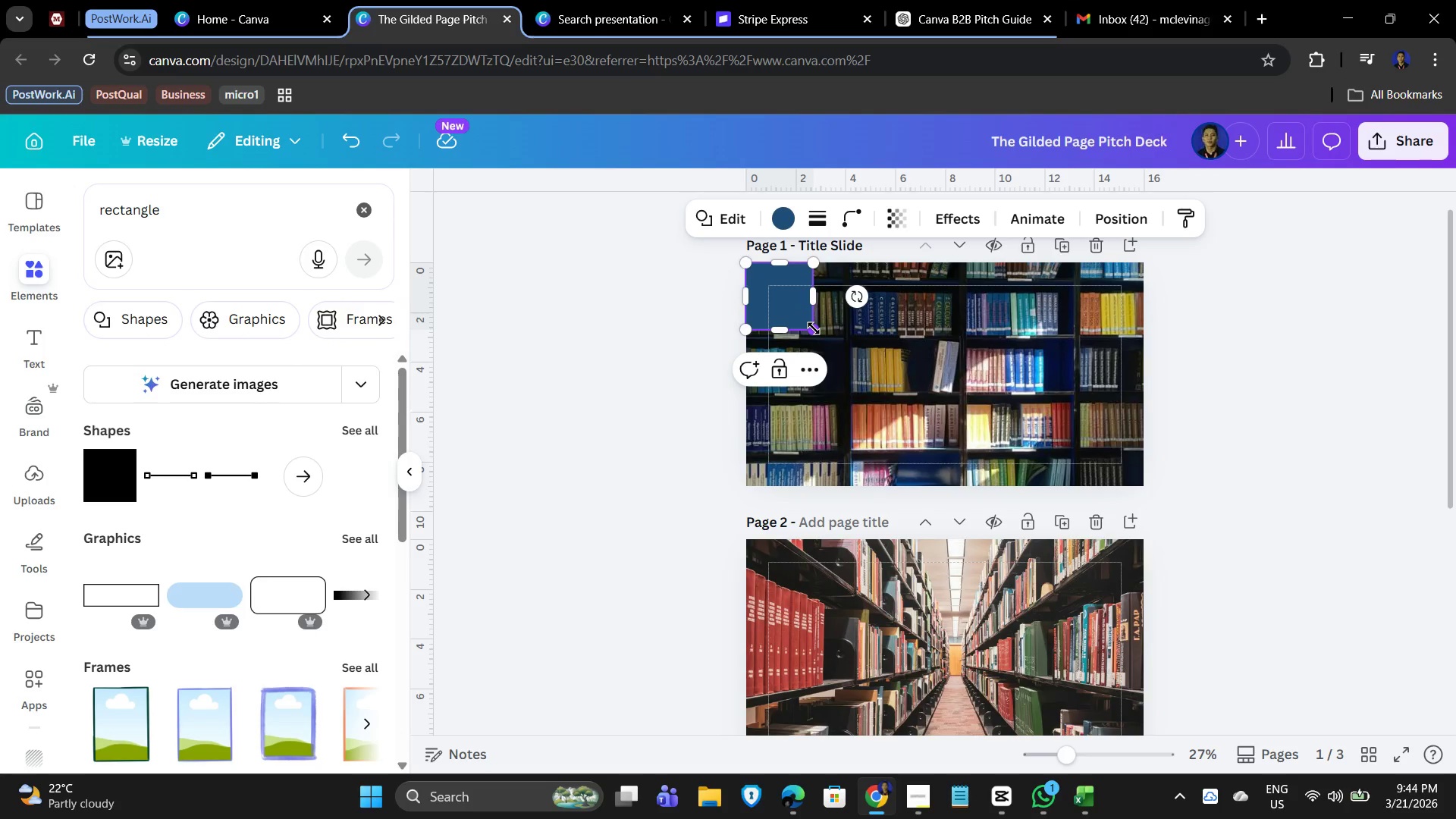 
left_click_drag(start_coordinate=[814, 328], to_coordinate=[1147, 487])
 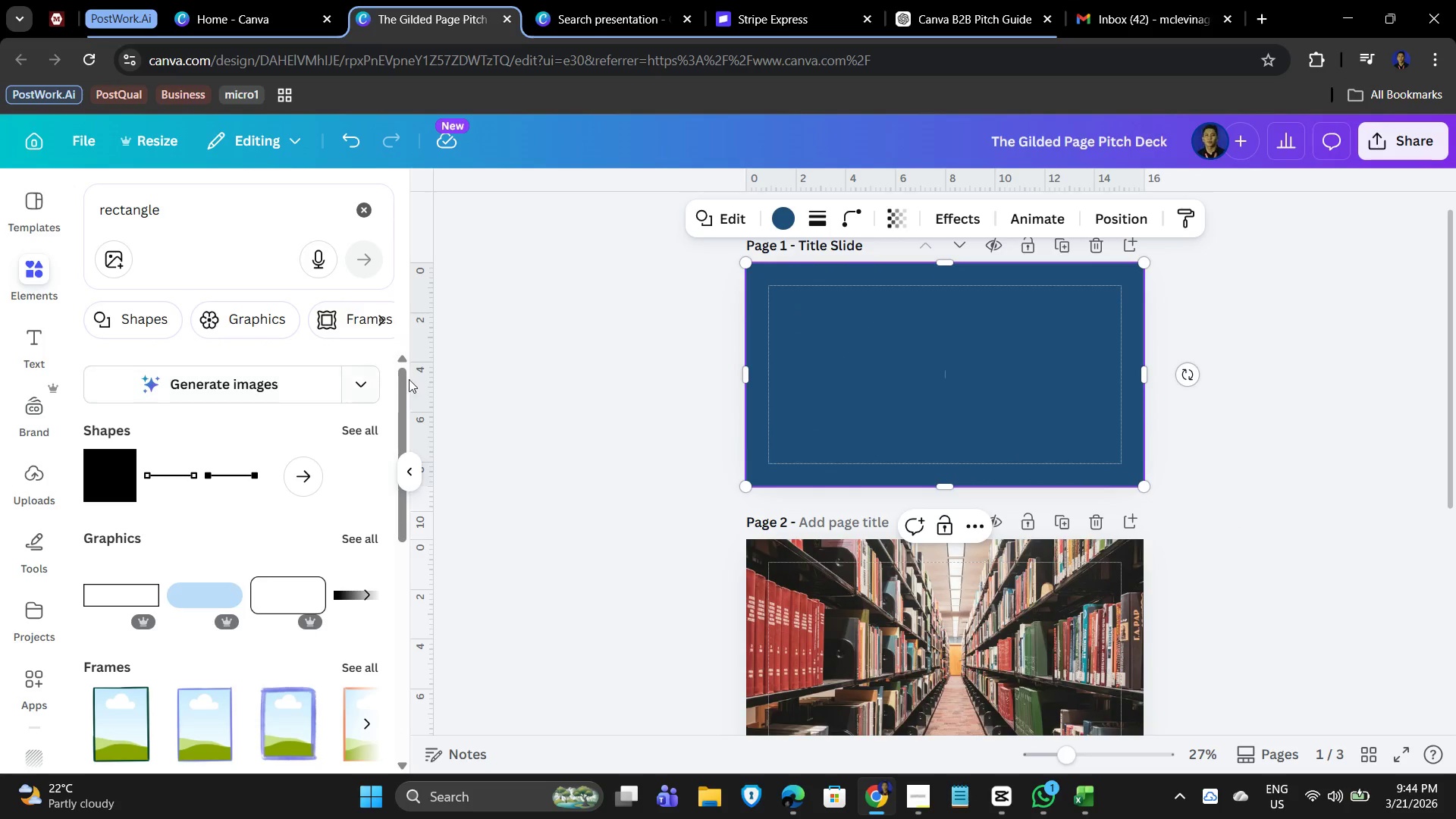 
wait(5.73)
 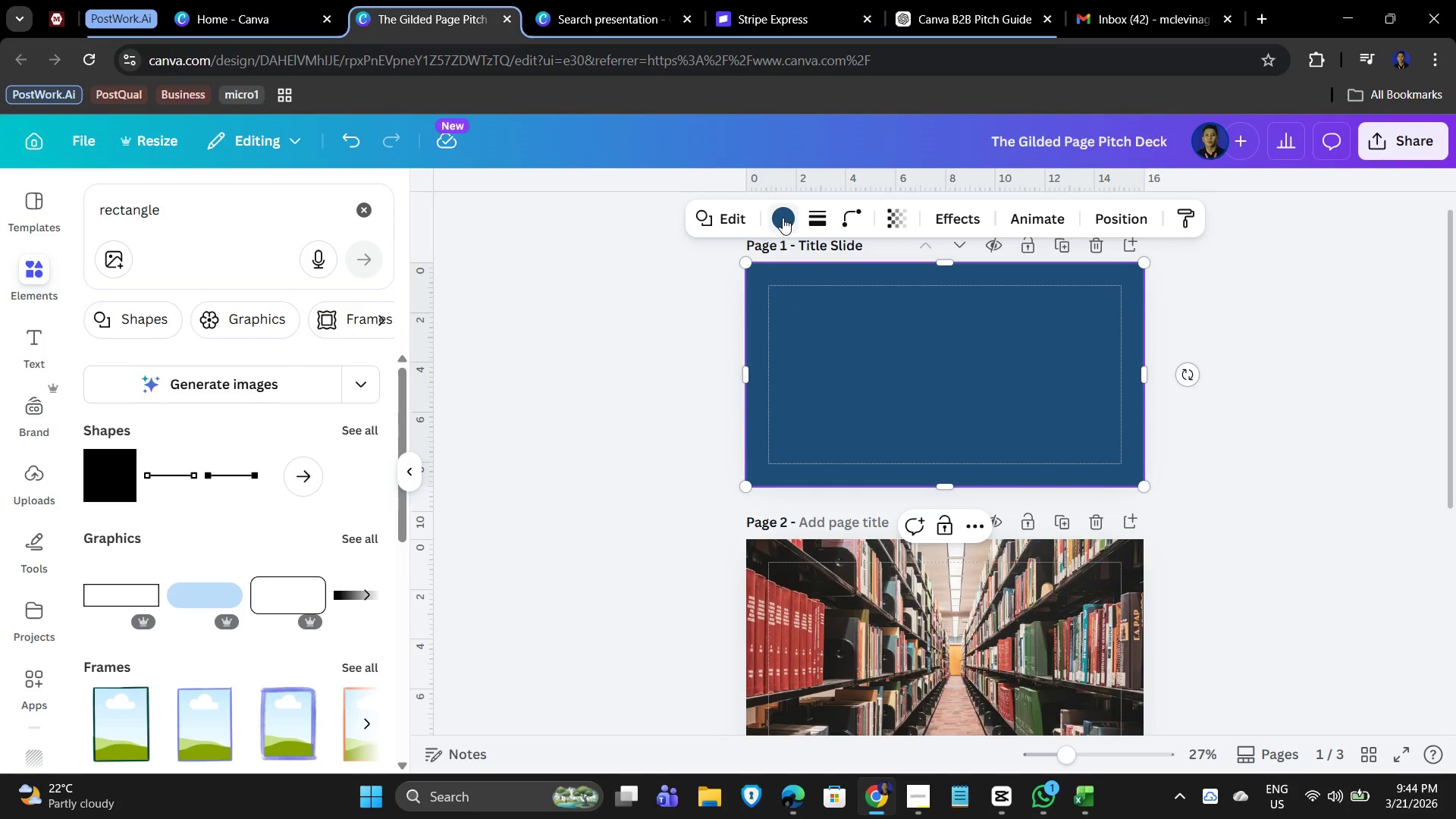 
left_click([787, 219])
 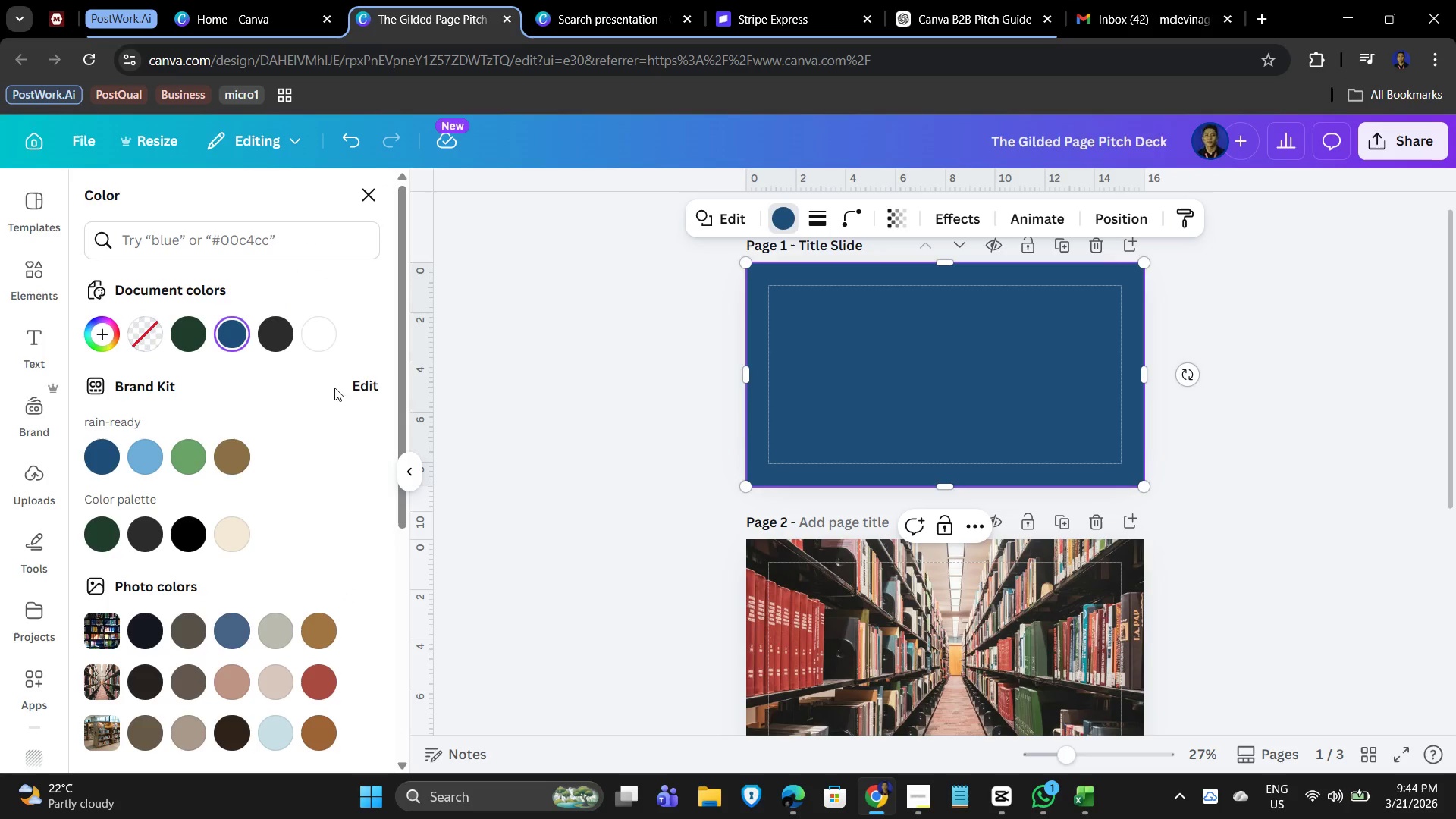 
mouse_move([184, 536])
 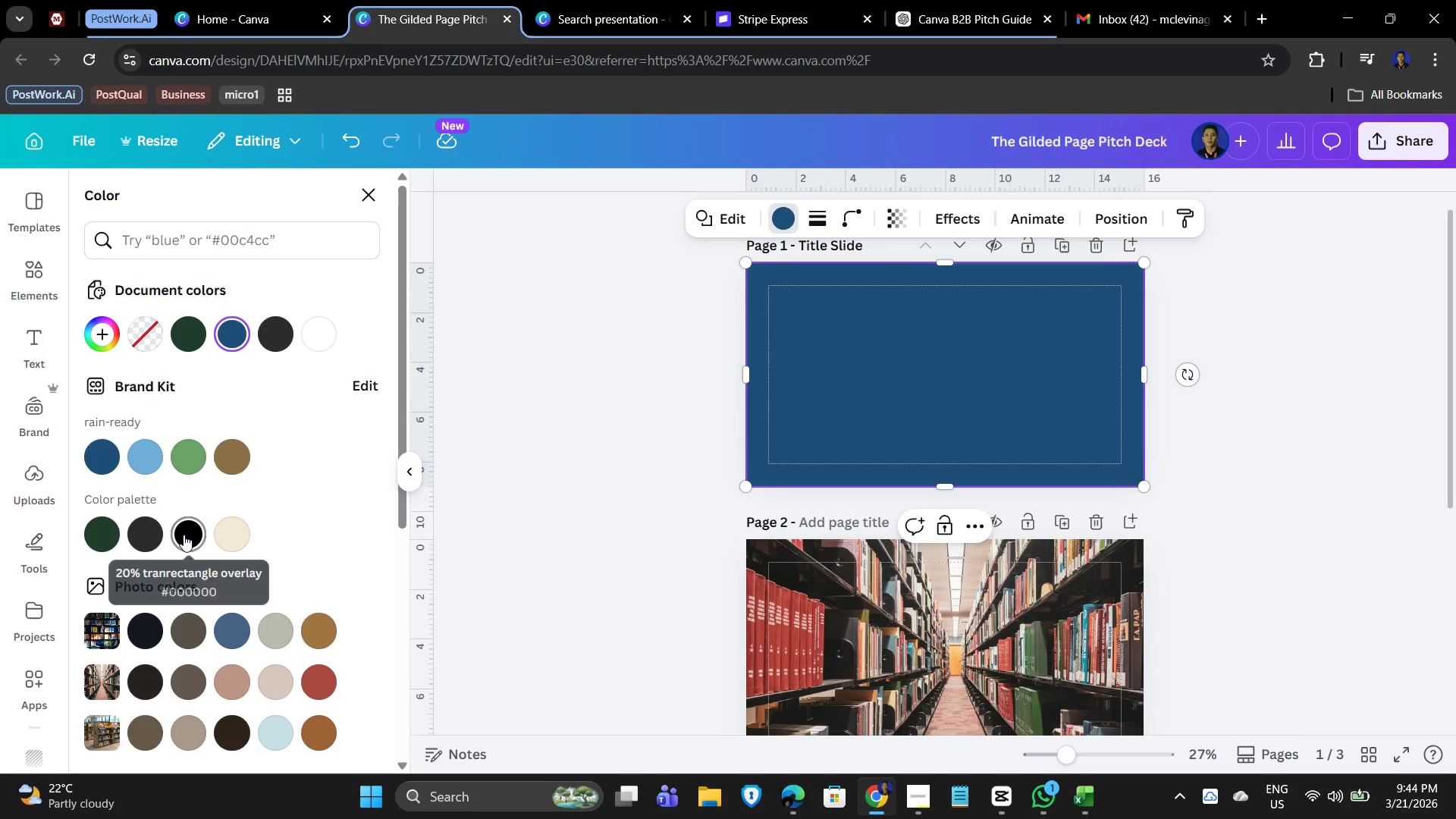 
left_click([184, 535])
 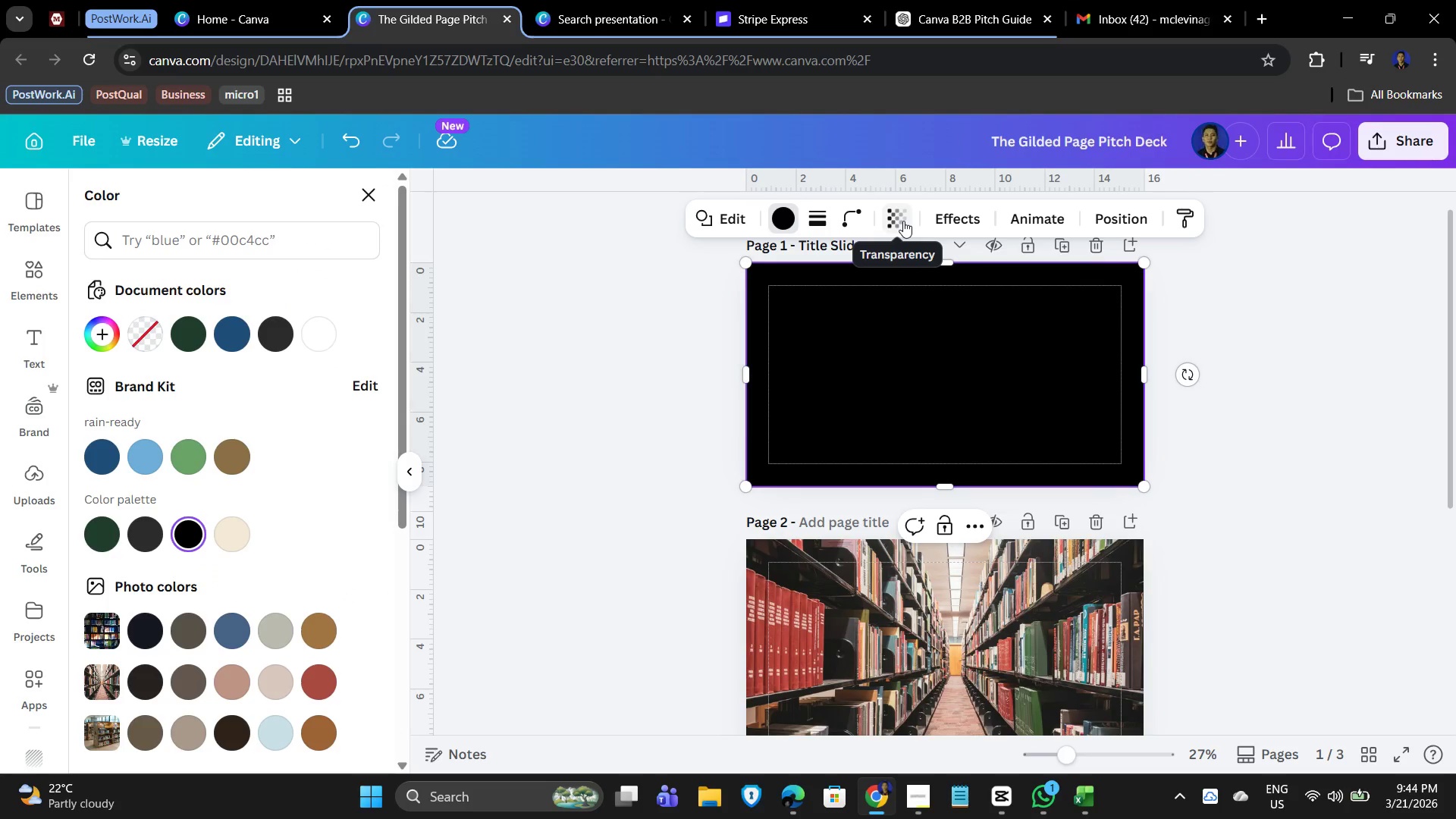 
left_click([903, 221])
 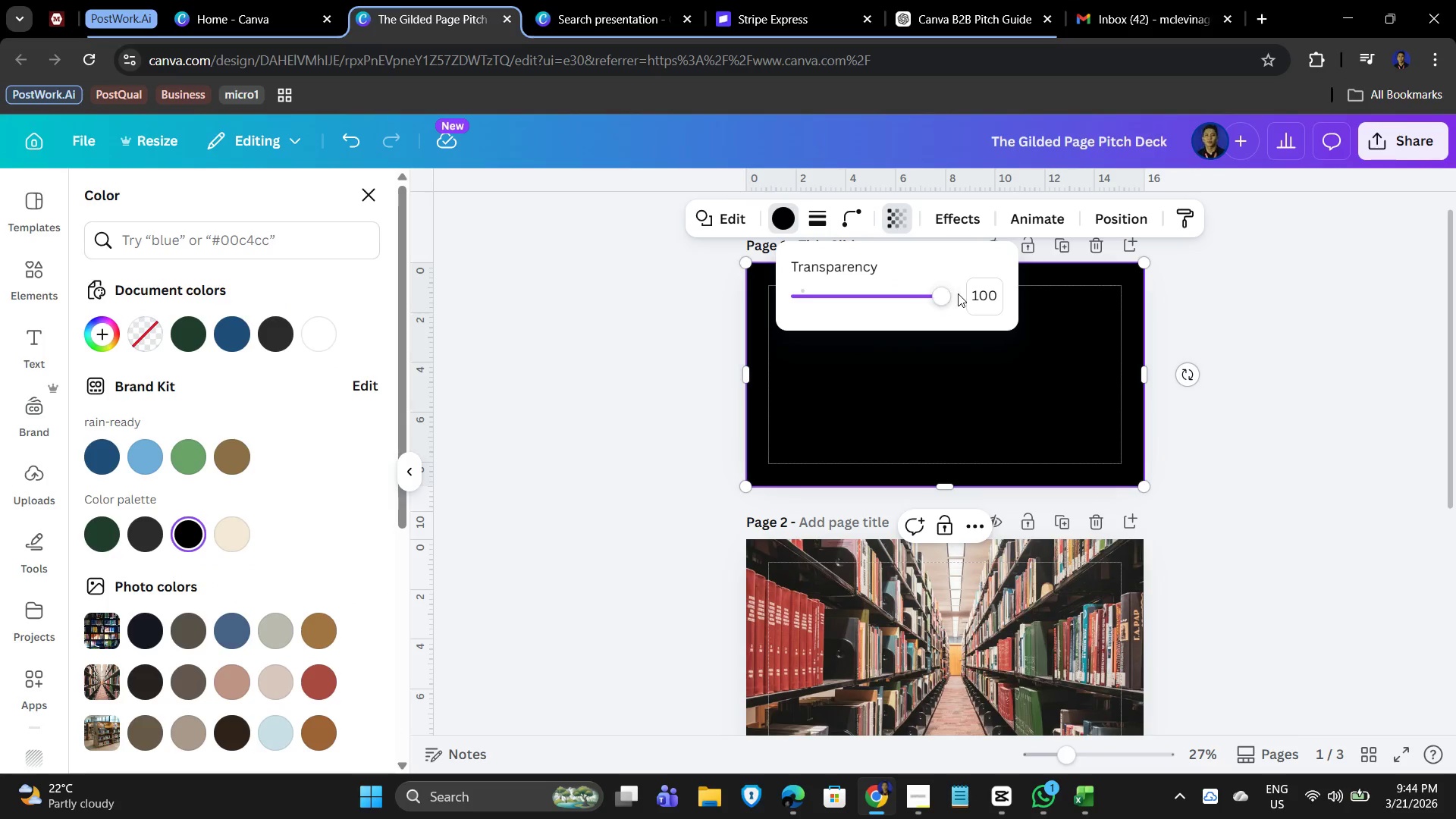 
left_click_drag(start_coordinate=[934, 303], to_coordinate=[828, 323])
 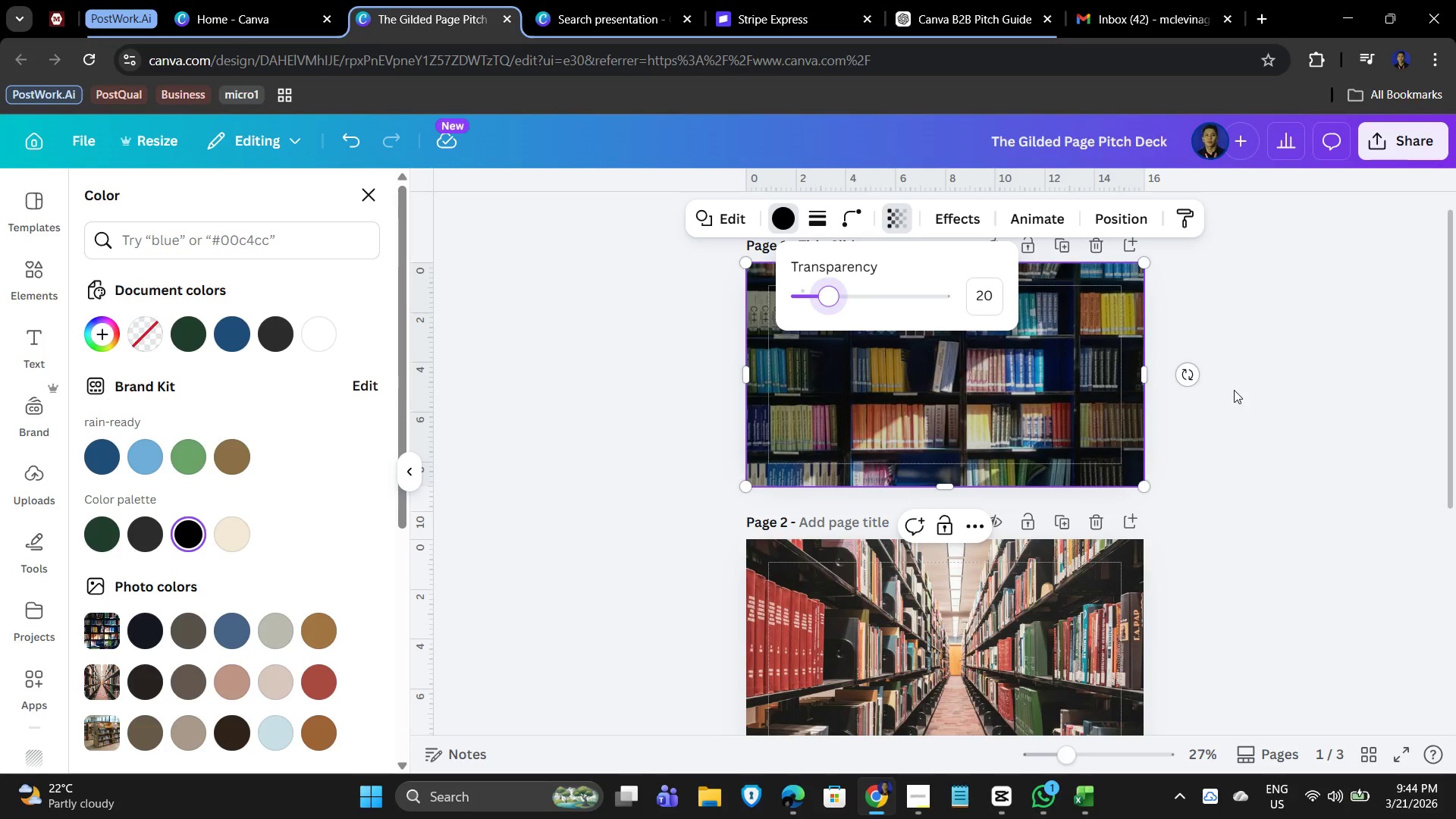 
left_click([1235, 390])
 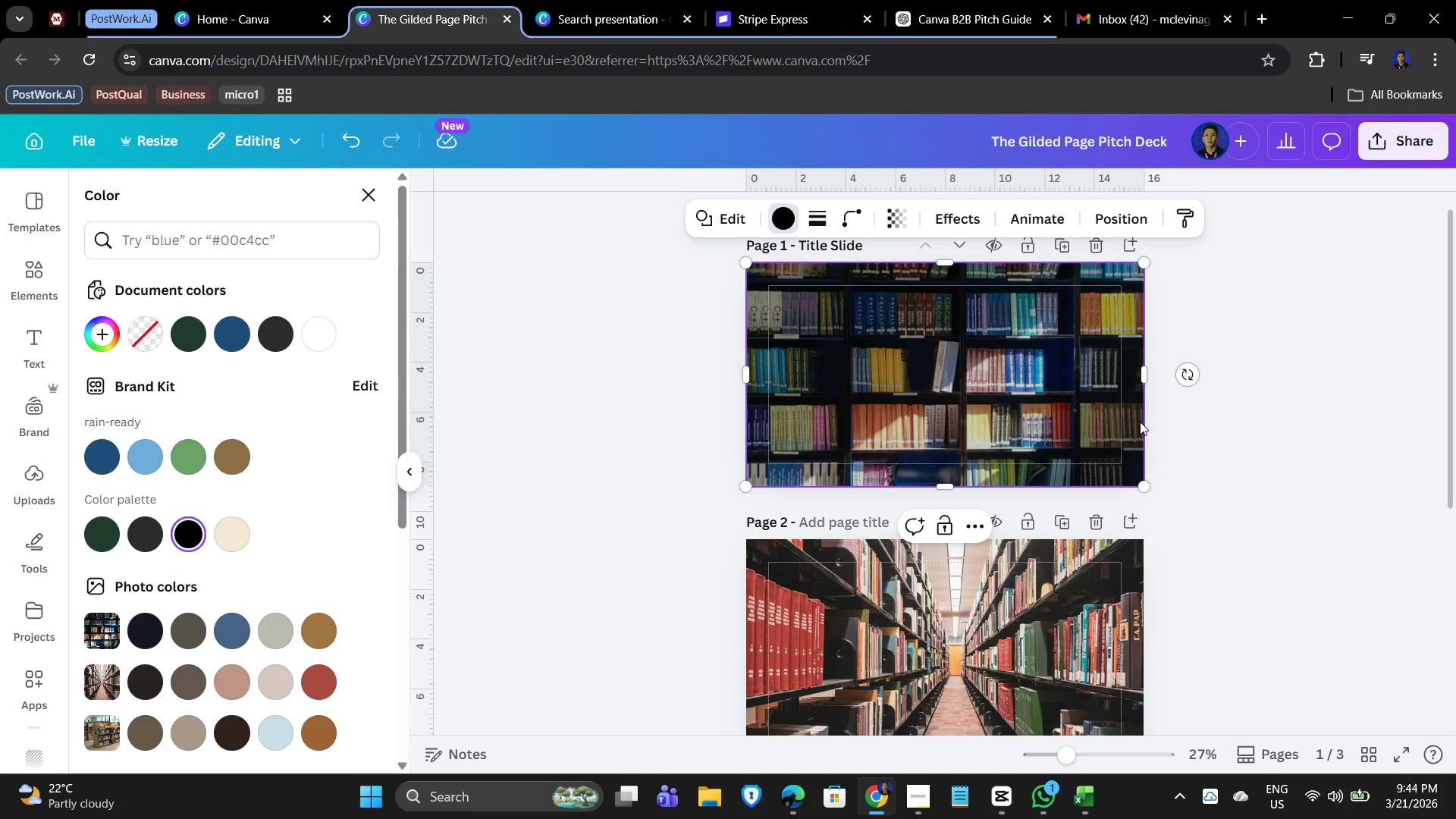 
left_click([956, 406])
 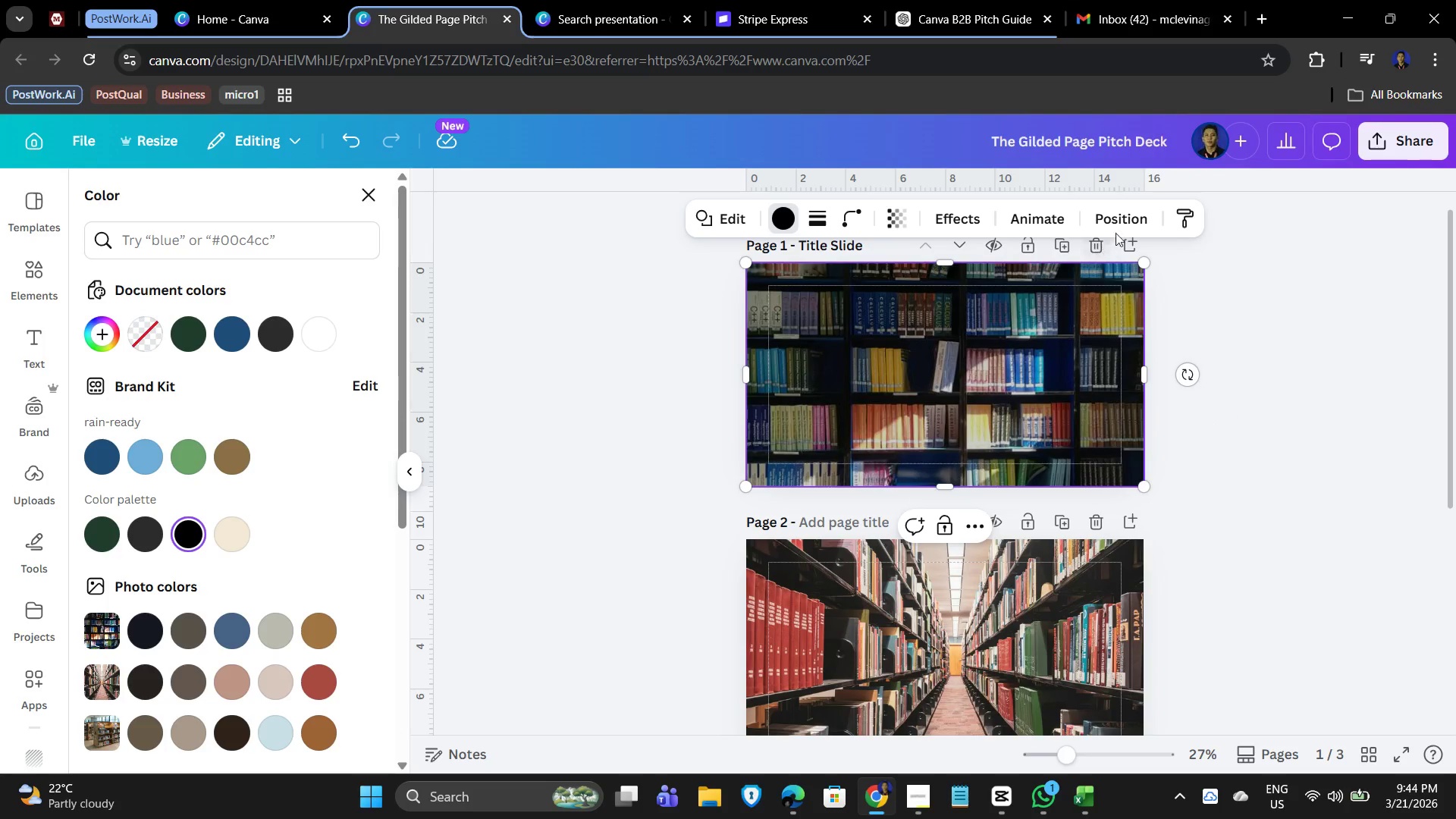 
left_click([1125, 218])
 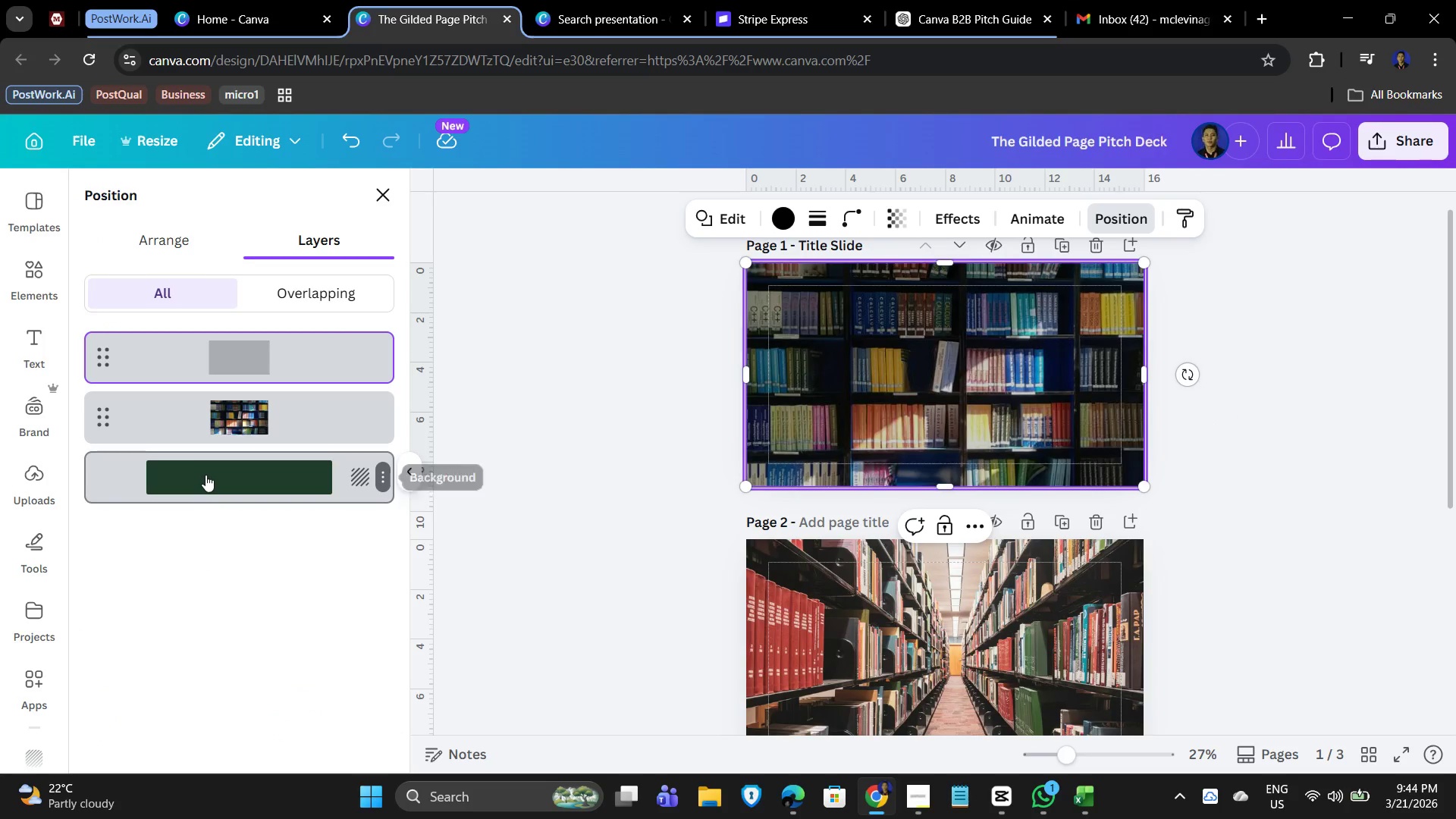 
left_click_drag(start_coordinate=[206, 475], to_coordinate=[209, 435])
 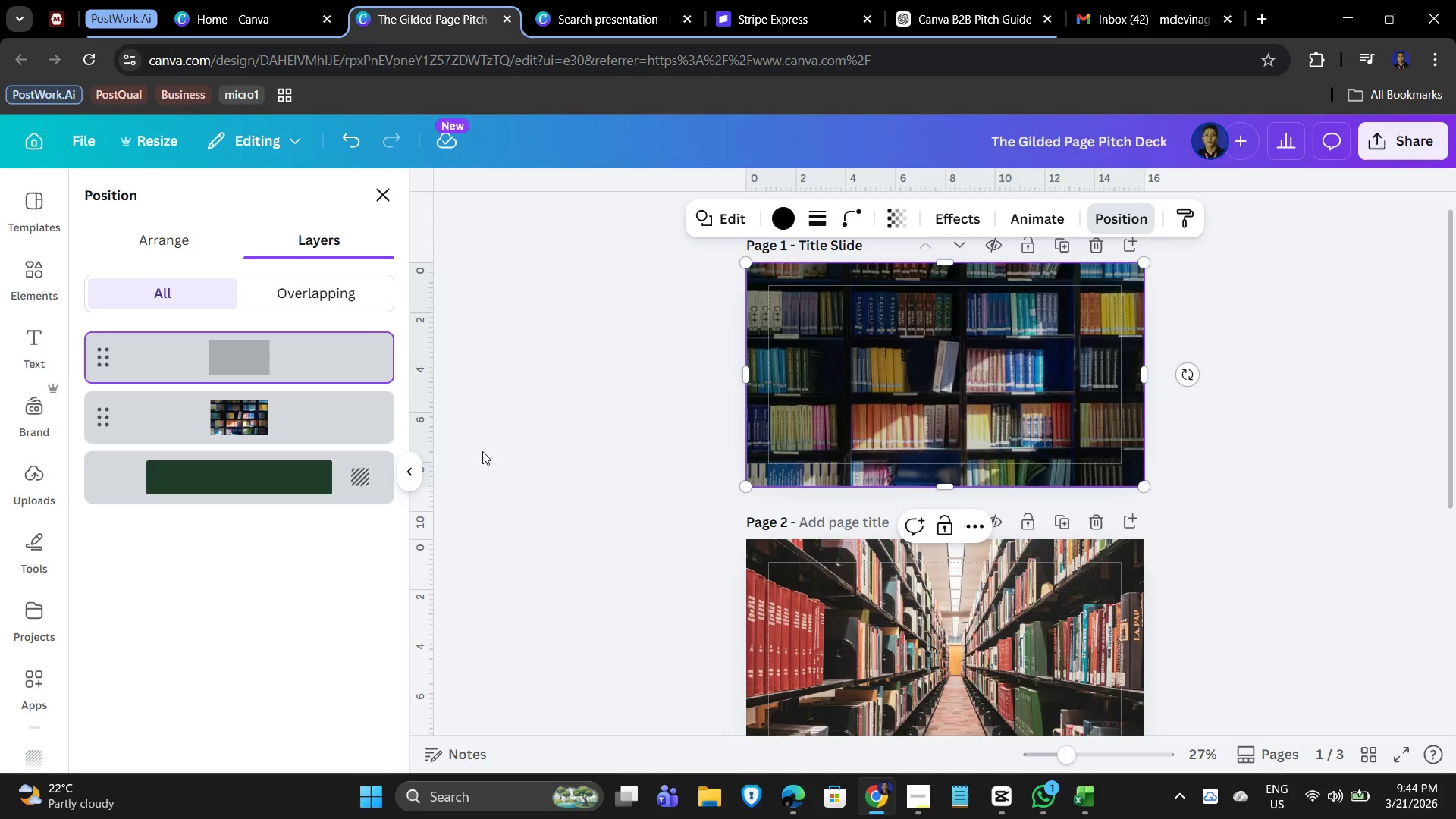 
left_click([551, 369])
 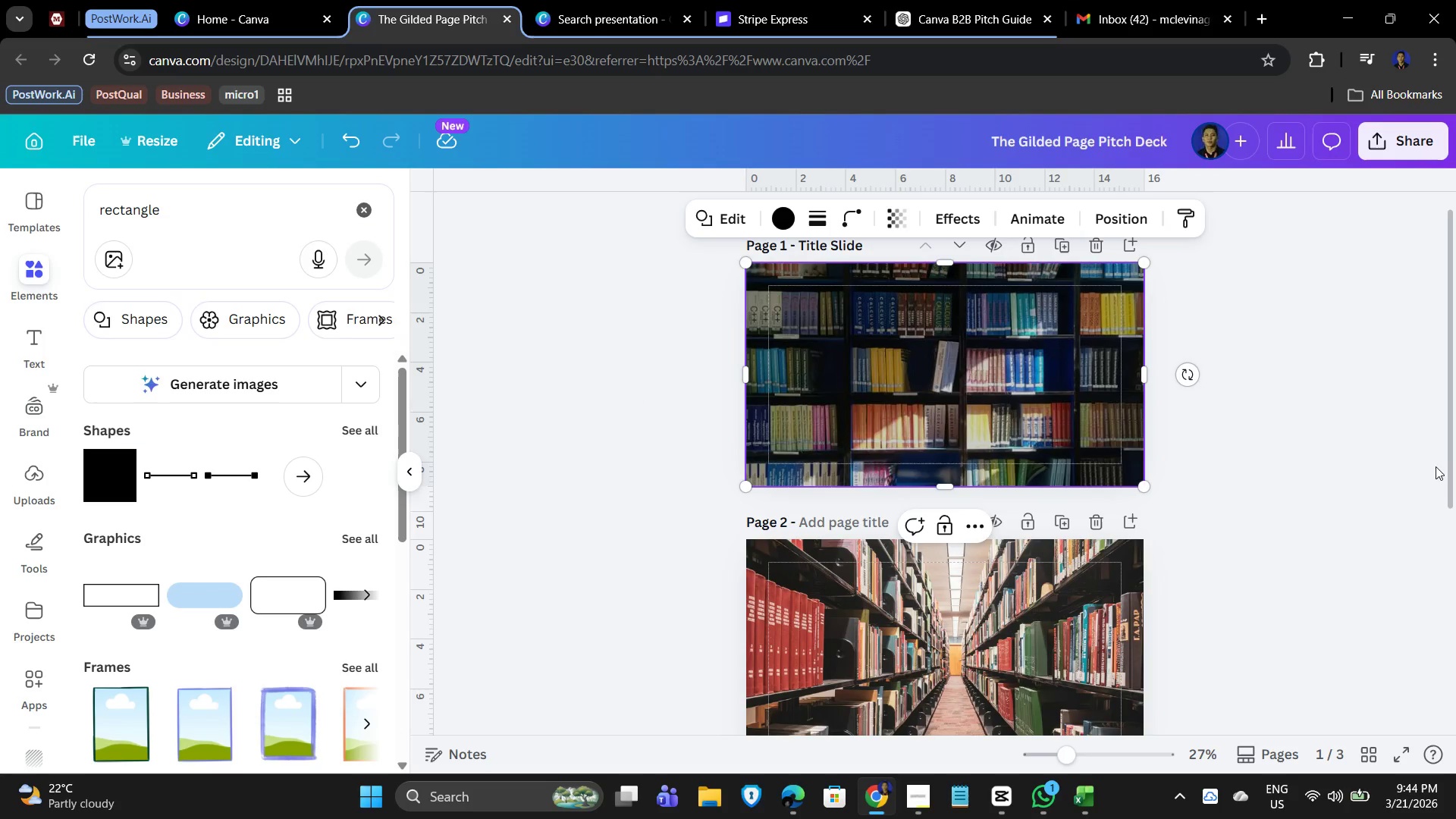 
left_click([1444, 465])
 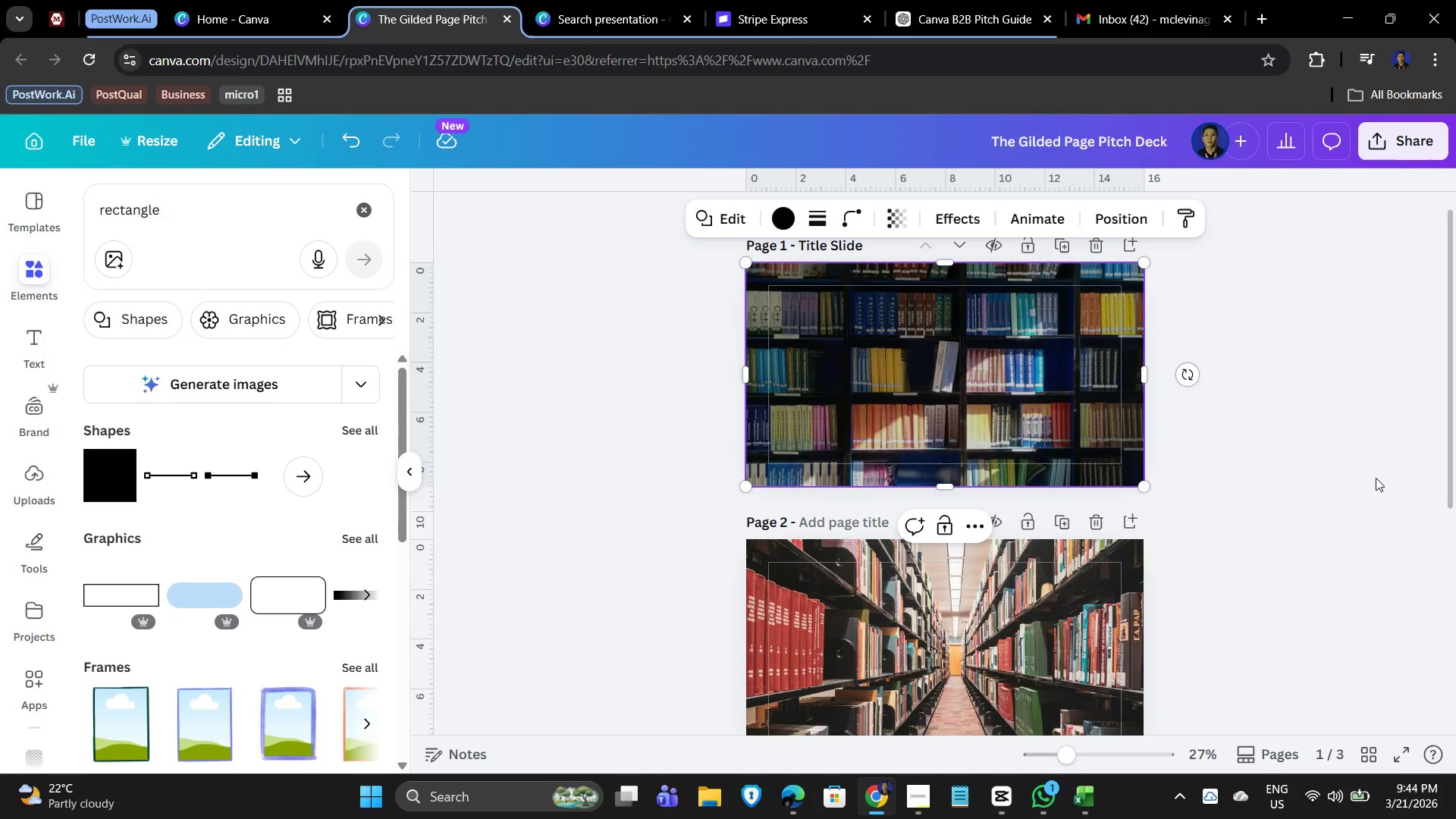 
scroll: coordinate [1354, 477], scroll_direction: down, amount: 2.0
 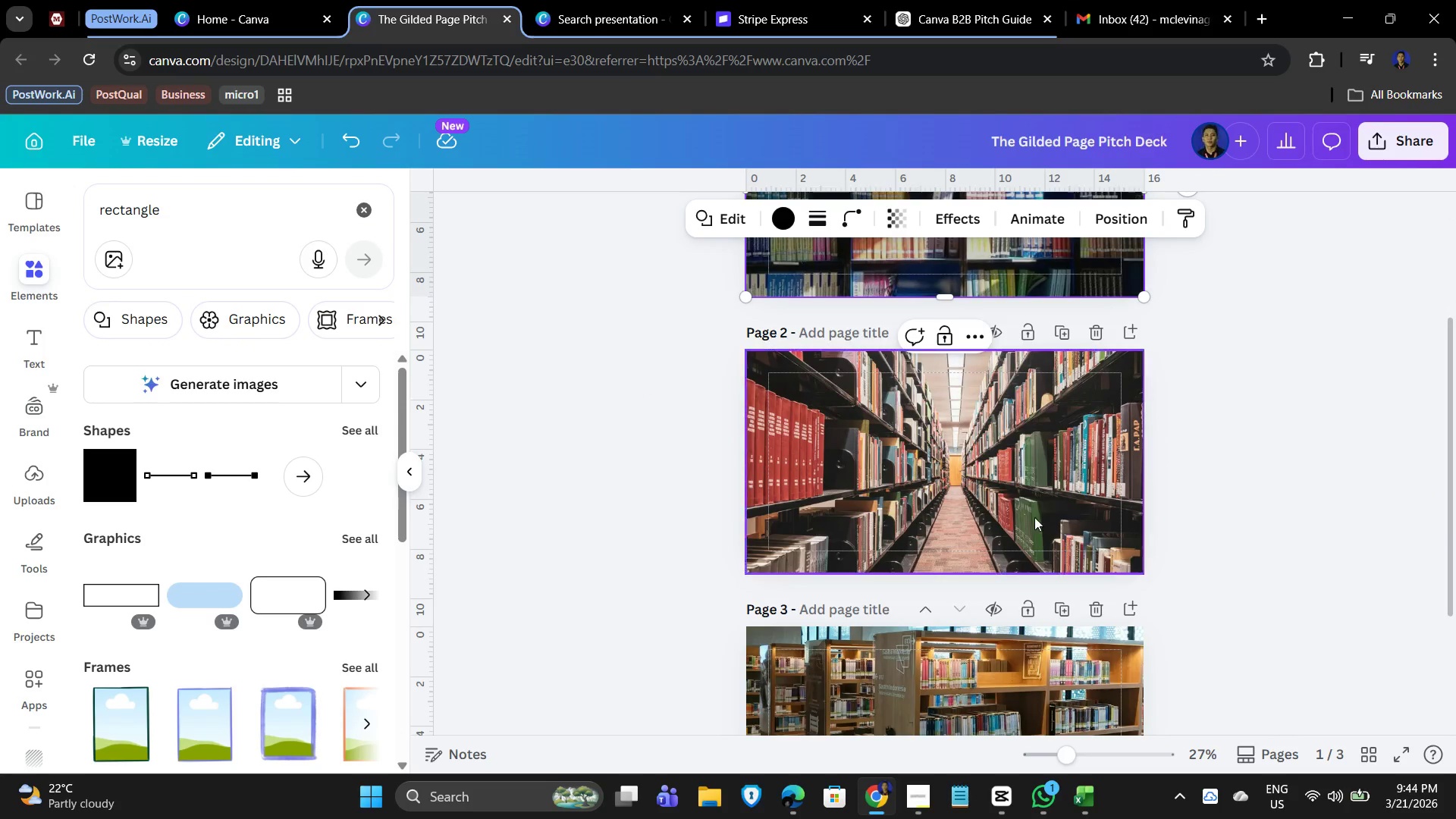 
left_click([1033, 517])
 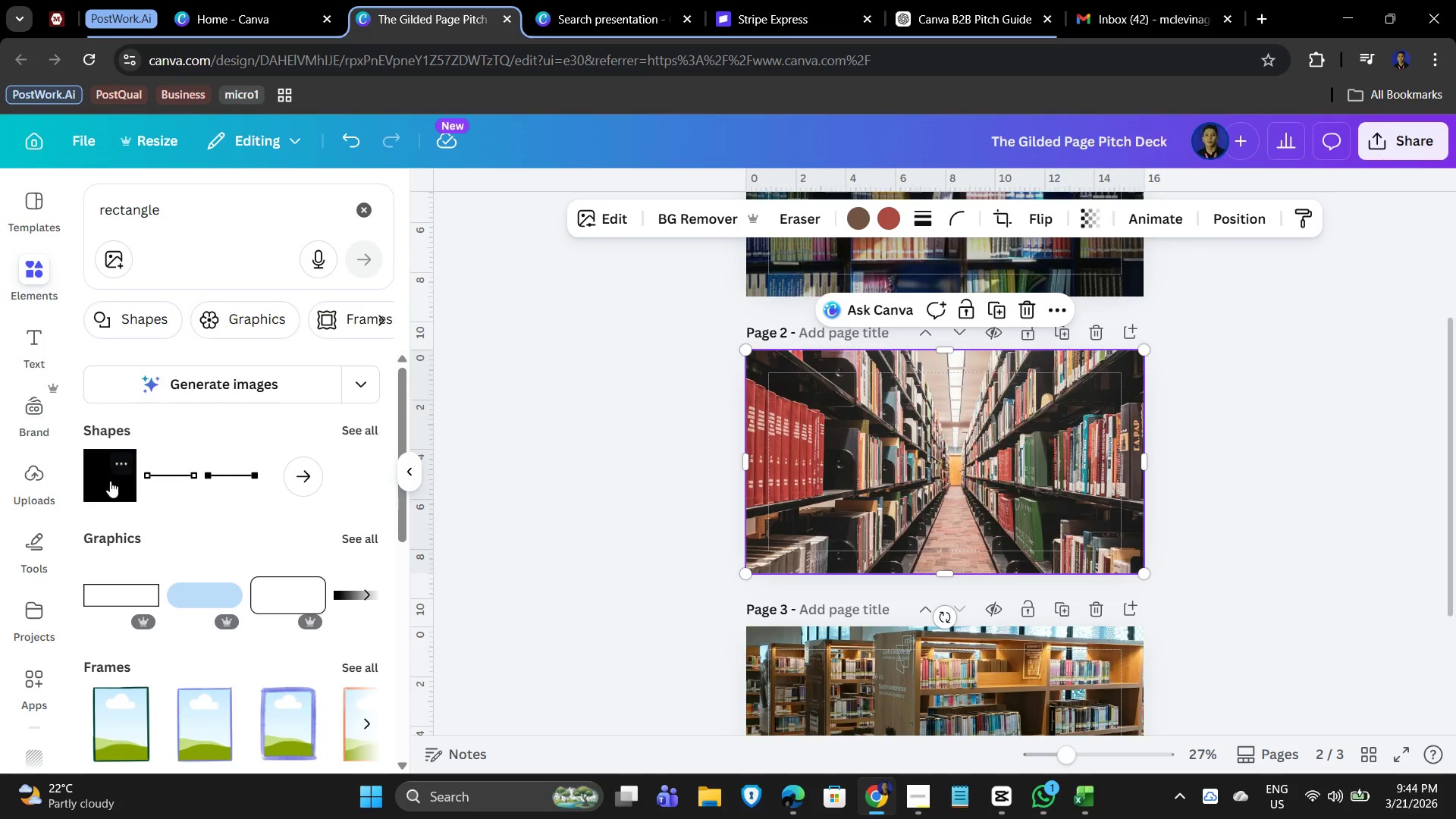 
left_click([106, 485])
 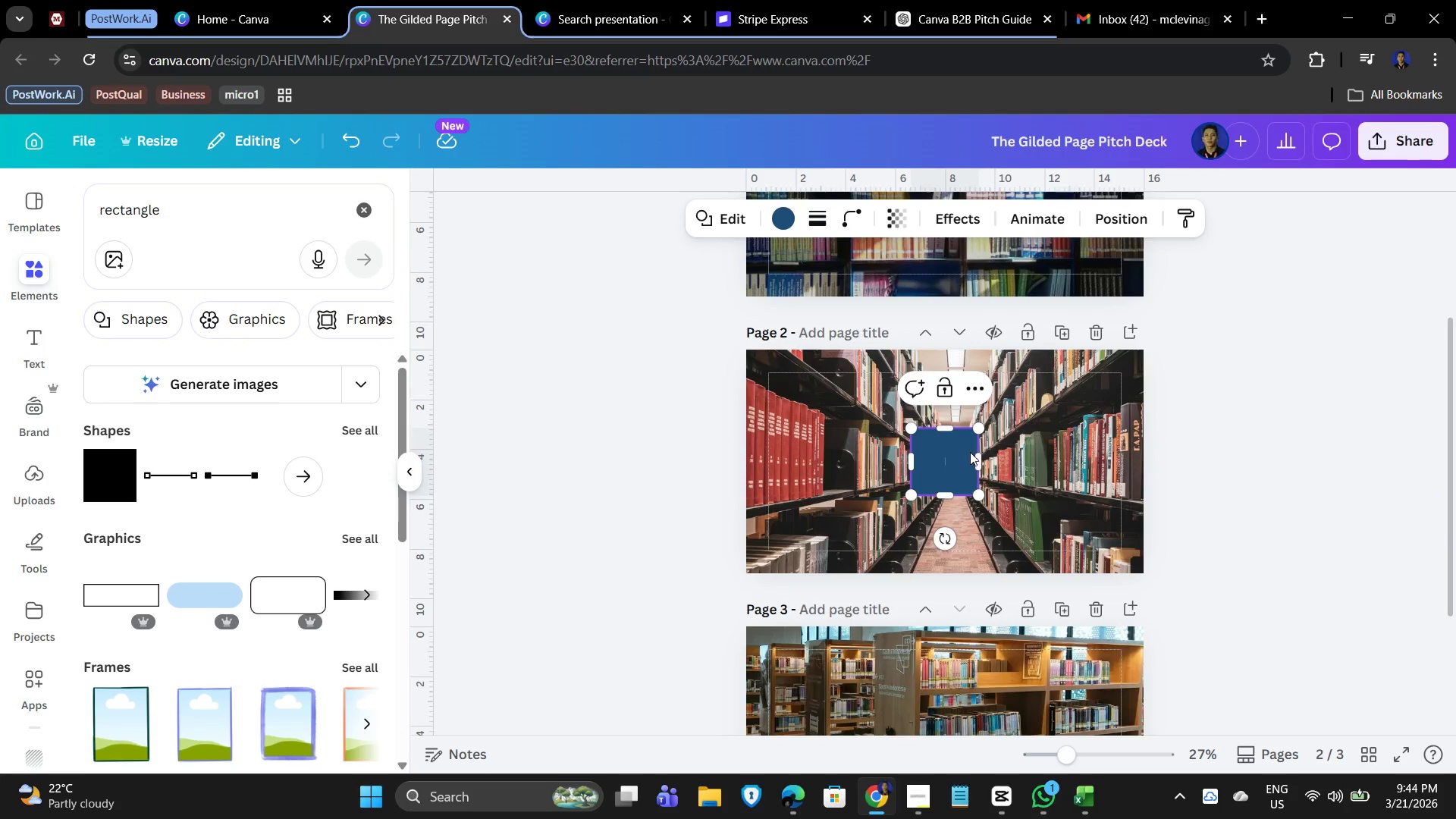 
left_click_drag(start_coordinate=[954, 459], to_coordinate=[915, 431])
 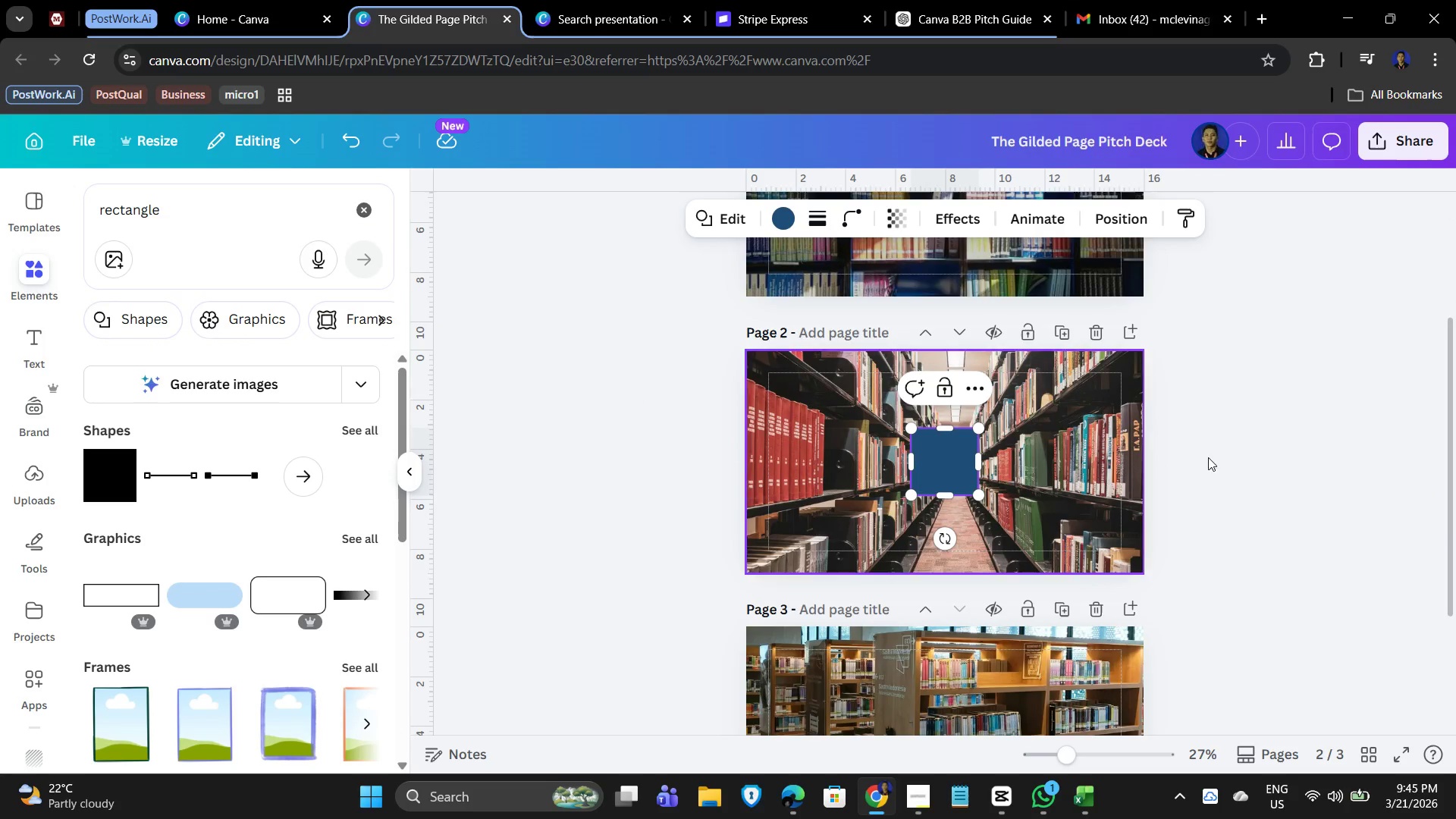 
left_click([1265, 453])
 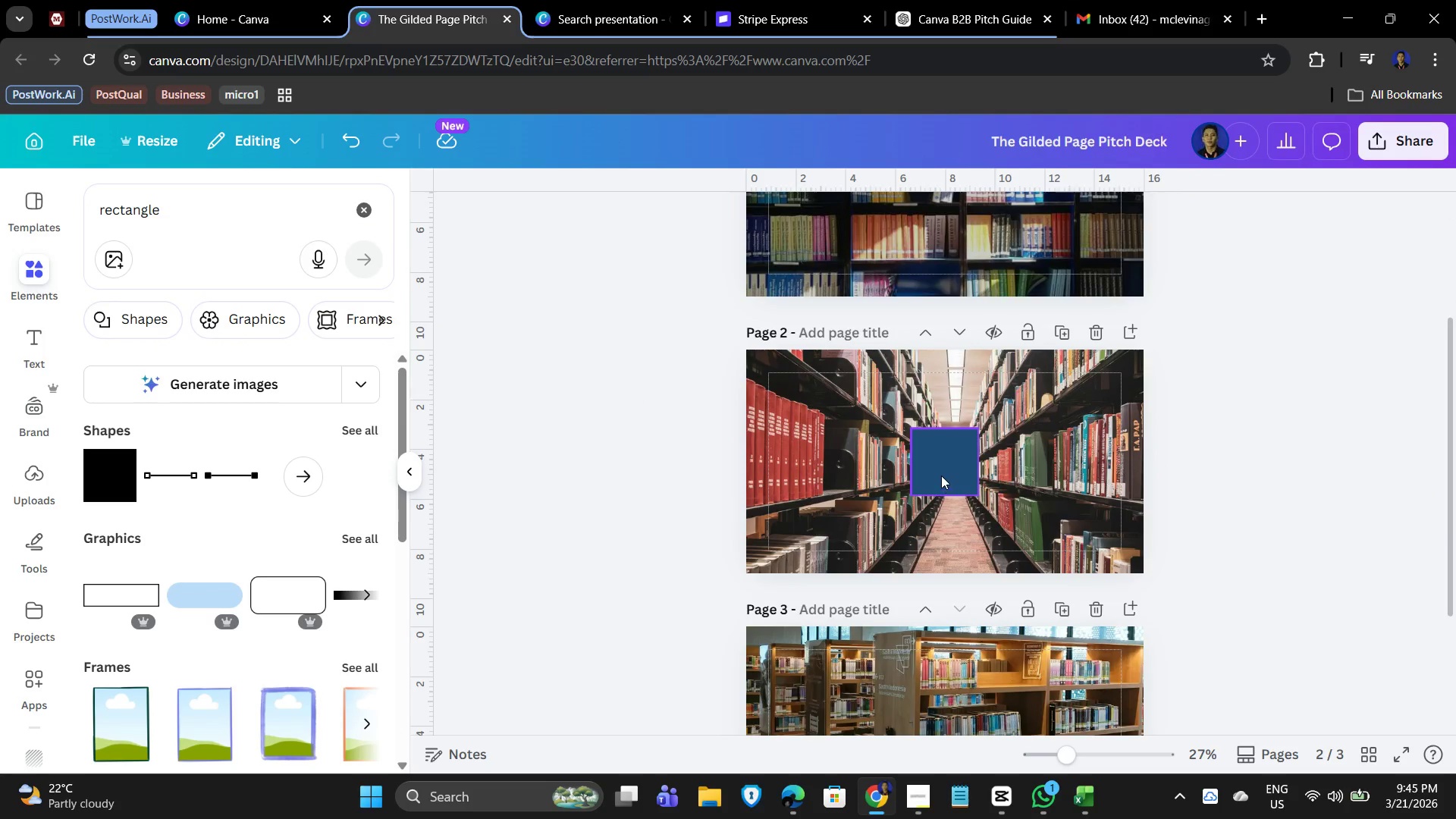 
left_click_drag(start_coordinate=[942, 473], to_coordinate=[775, 394])
 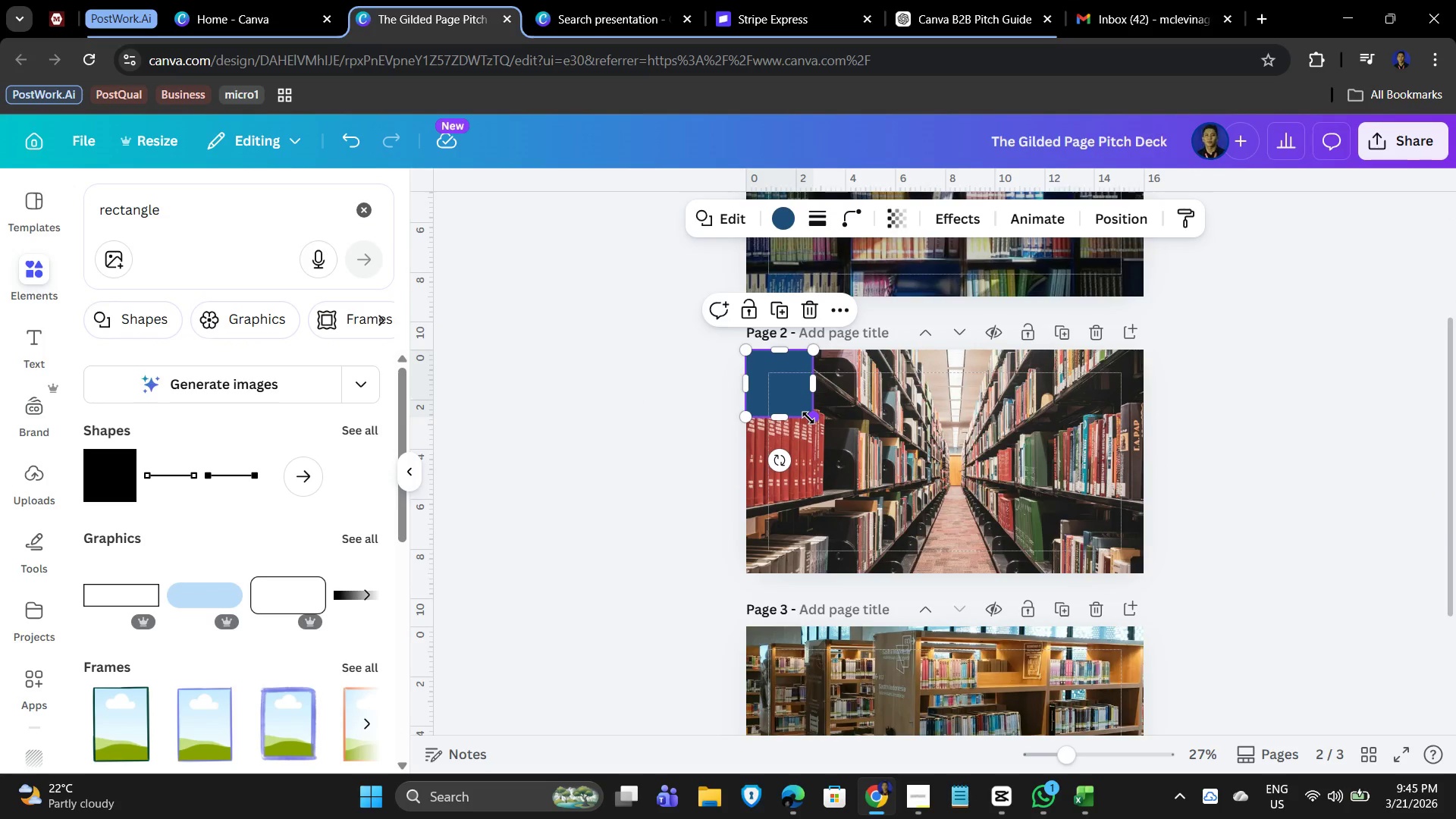 
left_click_drag(start_coordinate=[808, 418], to_coordinate=[1143, 574])
 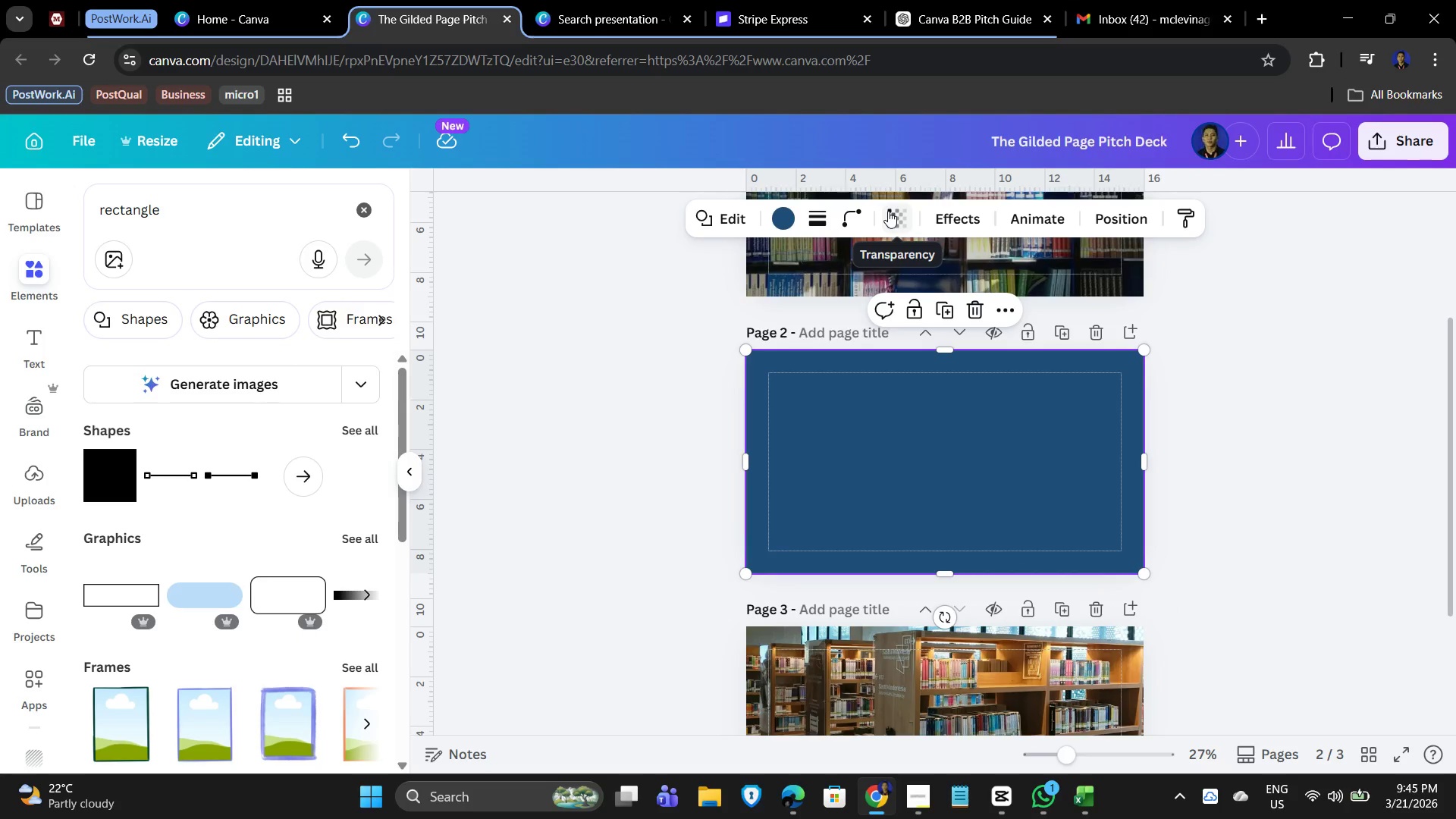 
left_click([782, 214])
 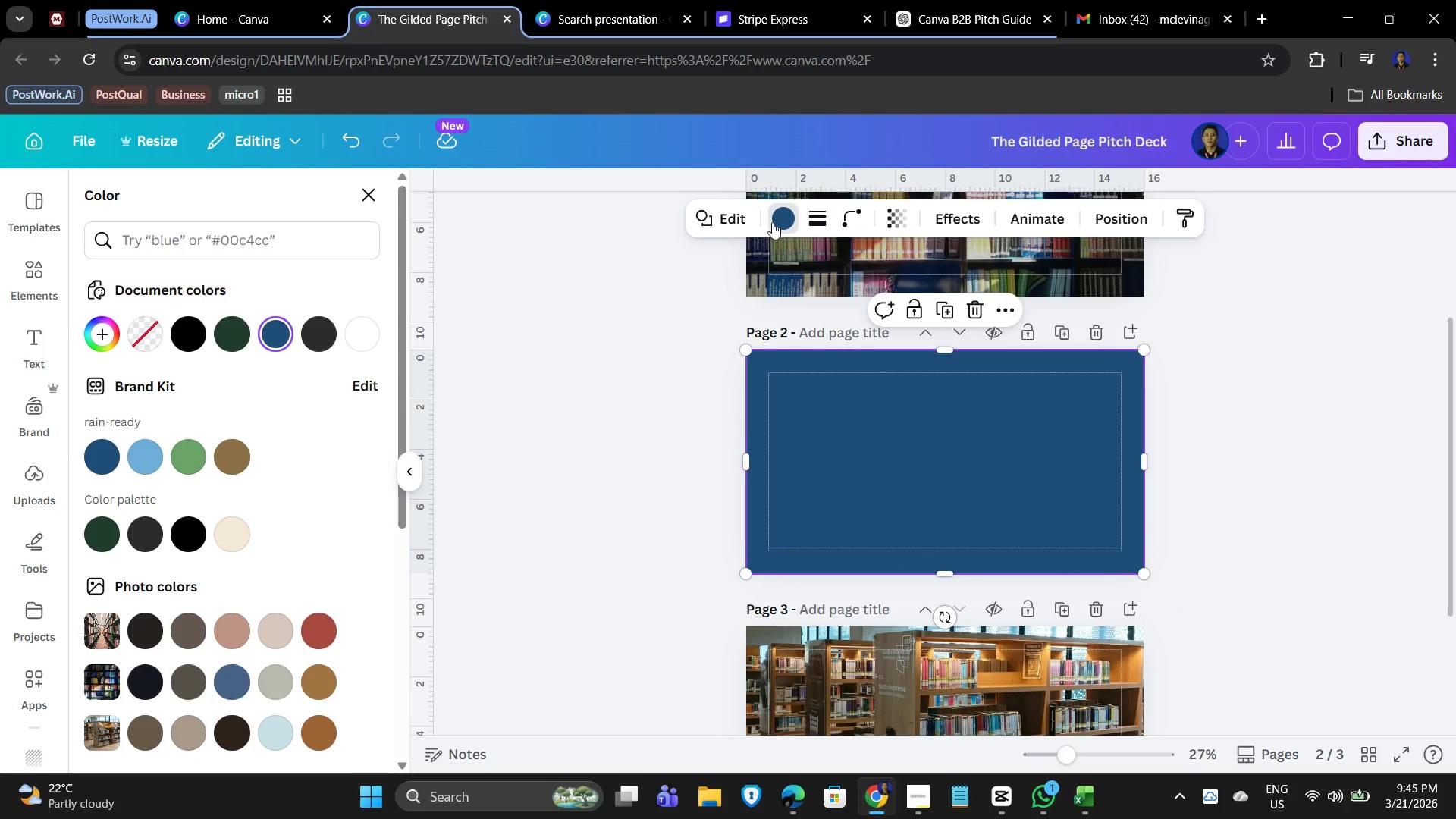 
mouse_move([180, 347])
 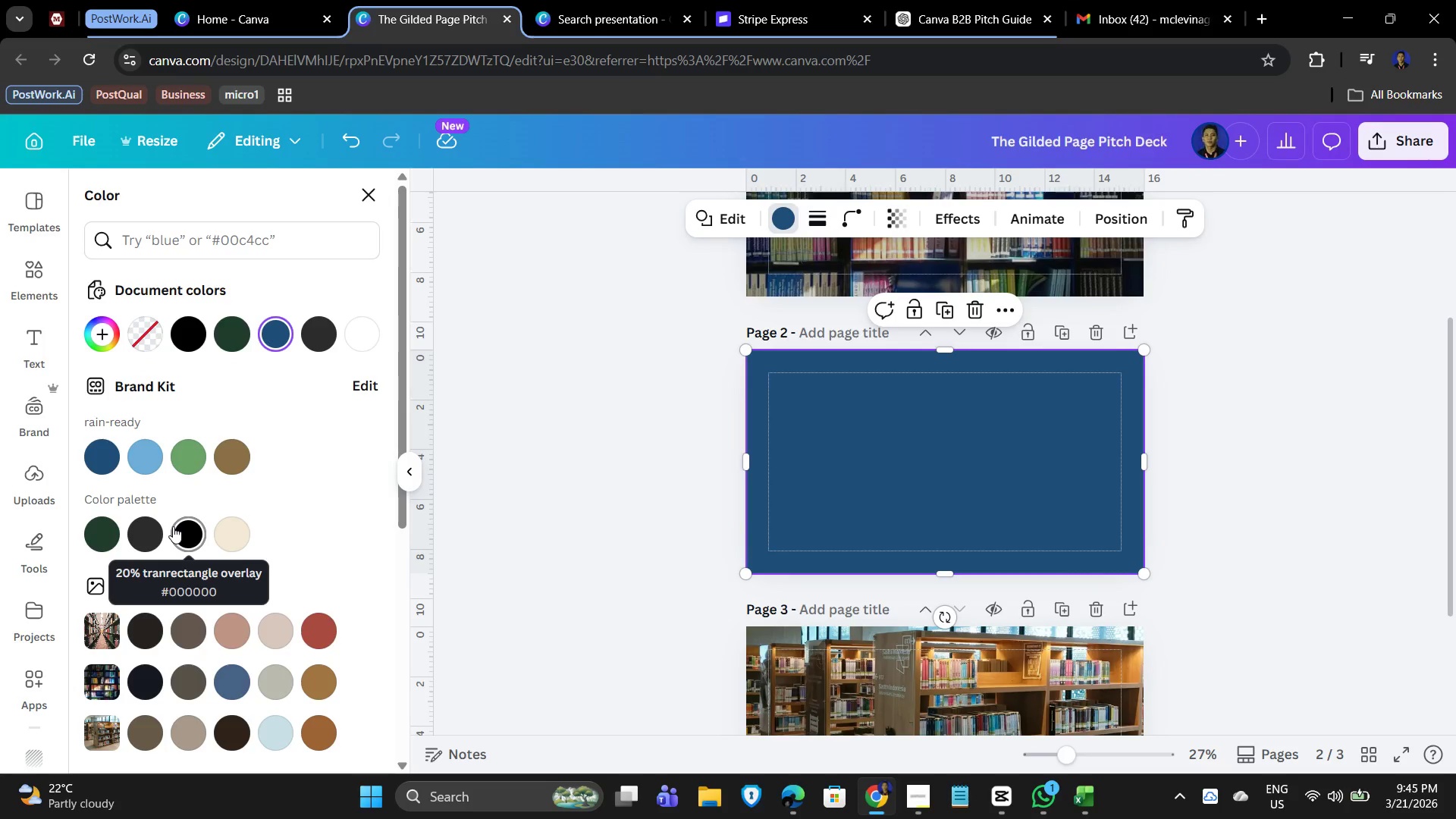 
left_click([177, 528])
 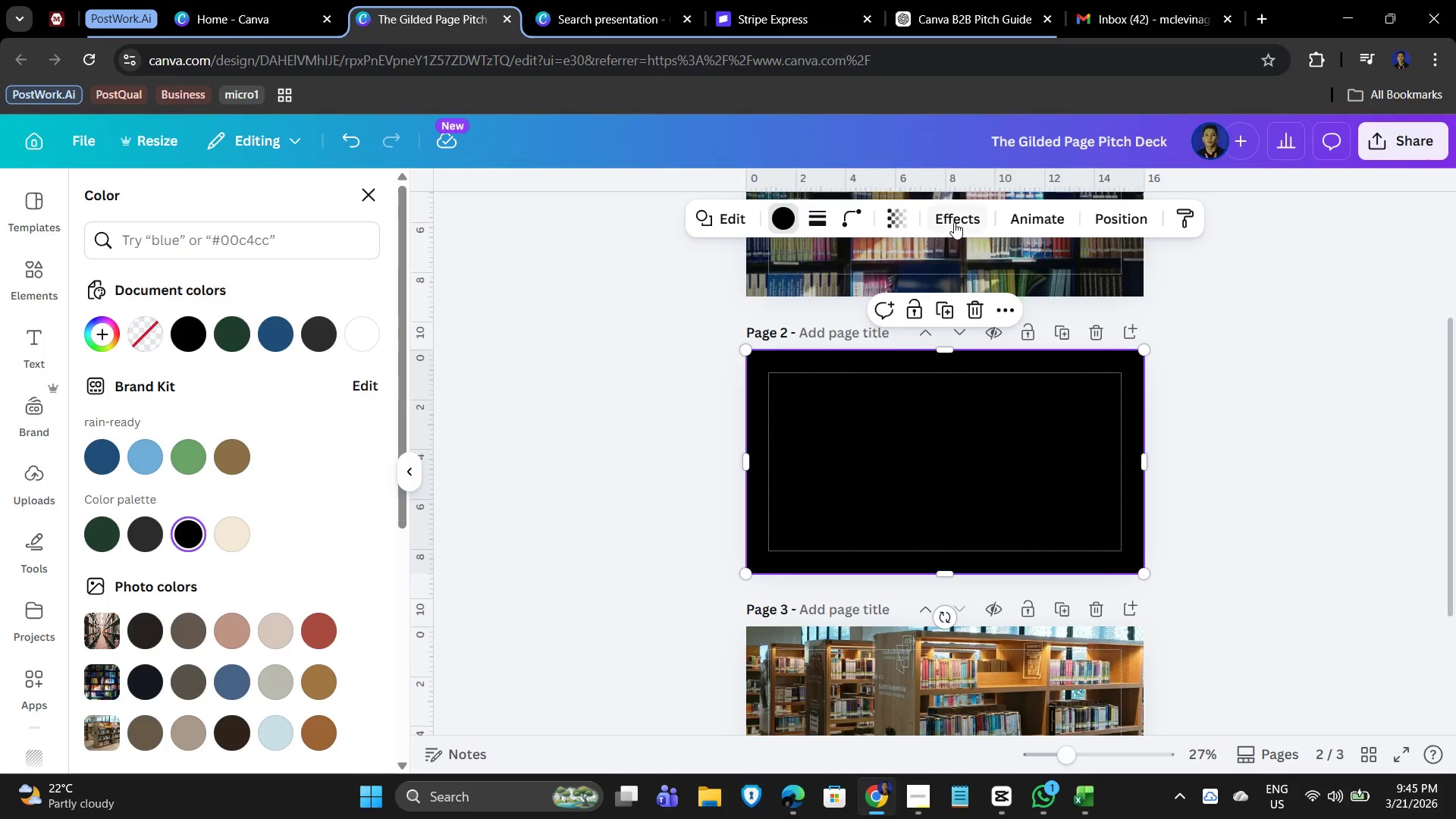 
left_click([898, 218])
 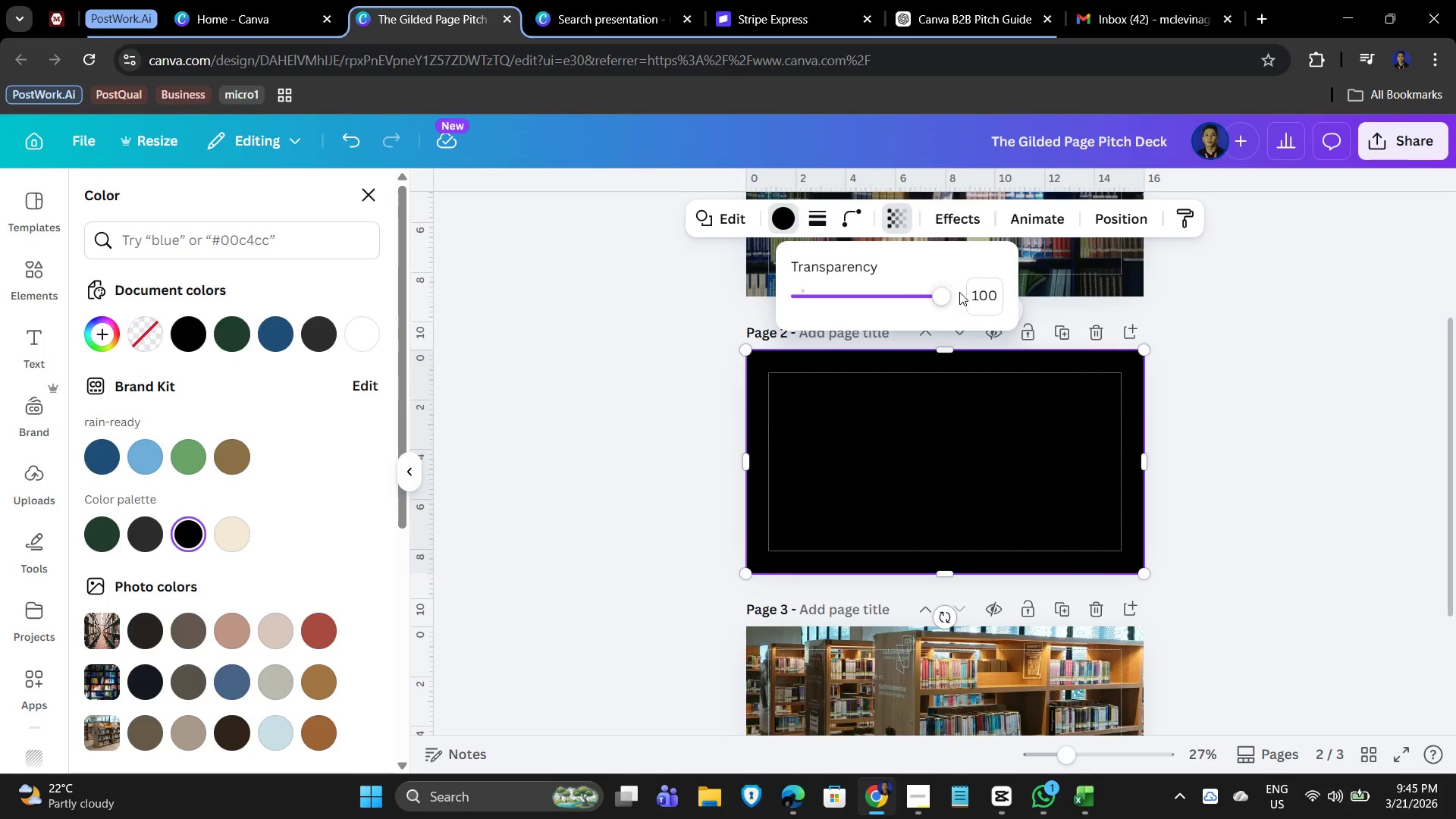 
left_click_drag(start_coordinate=[937, 293], to_coordinate=[830, 316])
 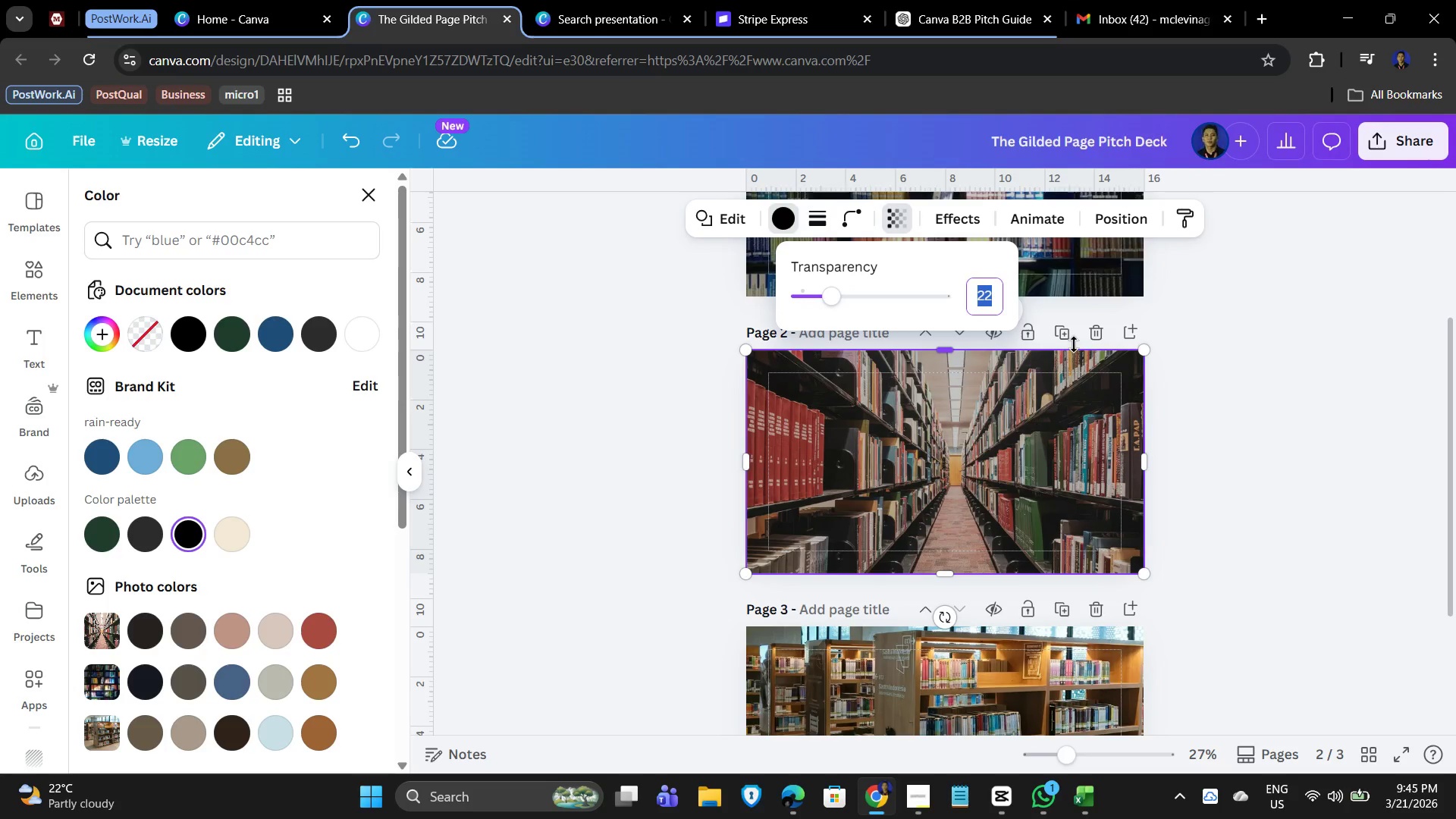 
key(Numpad2)
 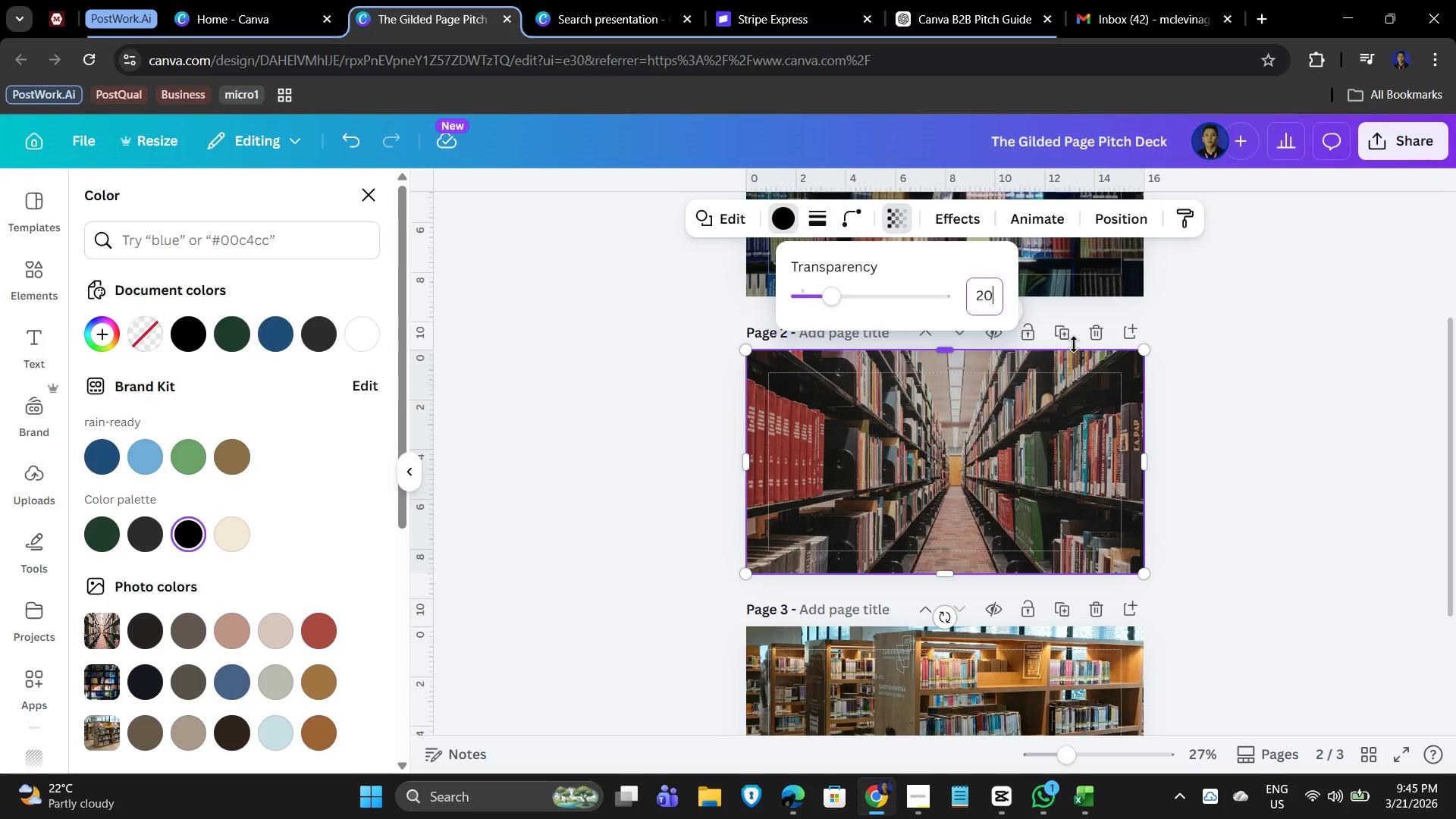 
key(Numpad0)
 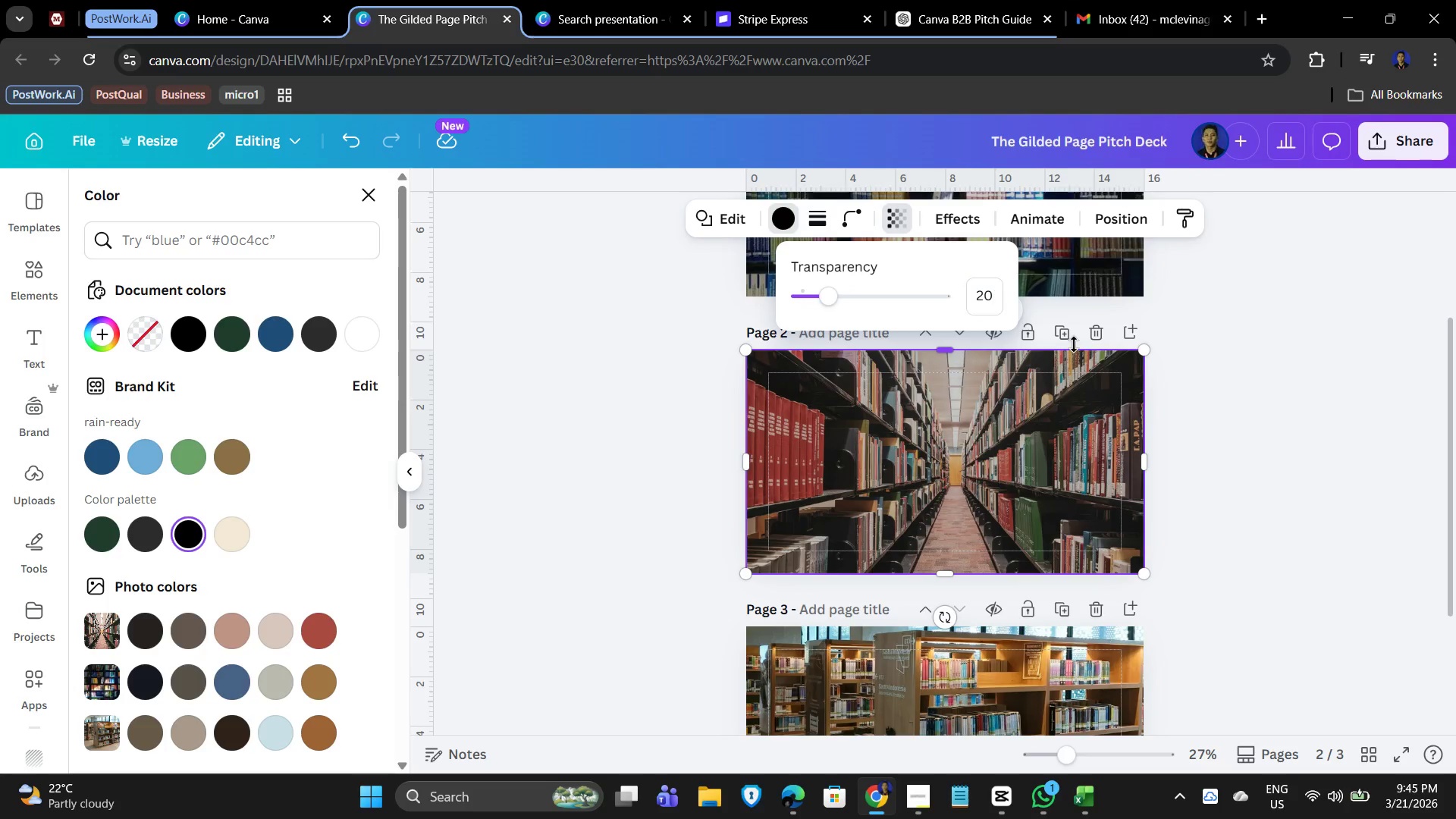 
key(NumpadEnter)
 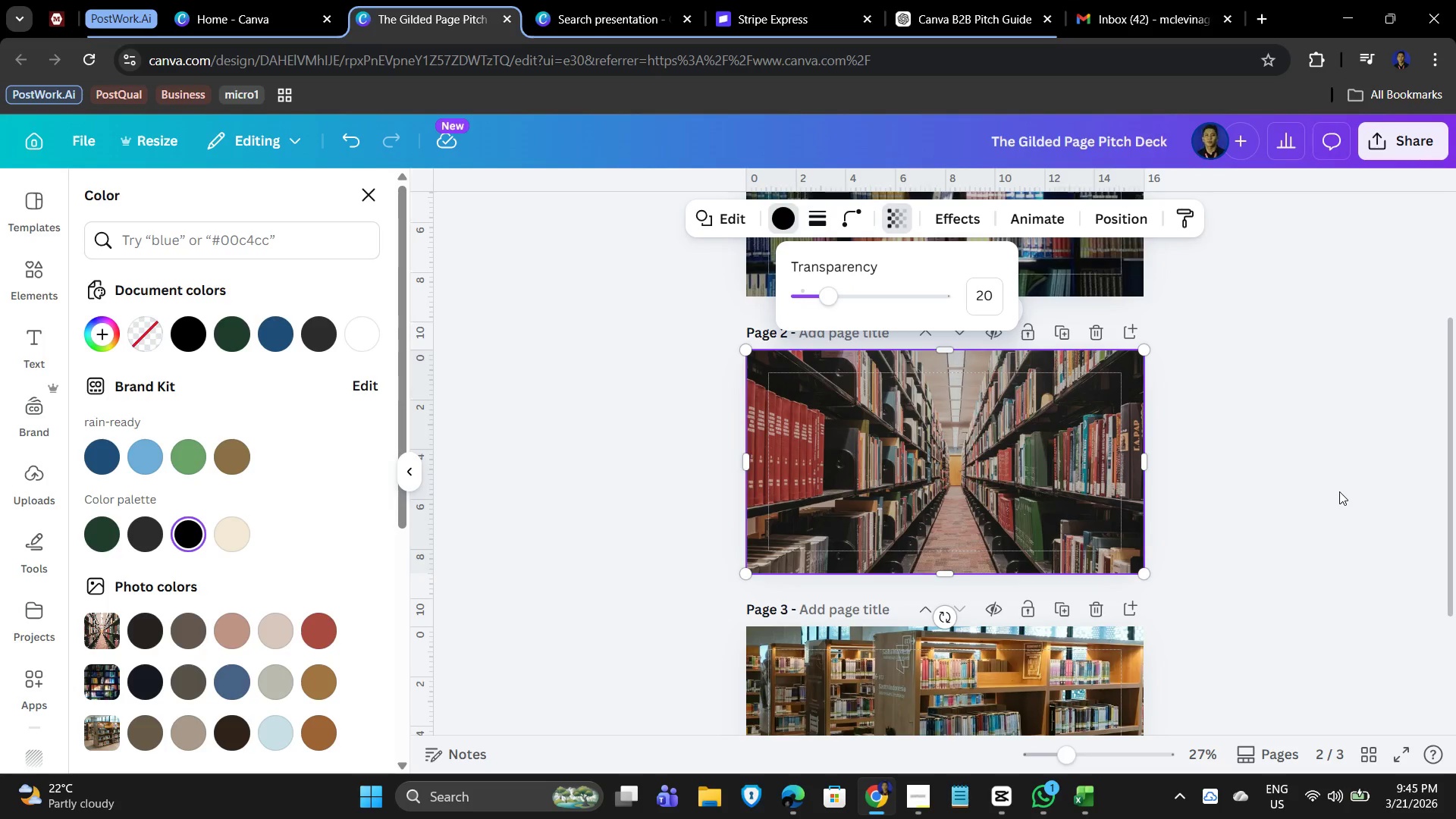 
scroll: coordinate [1266, 508], scroll_direction: up, amount: 3.0
 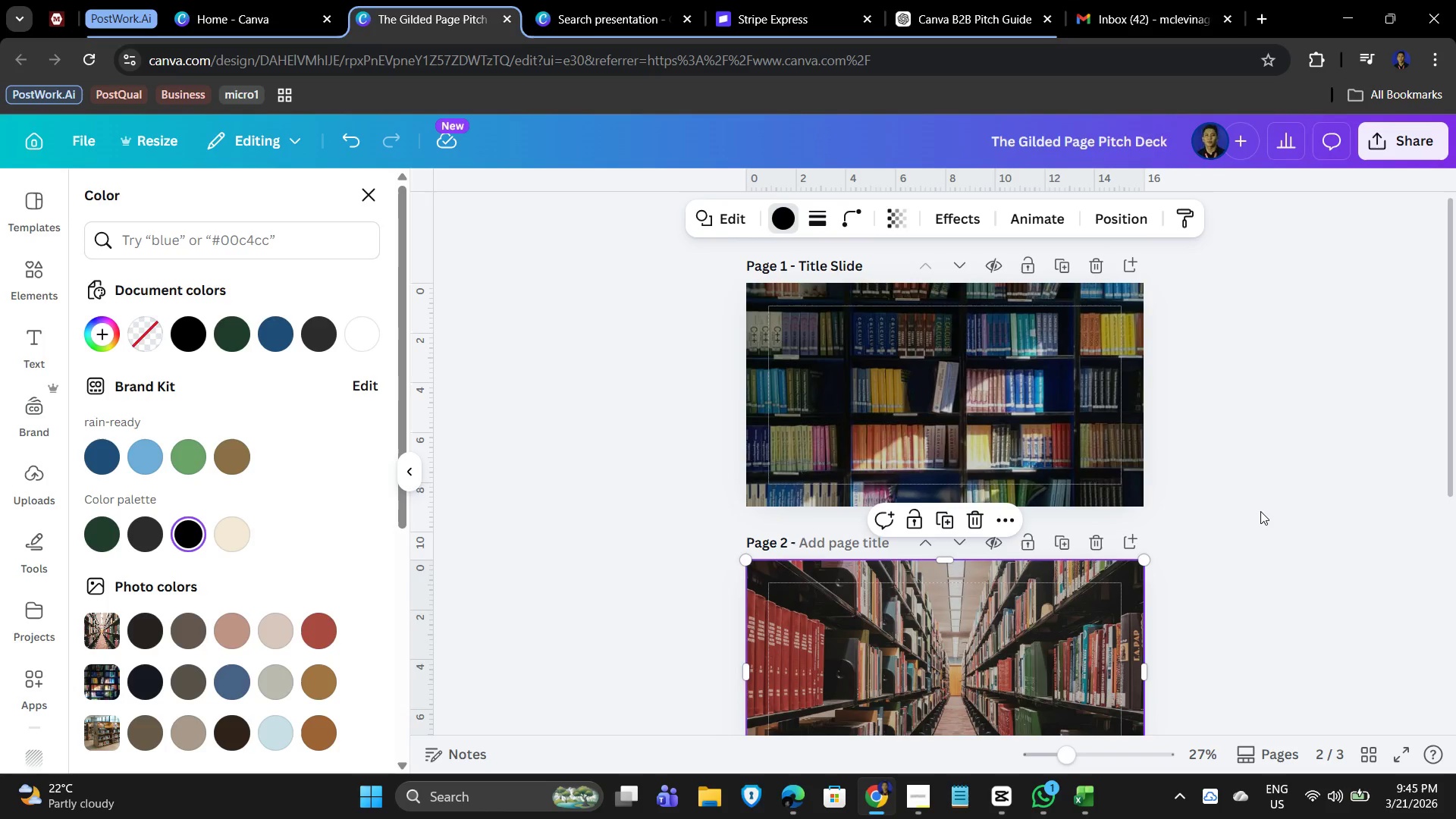 
scroll: coordinate [1251, 511], scroll_direction: down, amount: 4.0
 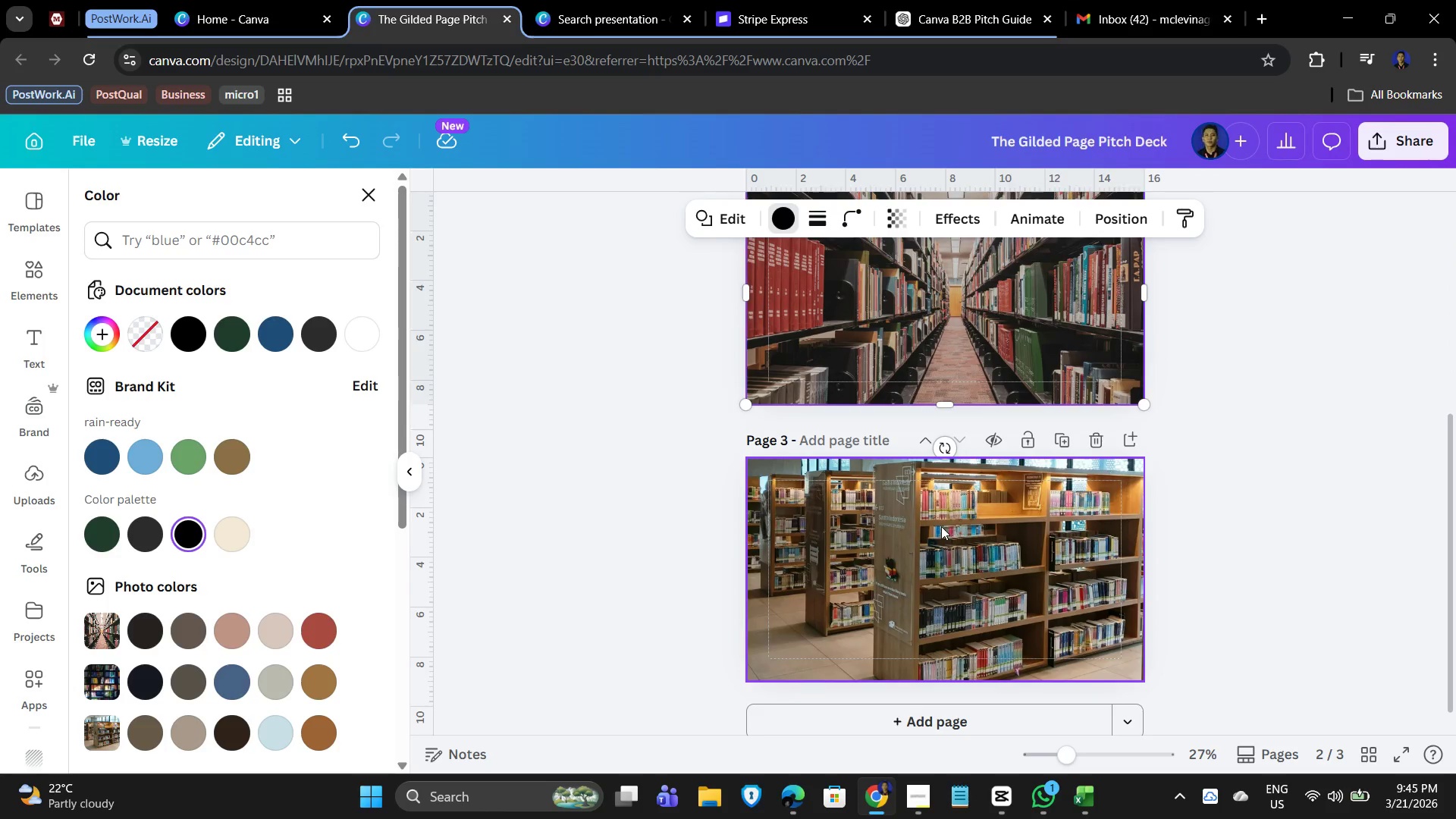 
left_click([941, 526])
 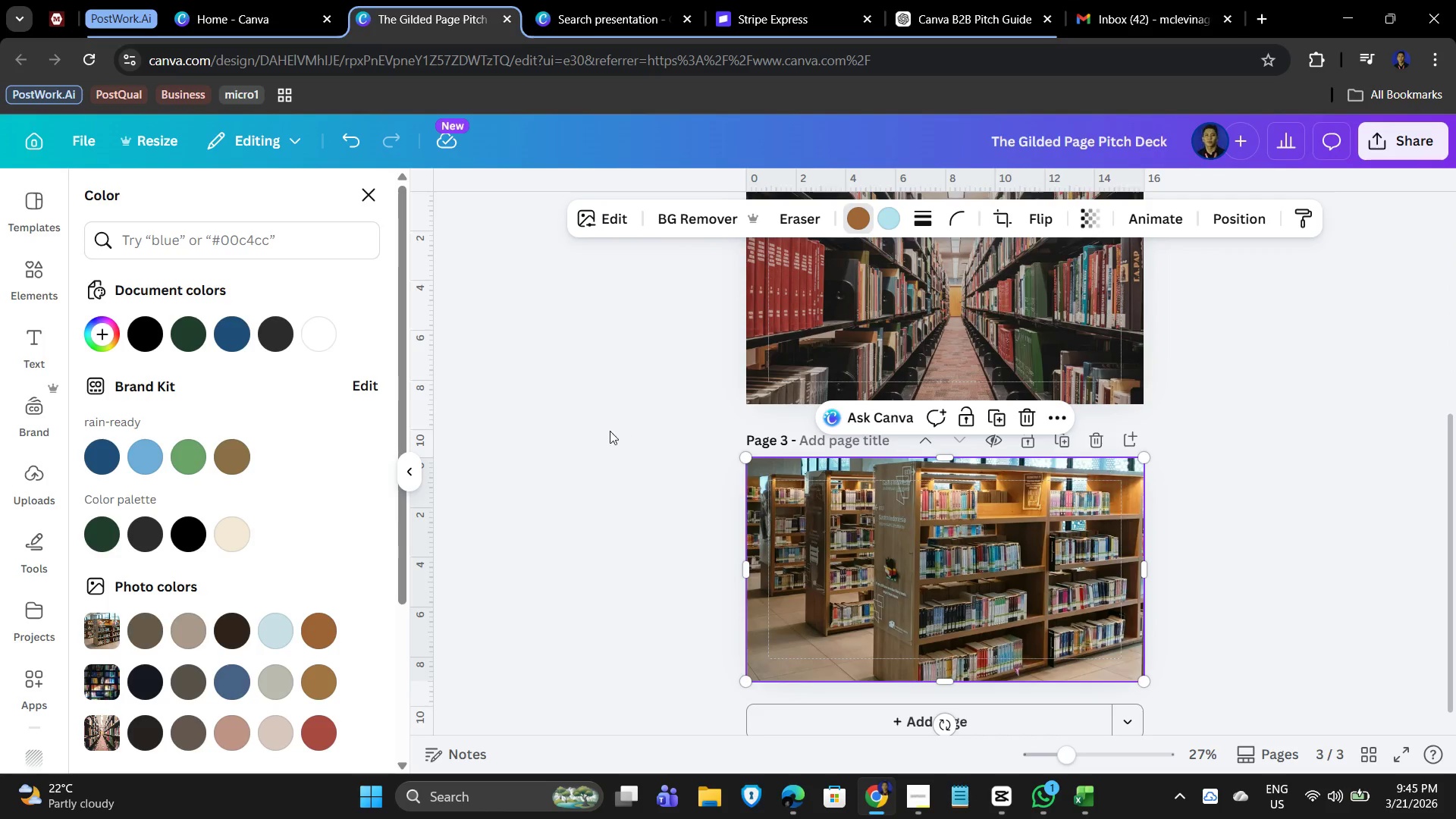 
wait(10.72)
 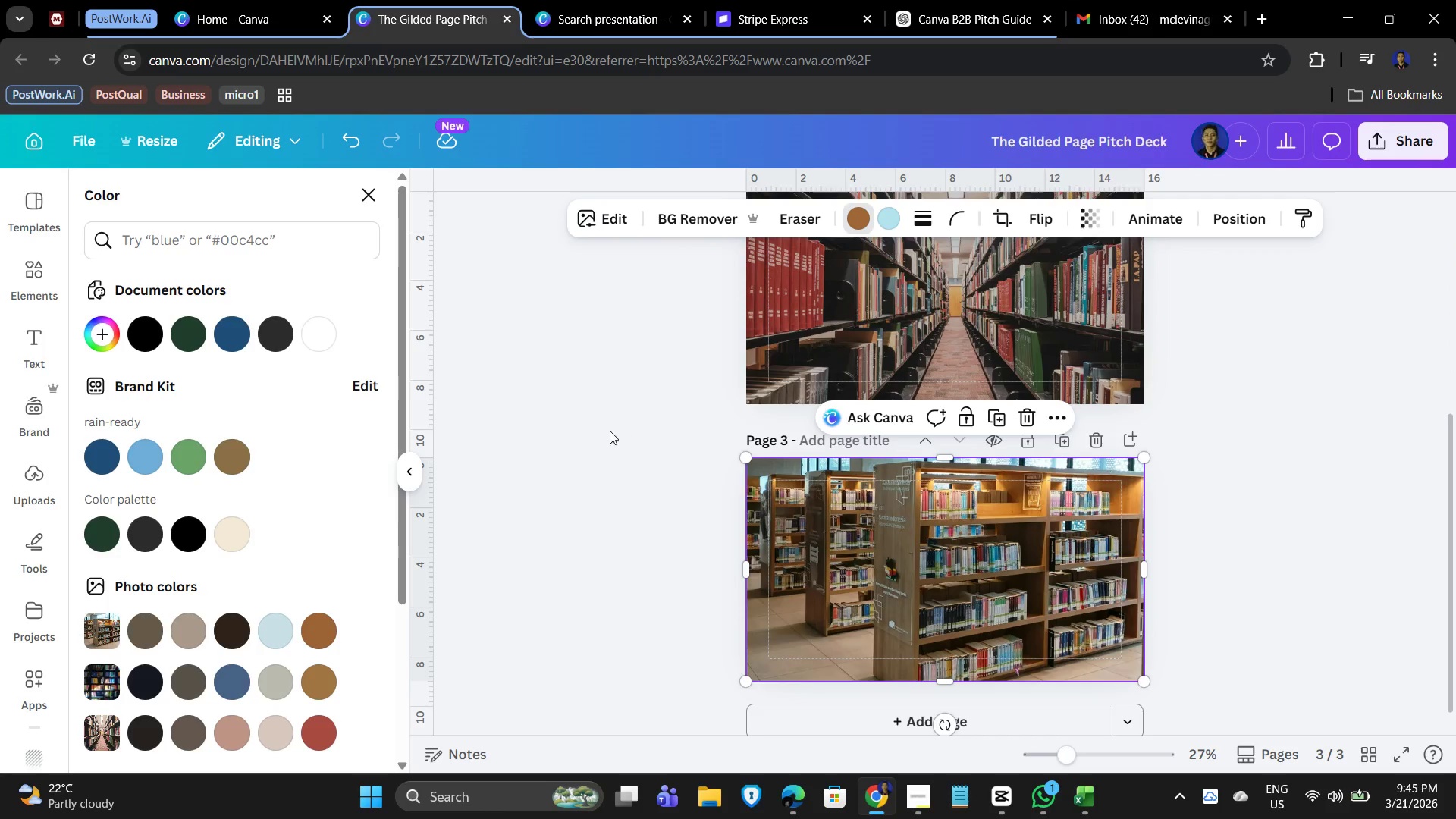 
left_click_drag(start_coordinate=[932, 575], to_coordinate=[762, 496])
 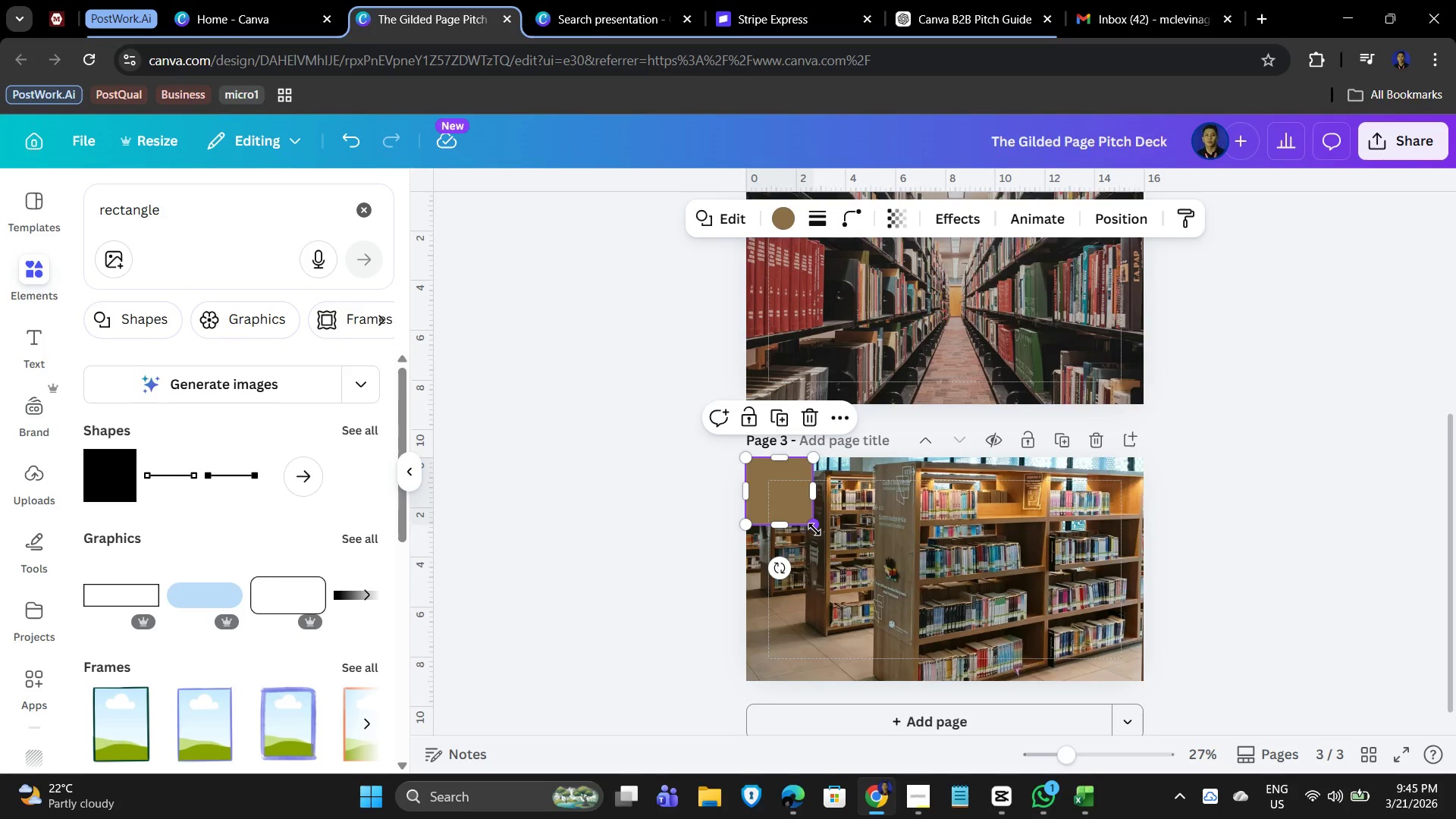 
left_click_drag(start_coordinate=[814, 529], to_coordinate=[1144, 688])
 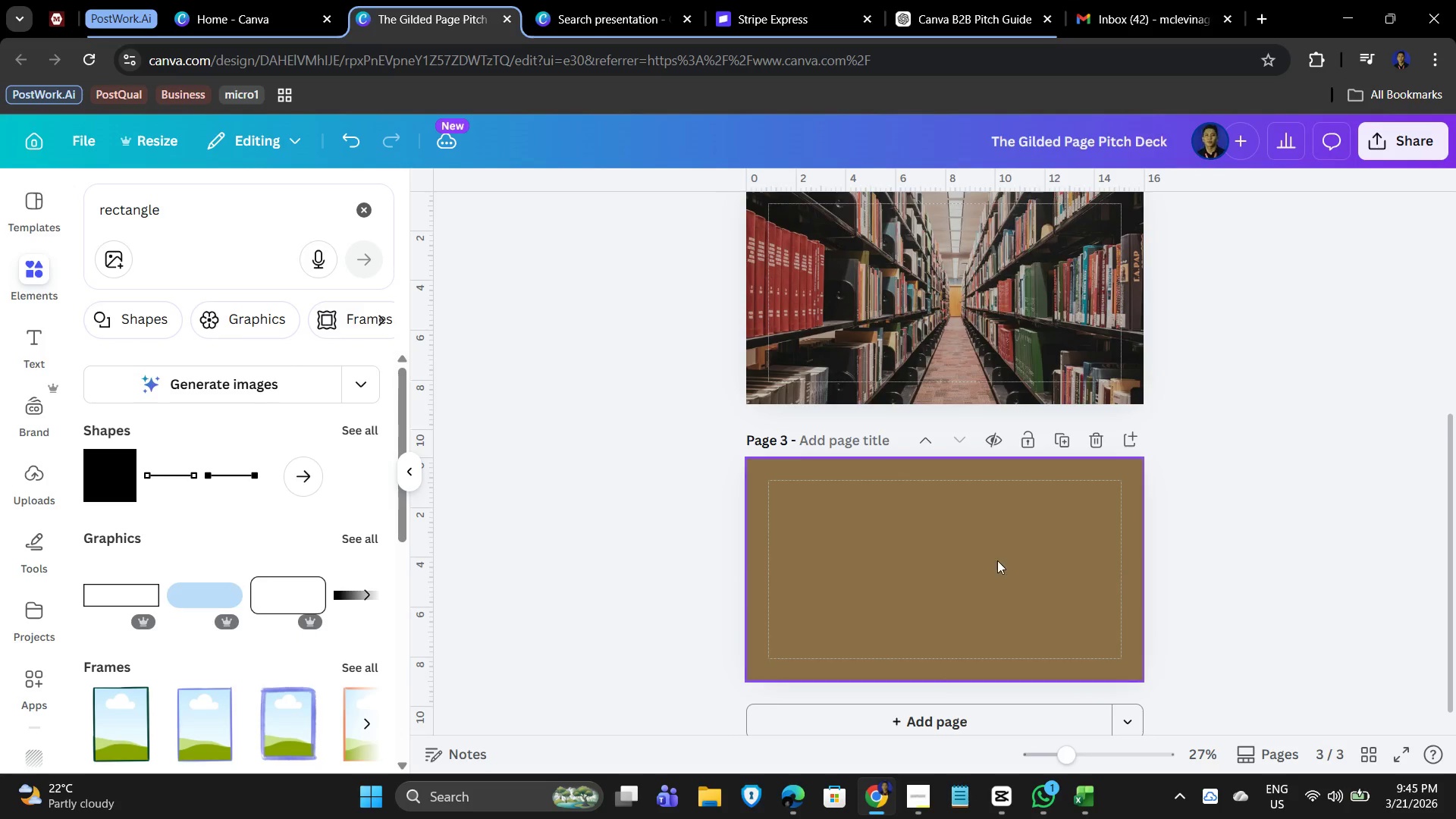 
double_click([954, 557])
 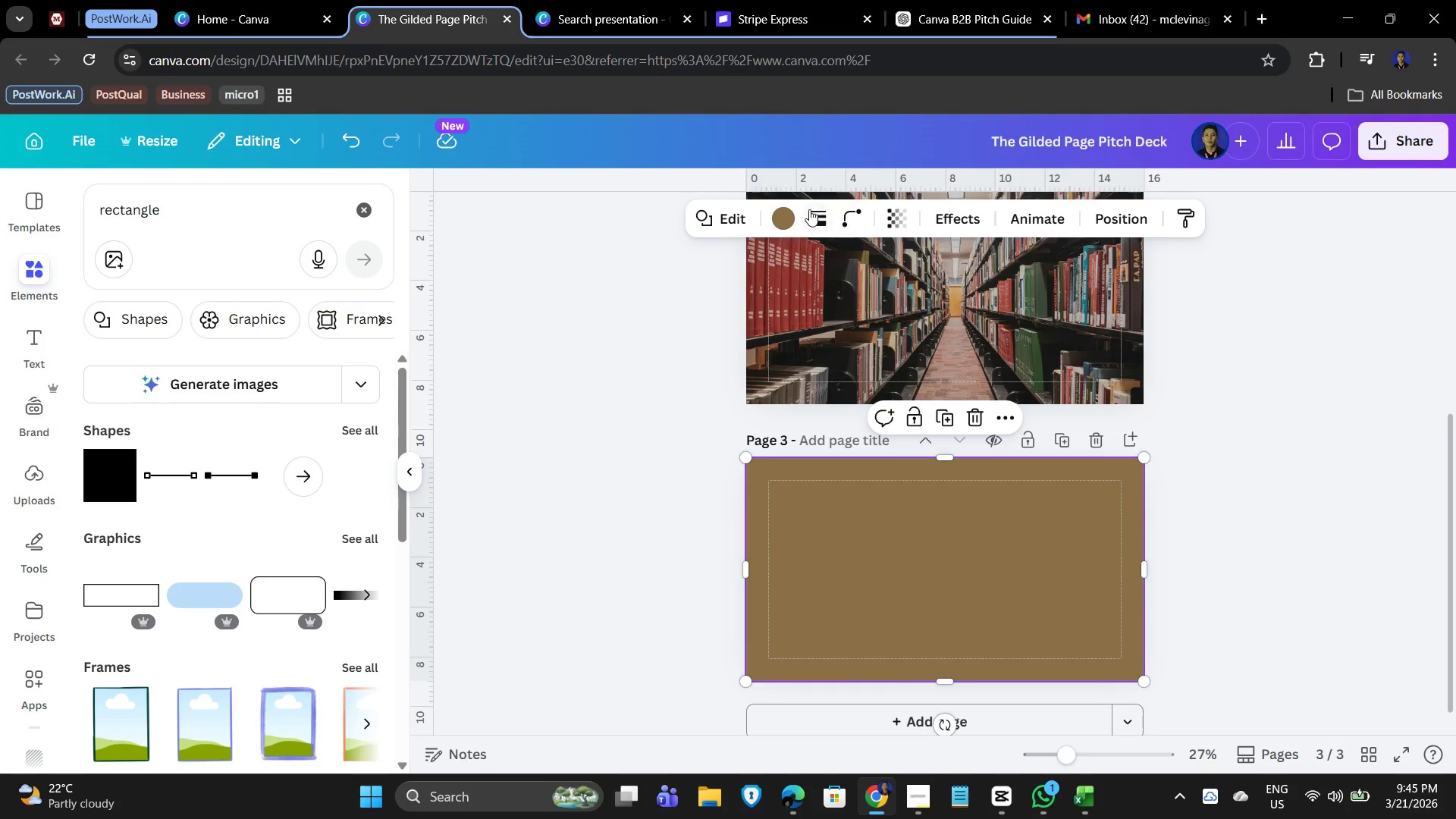 
left_click([786, 226])
 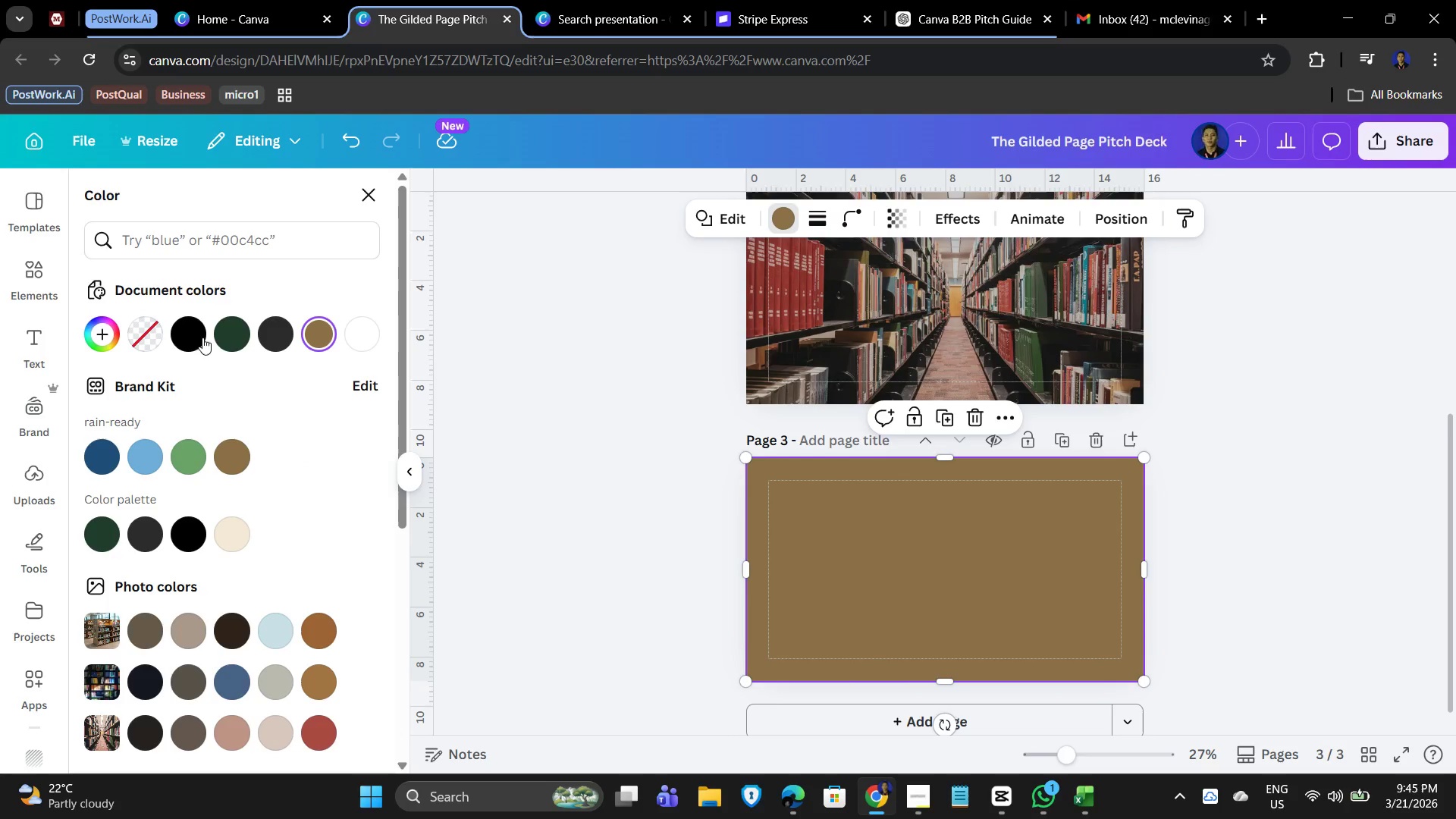 
left_click([191, 337])
 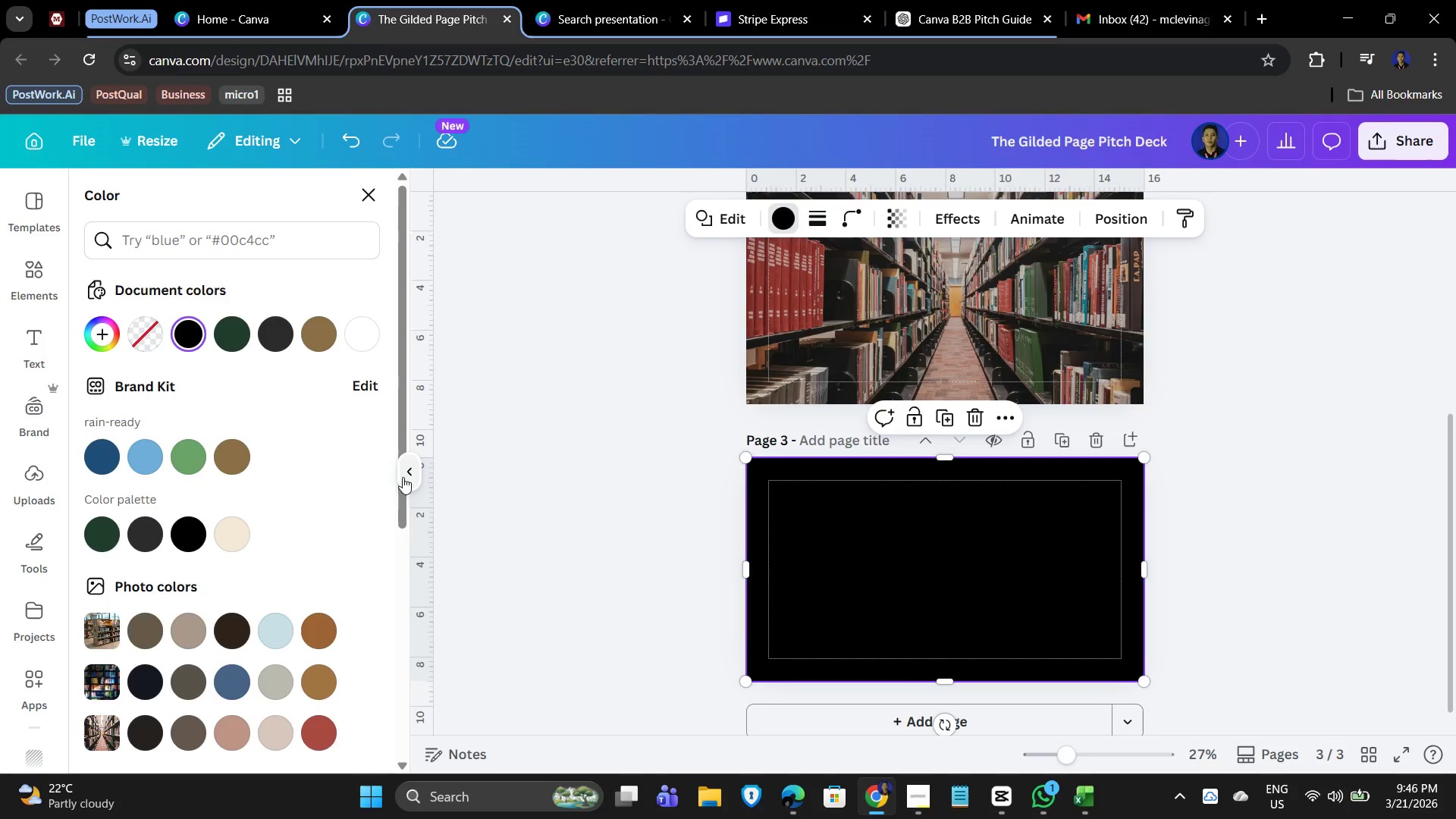 
left_click([1131, 488])
 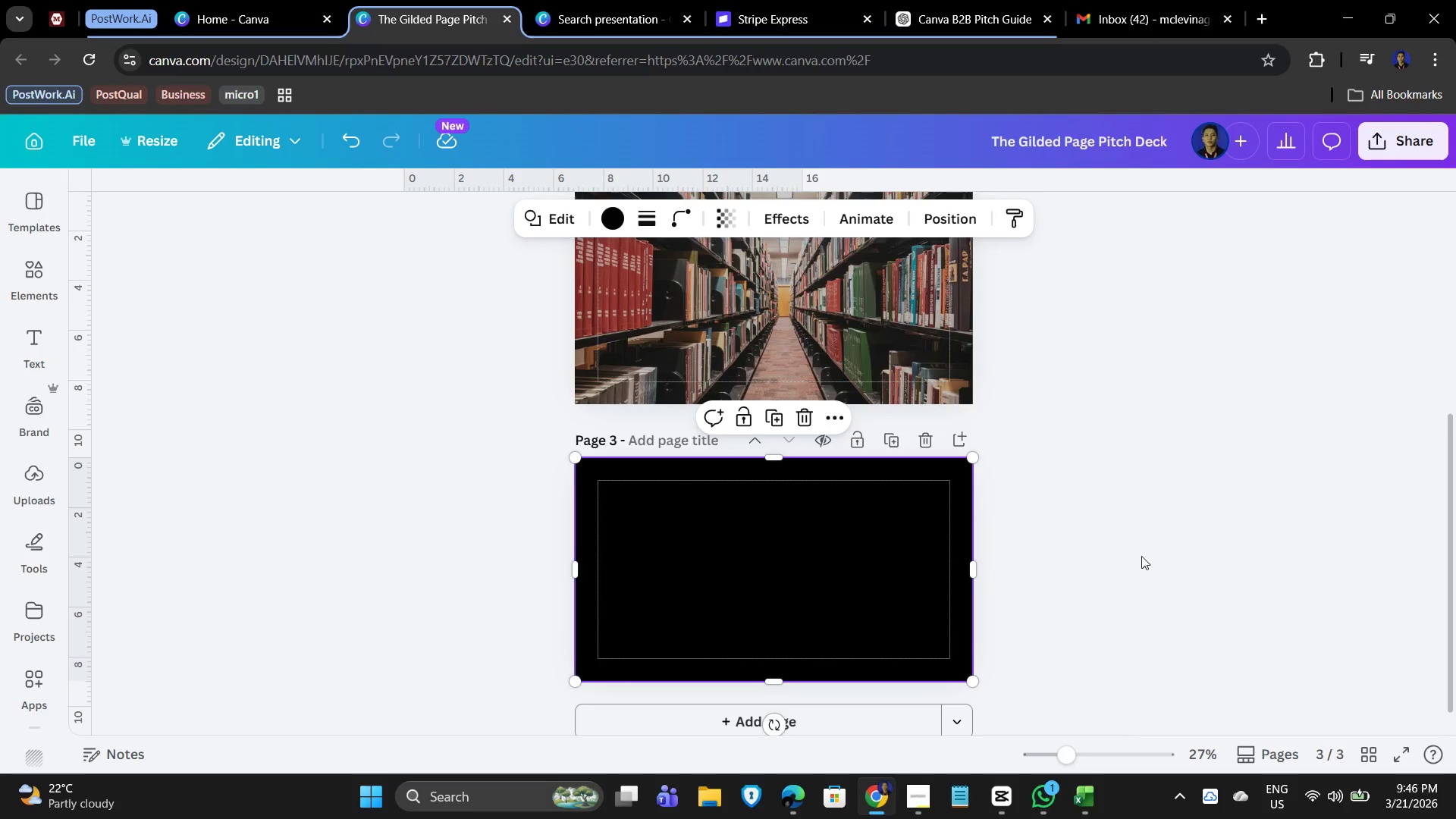 
left_click([1313, 514])
 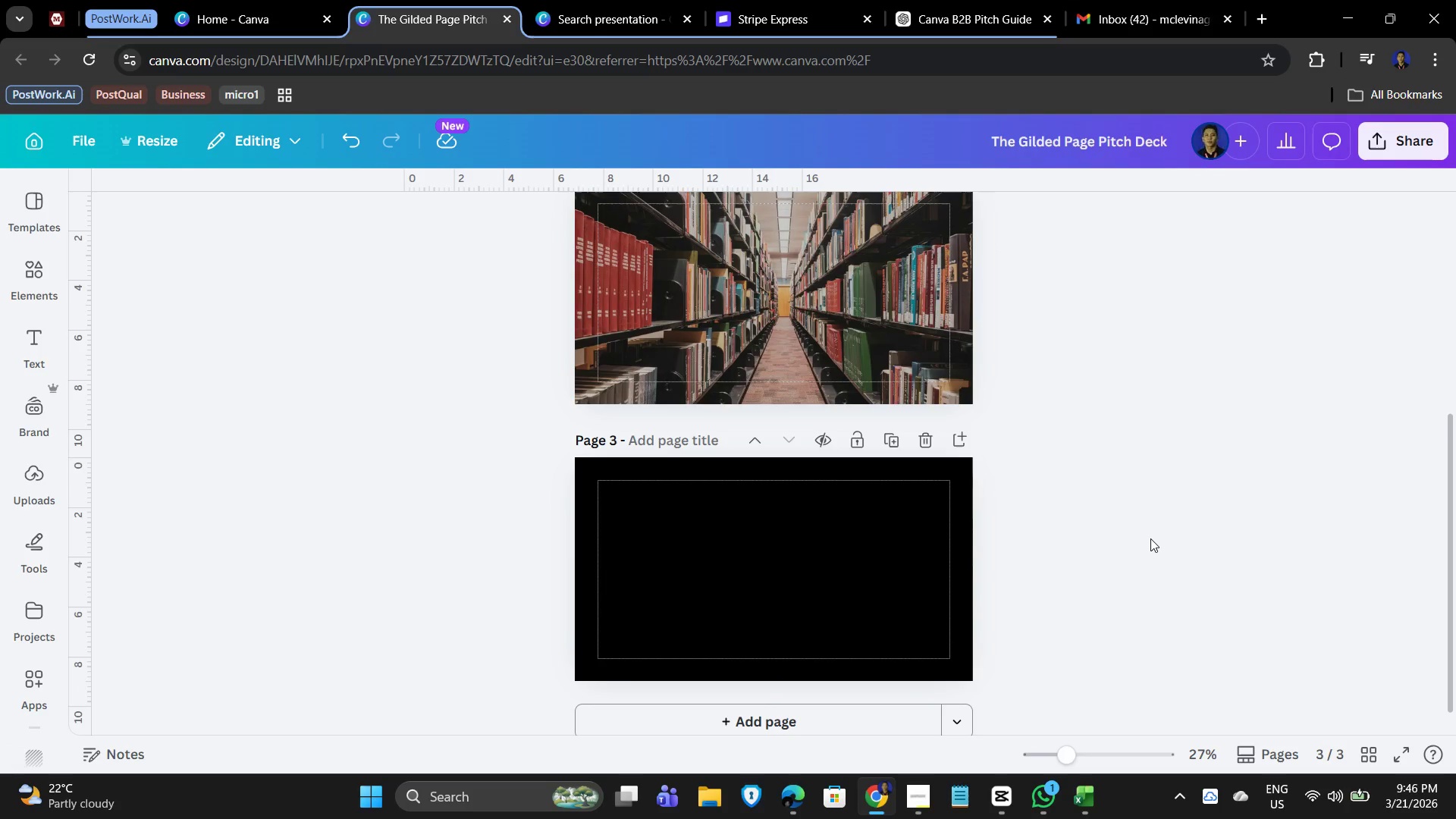 
hold_key(key=ControlLeft, duration=0.86)
scroll: coordinate [1147, 548], scroll_direction: up, amount: 9.0
 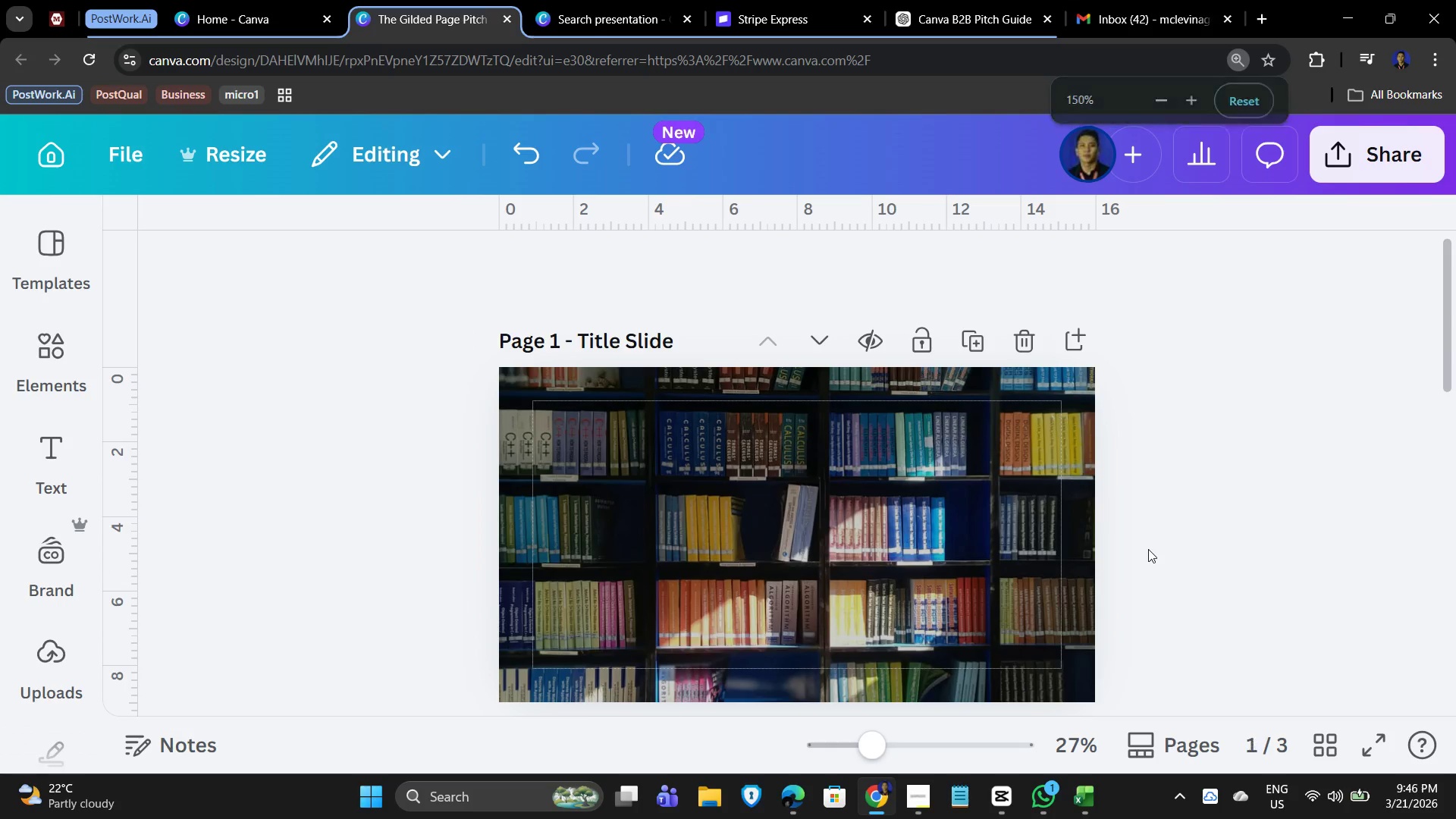 
hold_key(key=ControlLeft, duration=0.81)
scroll: coordinate [1161, 585], scroll_direction: down, amount: 14.0
 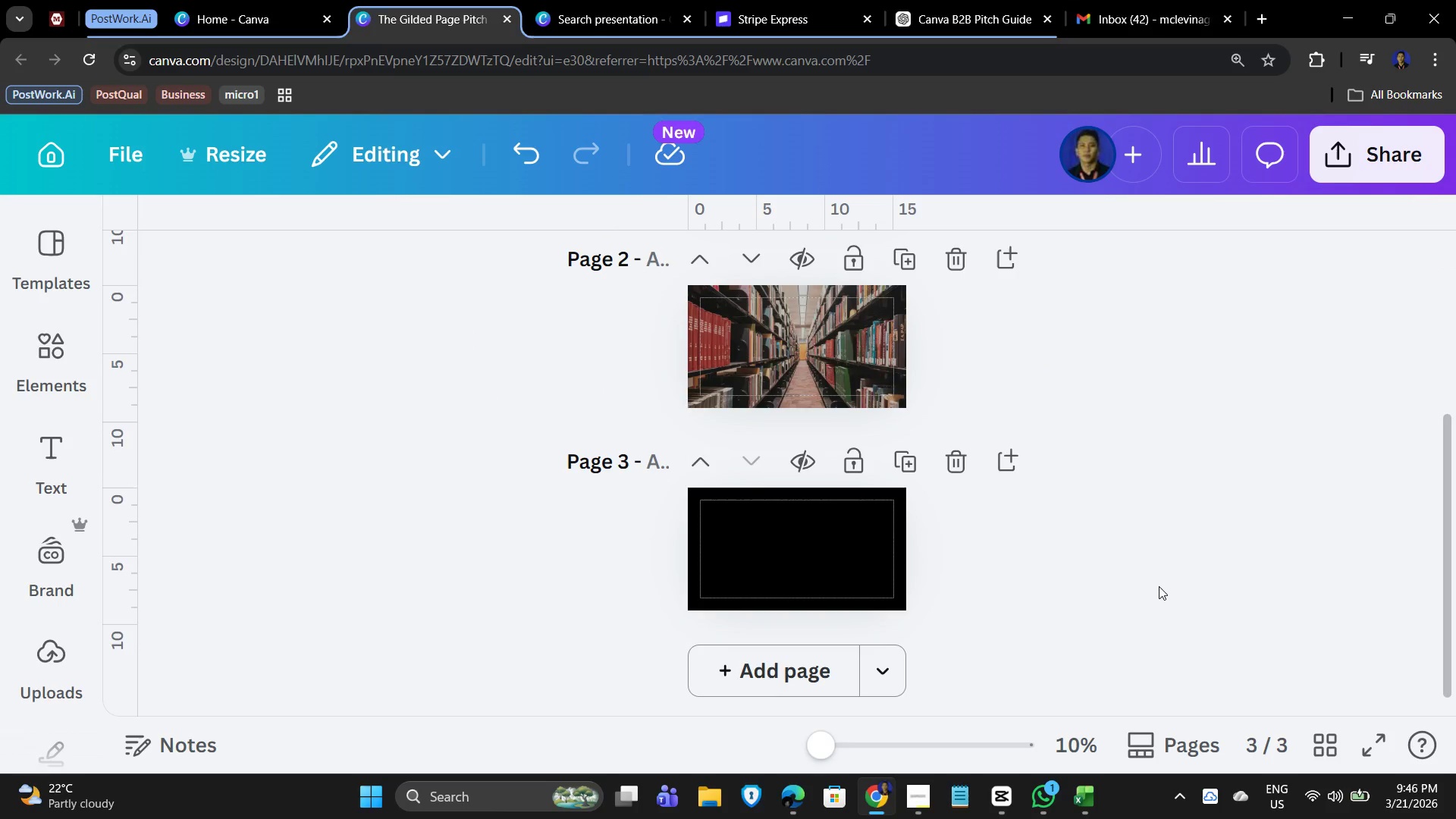 
hold_key(key=ControlLeft, duration=1.2)
 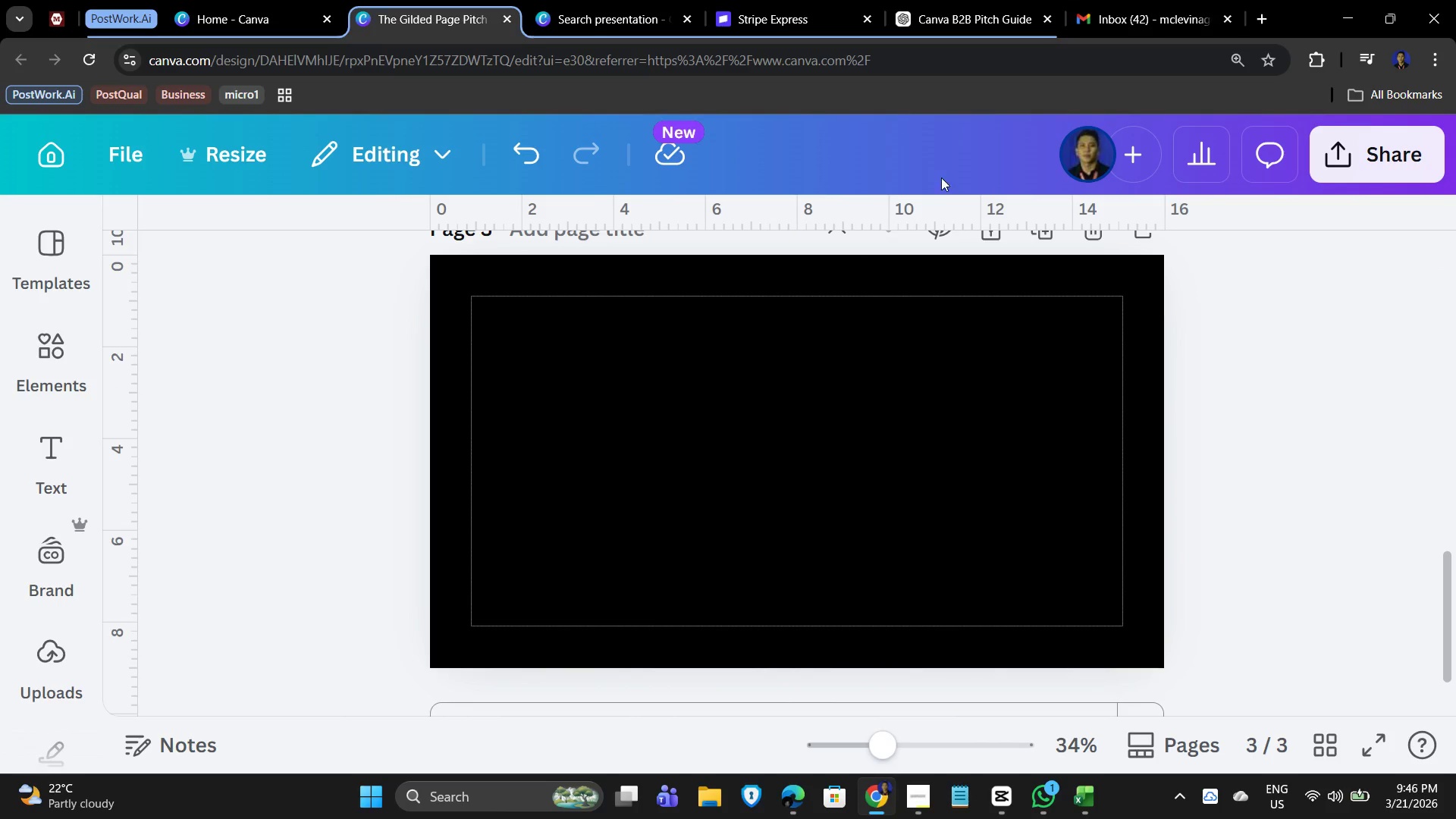 
scroll: coordinate [1159, 586], scroll_direction: down, amount: 2.0
 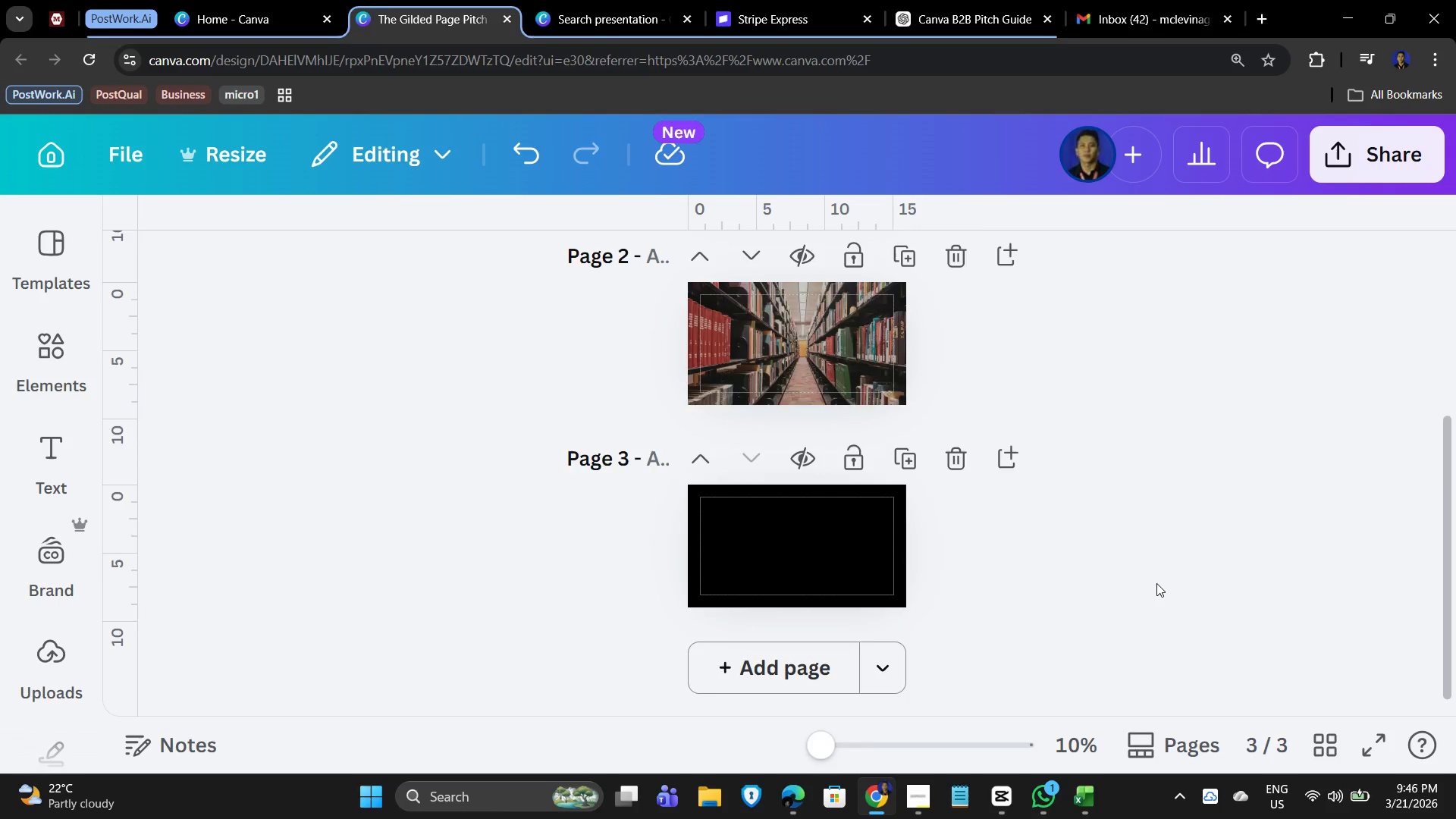 
scroll: coordinate [1156, 582], scroll_direction: up, amount: 7.0
 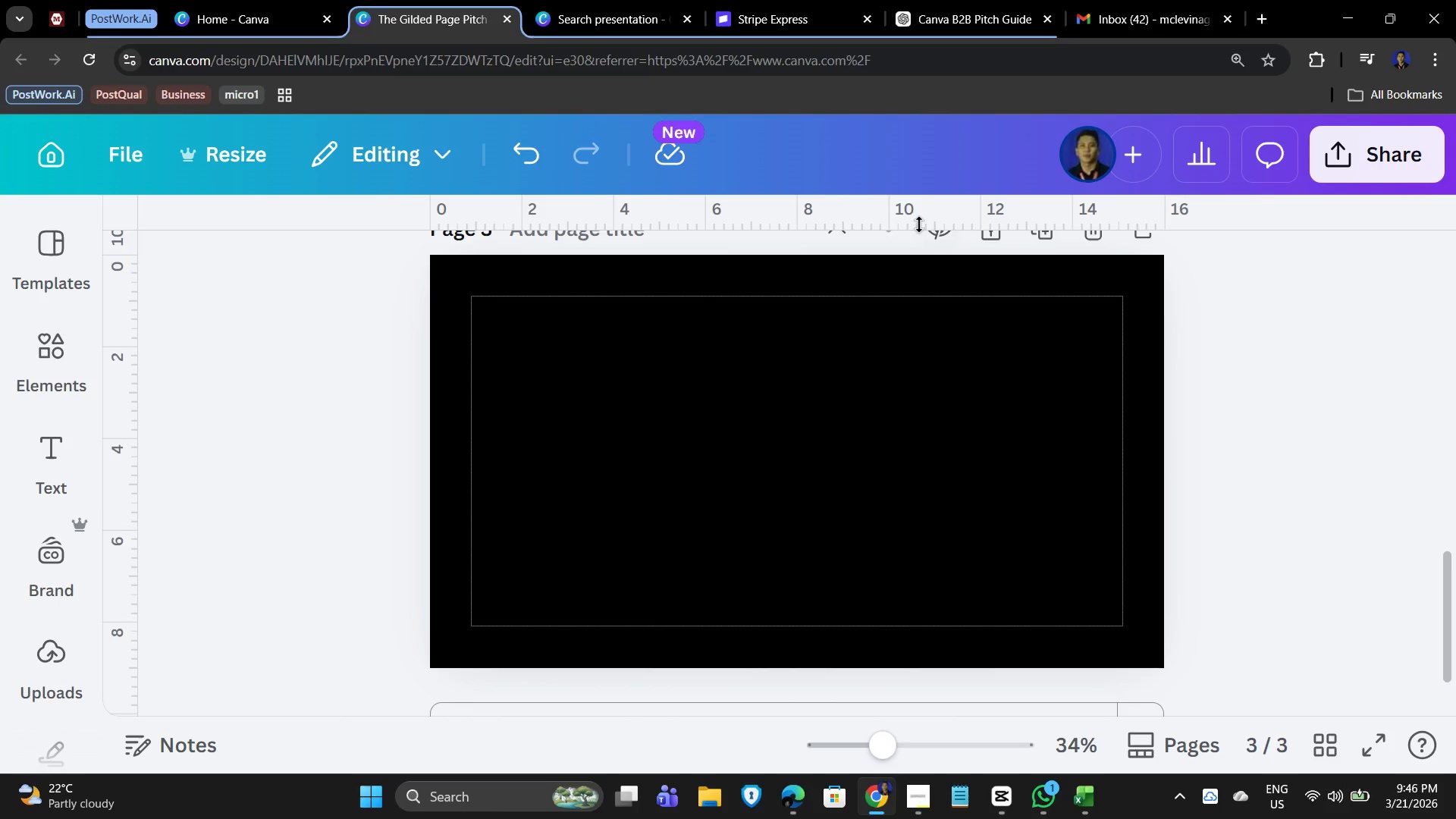 
left_click([920, 178])
 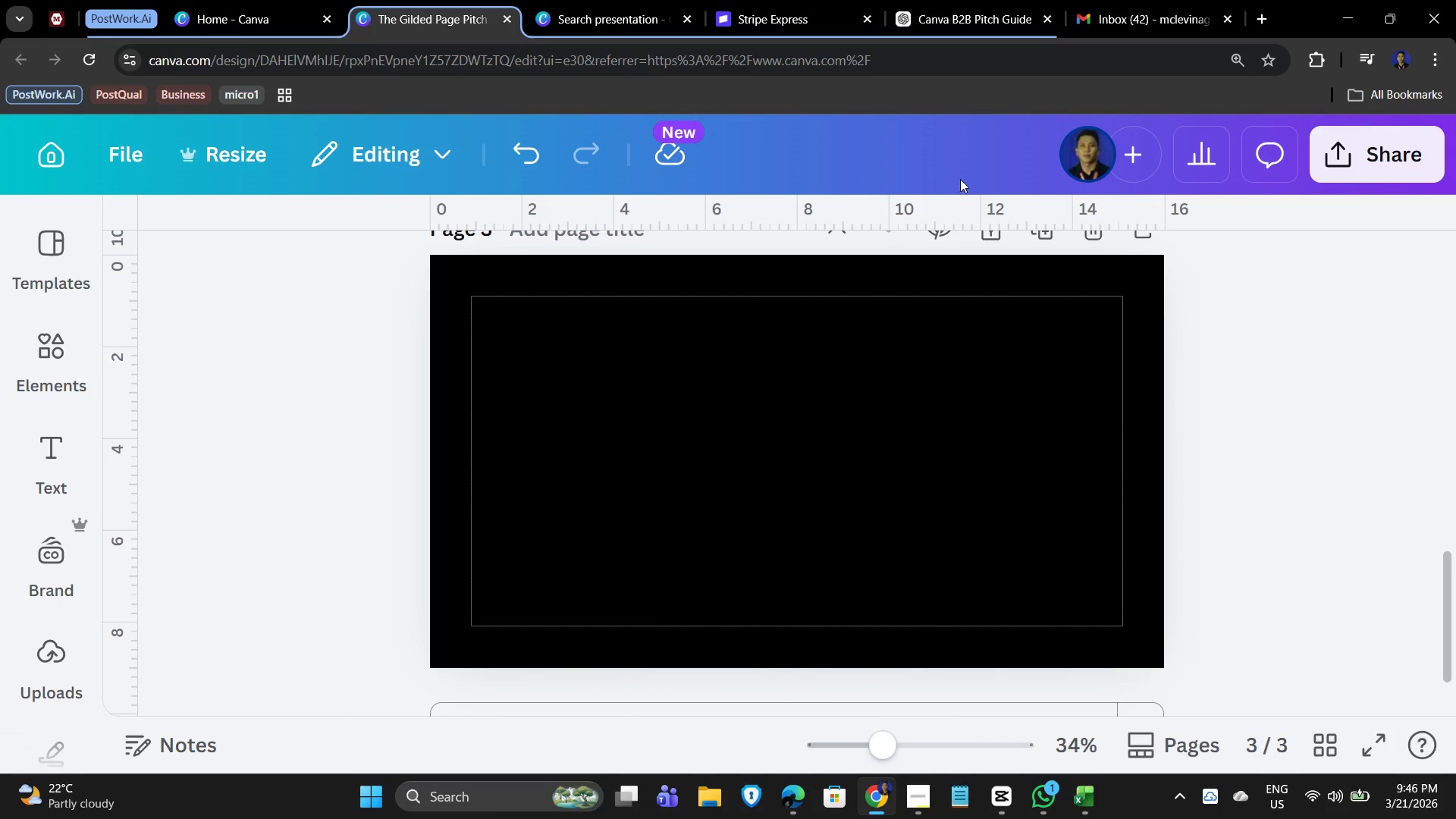 
hold_key(key=ControlLeft, duration=0.97)
scroll: coordinate [952, 181], scroll_direction: down, amount: 3.0
 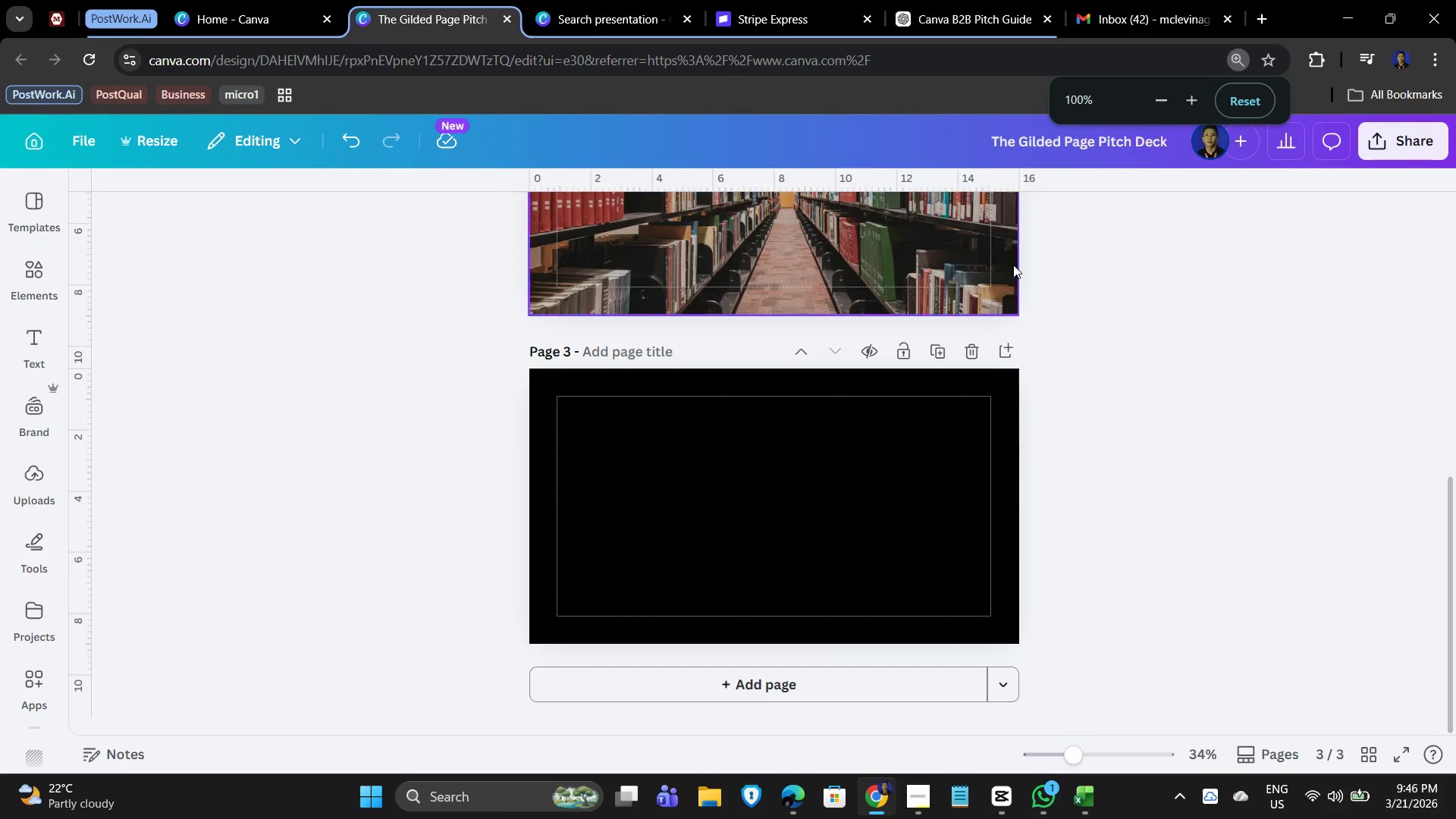 
hold_key(key=ControlLeft, duration=1.86)
left_click([1225, 513])
 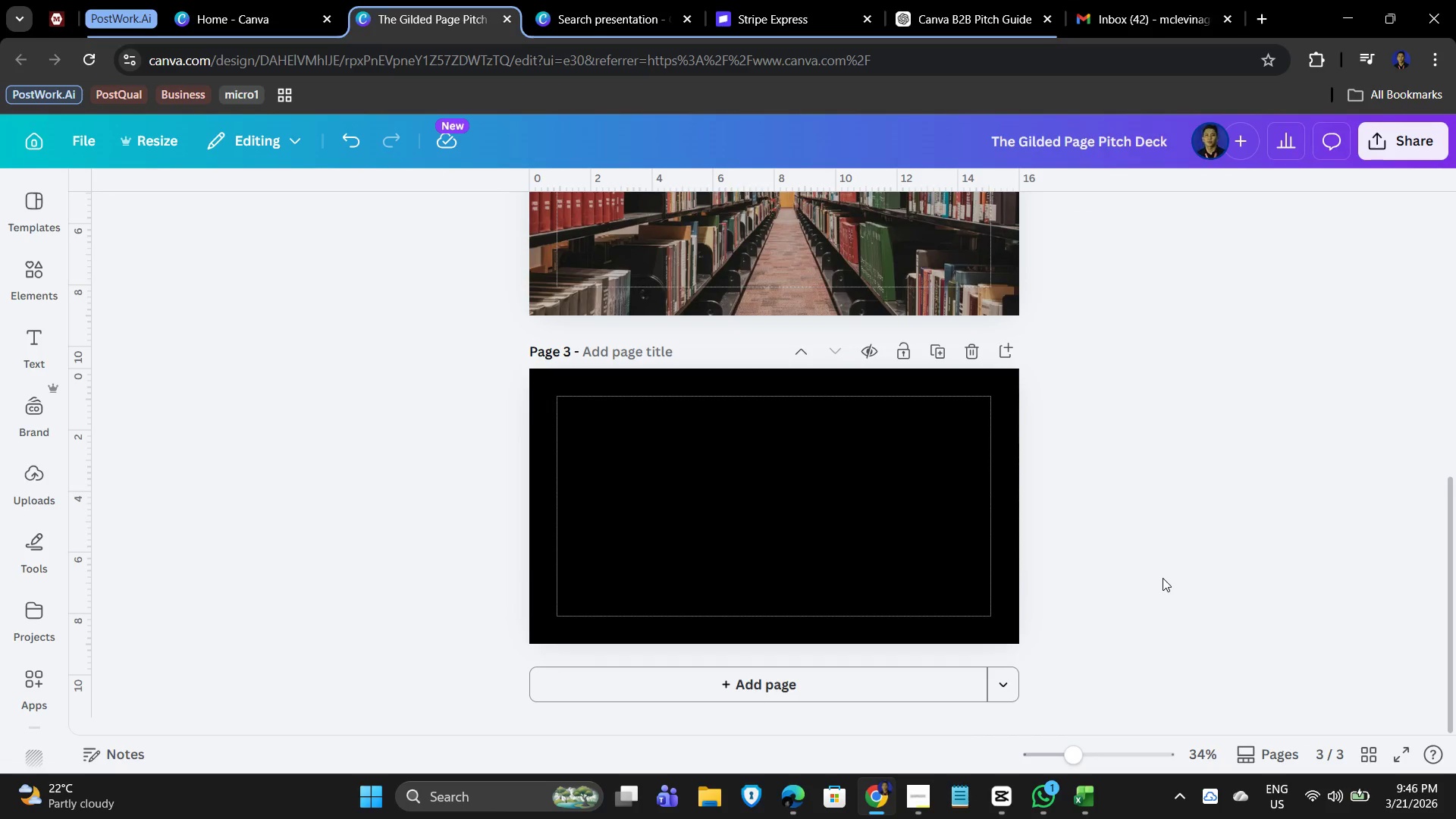 
hold_key(key=ControlLeft, duration=1.23)
 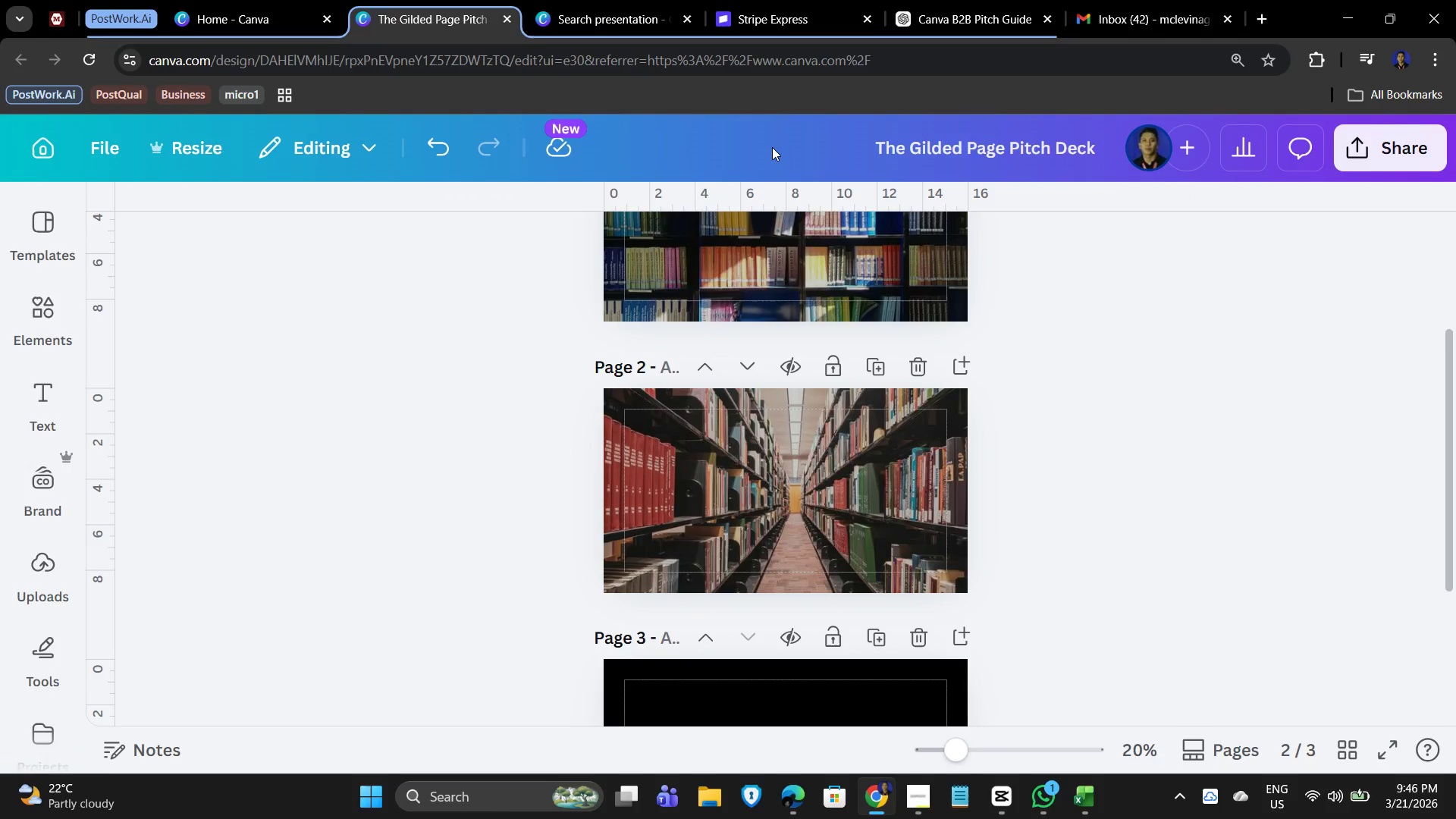 
scroll: coordinate [1163, 578], scroll_direction: up, amount: 3.0
 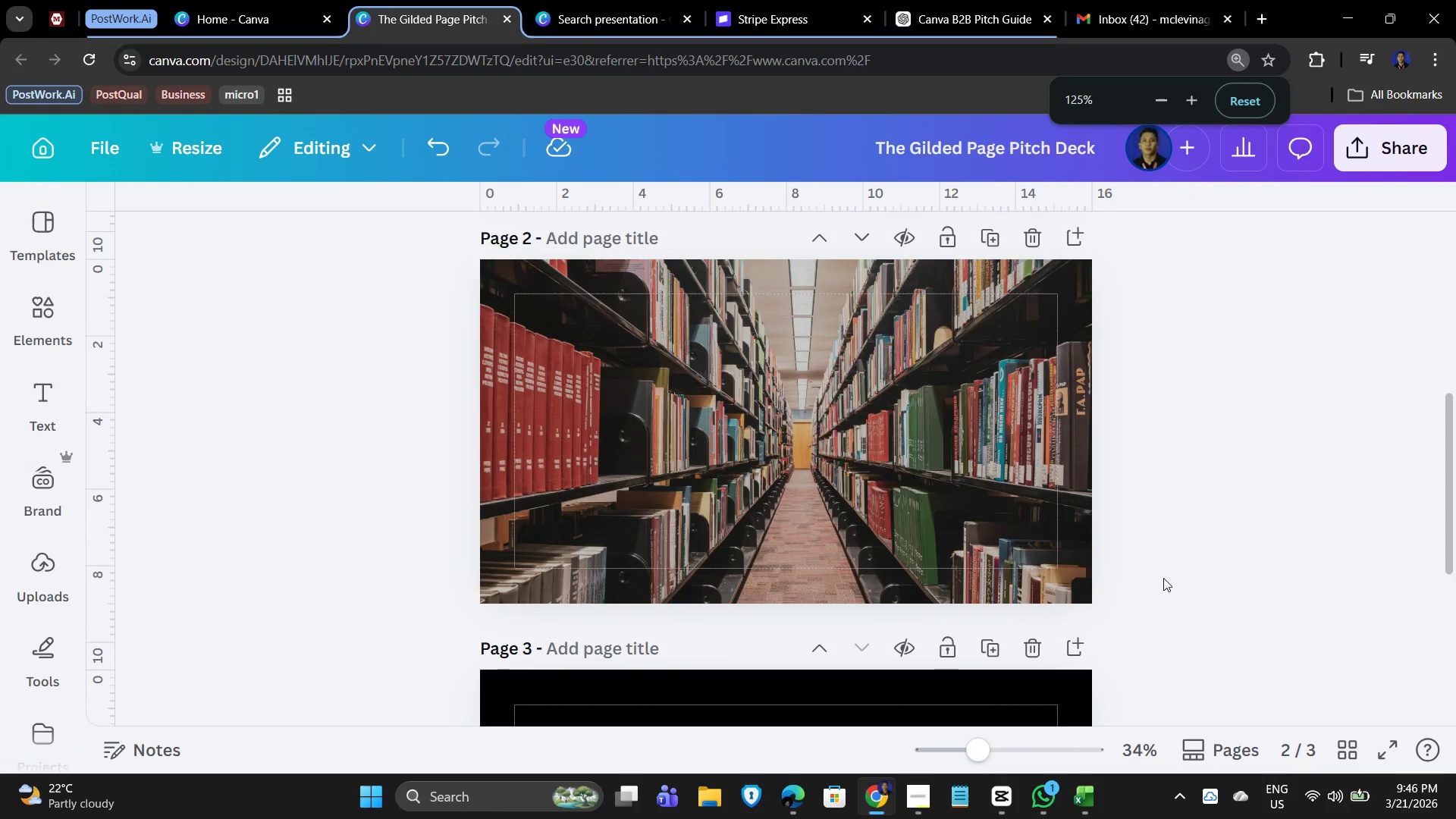 
scroll: coordinate [1163, 578], scroll_direction: down, amount: 3.0
 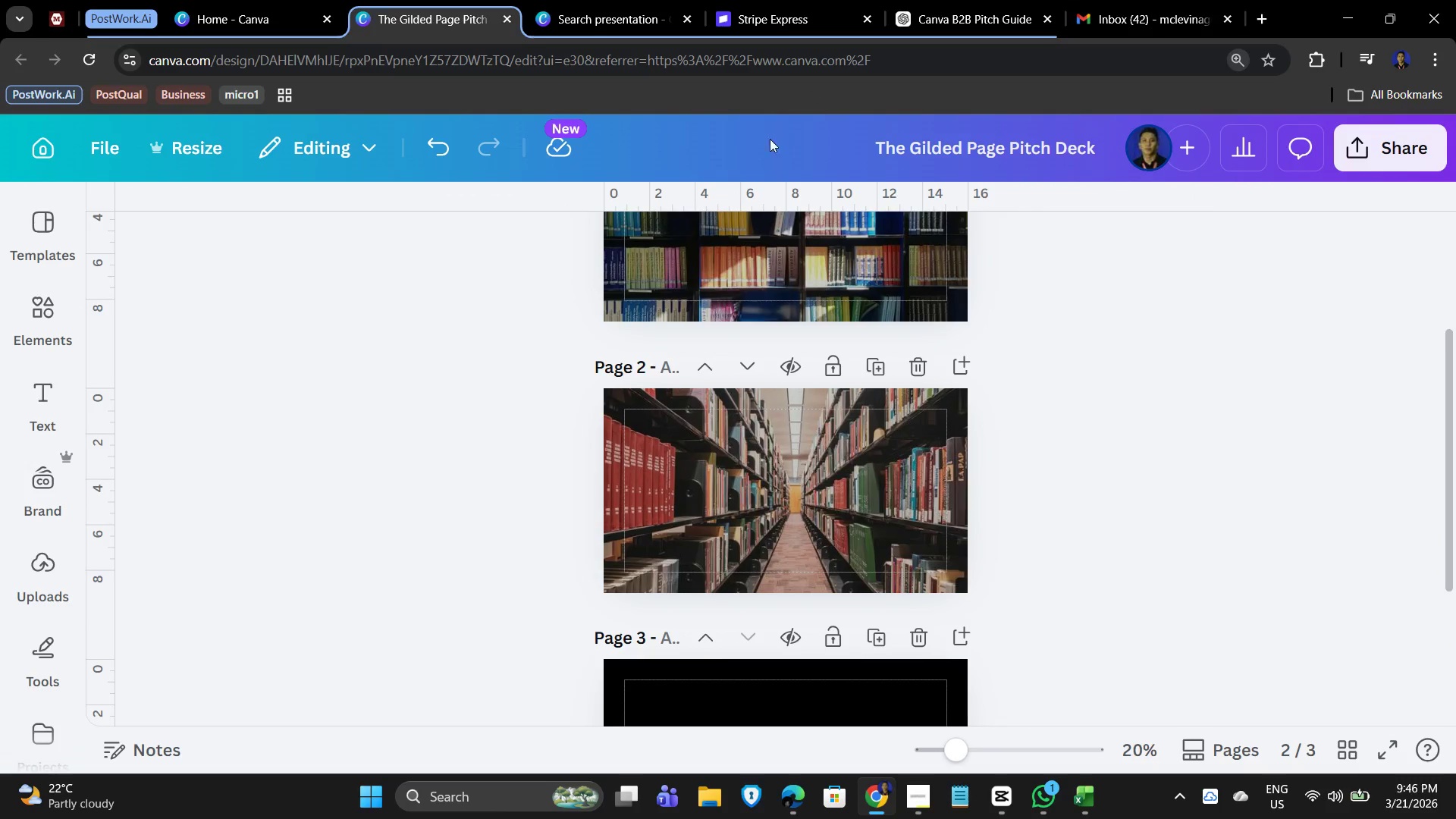 
hold_key(key=ControlLeft, duration=0.83)
scroll: coordinate [772, 147], scroll_direction: down, amount: 2.0
 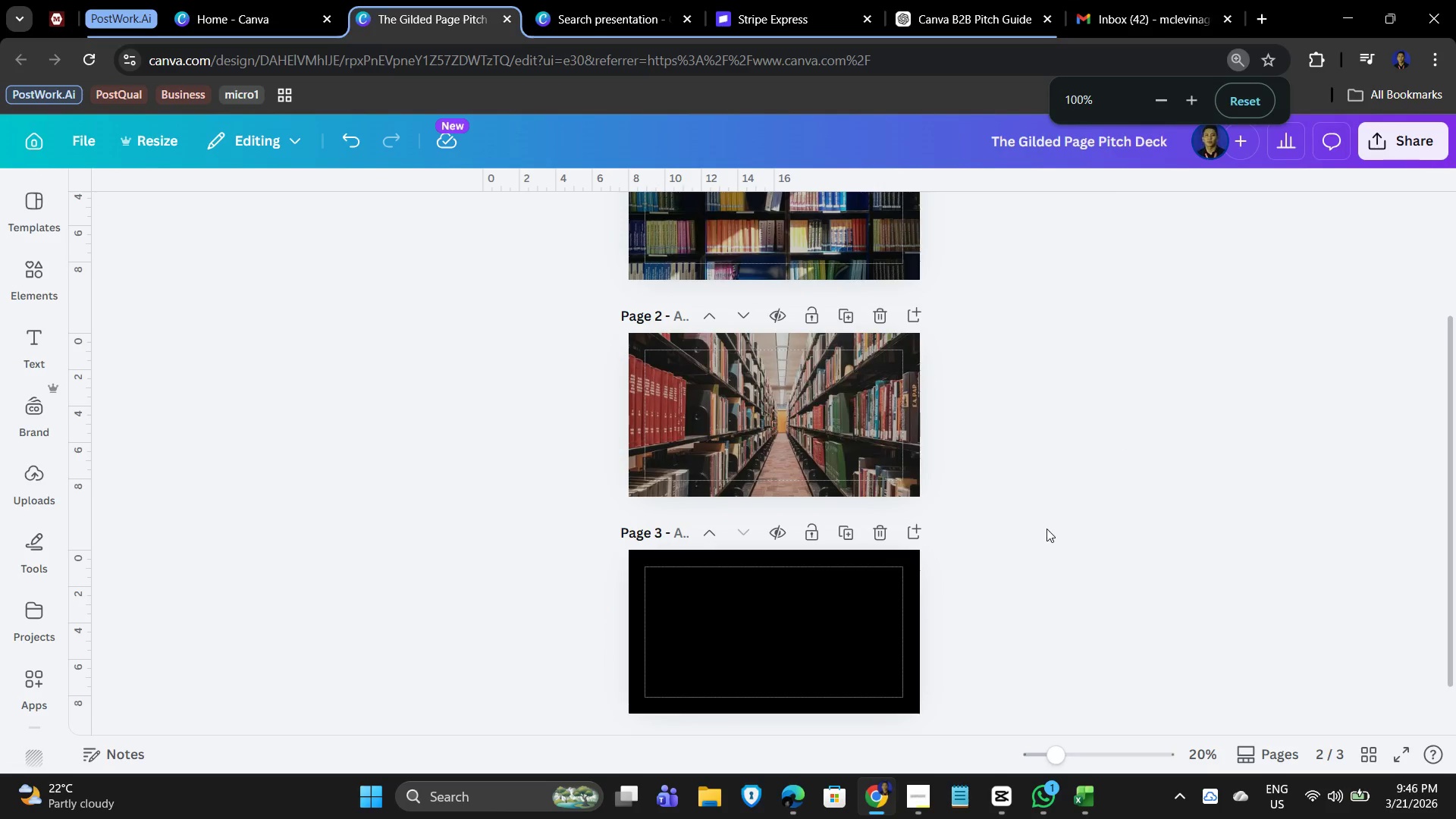 
hold_key(key=ControlLeft, duration=1.5)
scroll: coordinate [748, 460], scroll_direction: up, amount: 3.0
 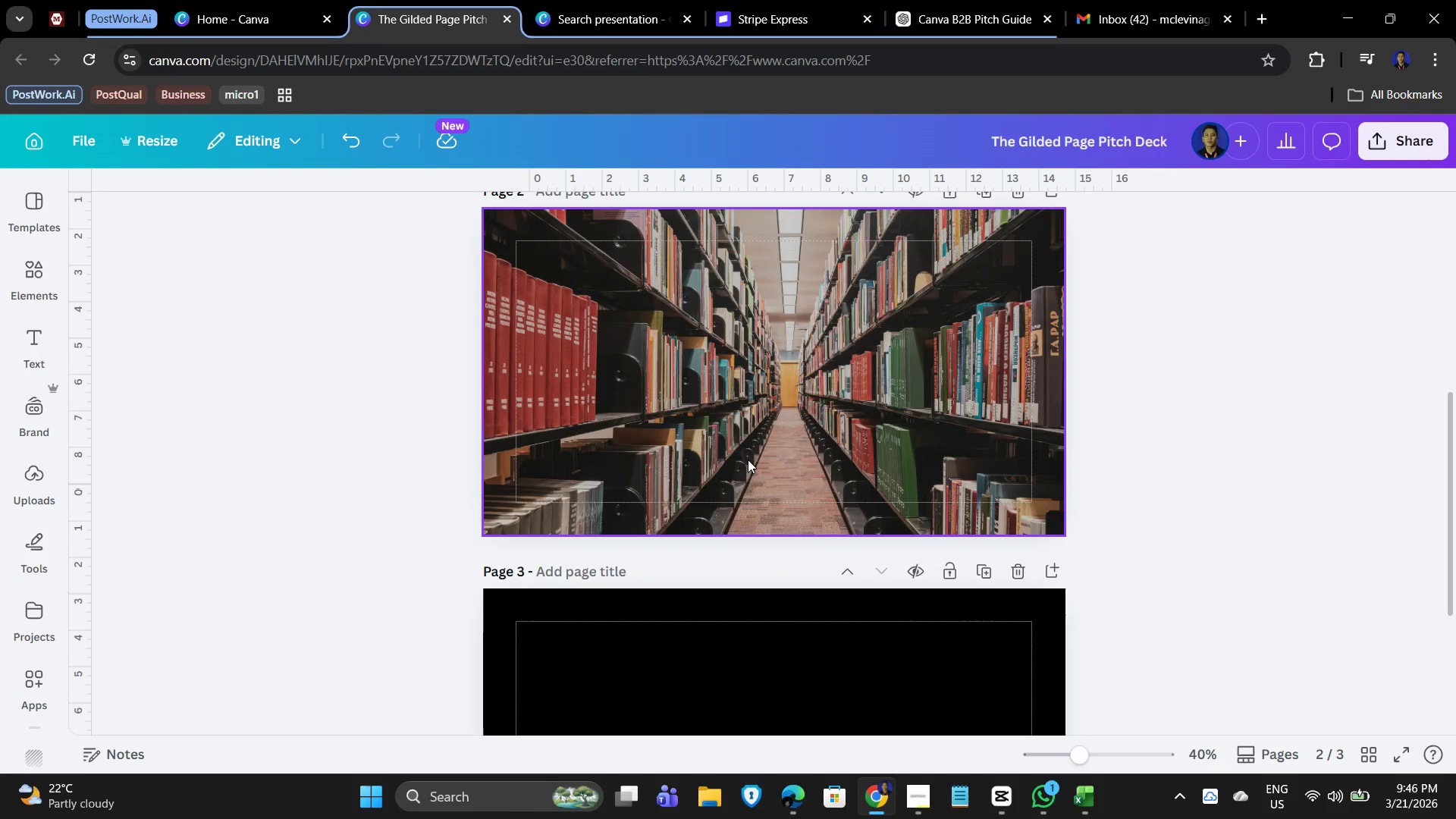 
hold_key(key=ControlLeft, duration=0.94)
scroll: coordinate [748, 460], scroll_direction: down, amount: 1.0
 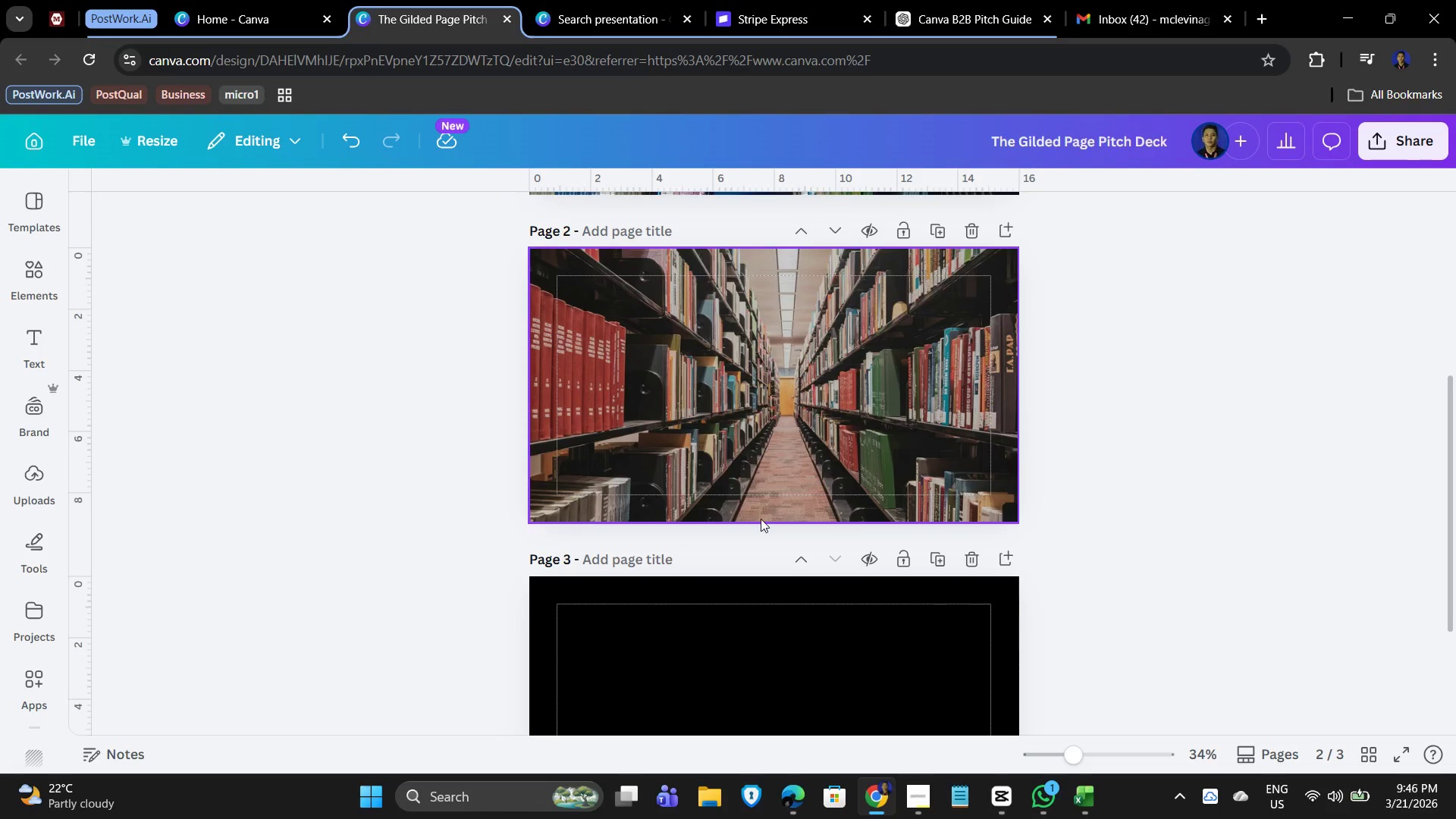 
left_click([732, 494])
 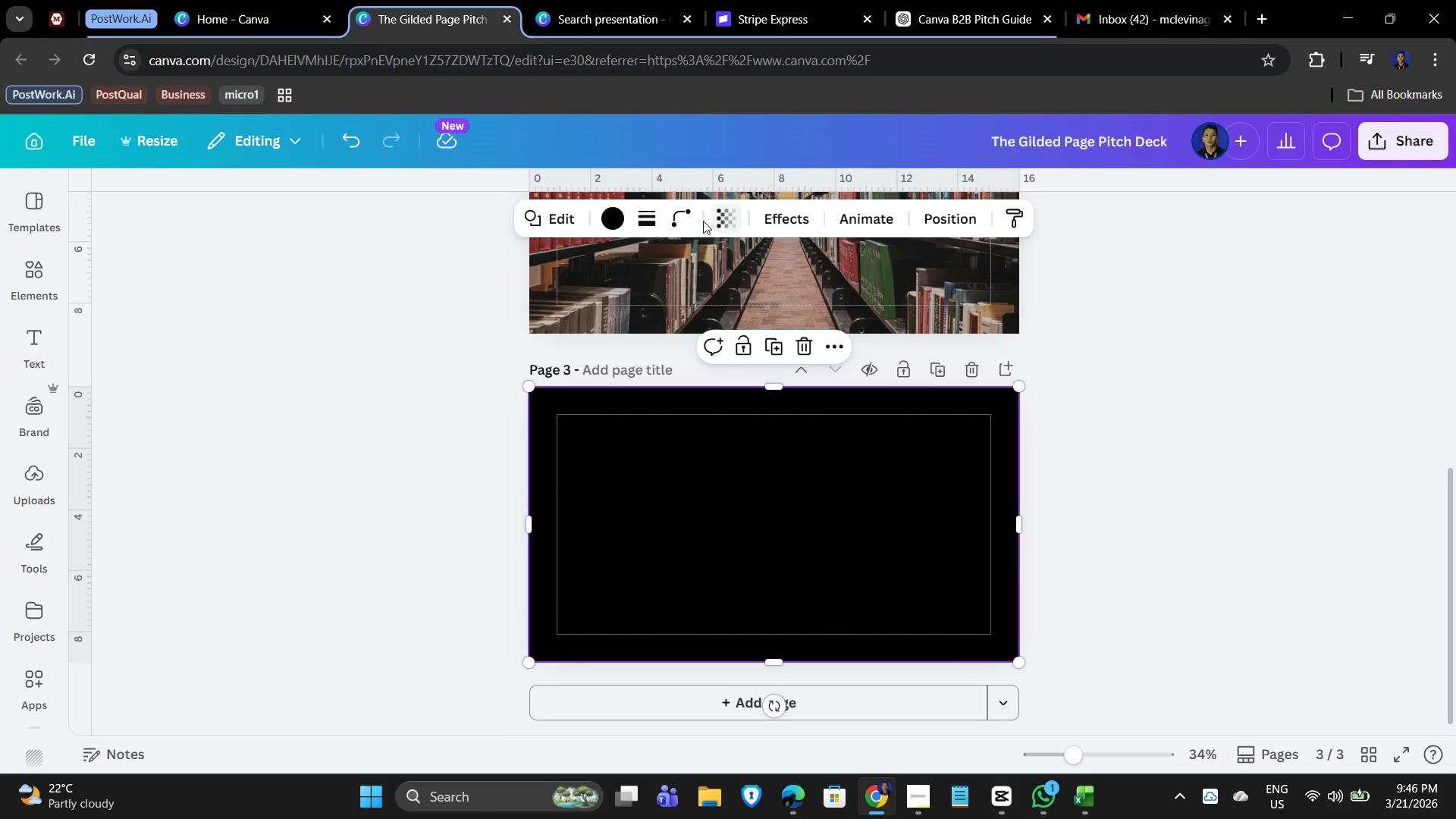 
scroll: coordinate [761, 515], scroll_direction: down, amount: 3.0
 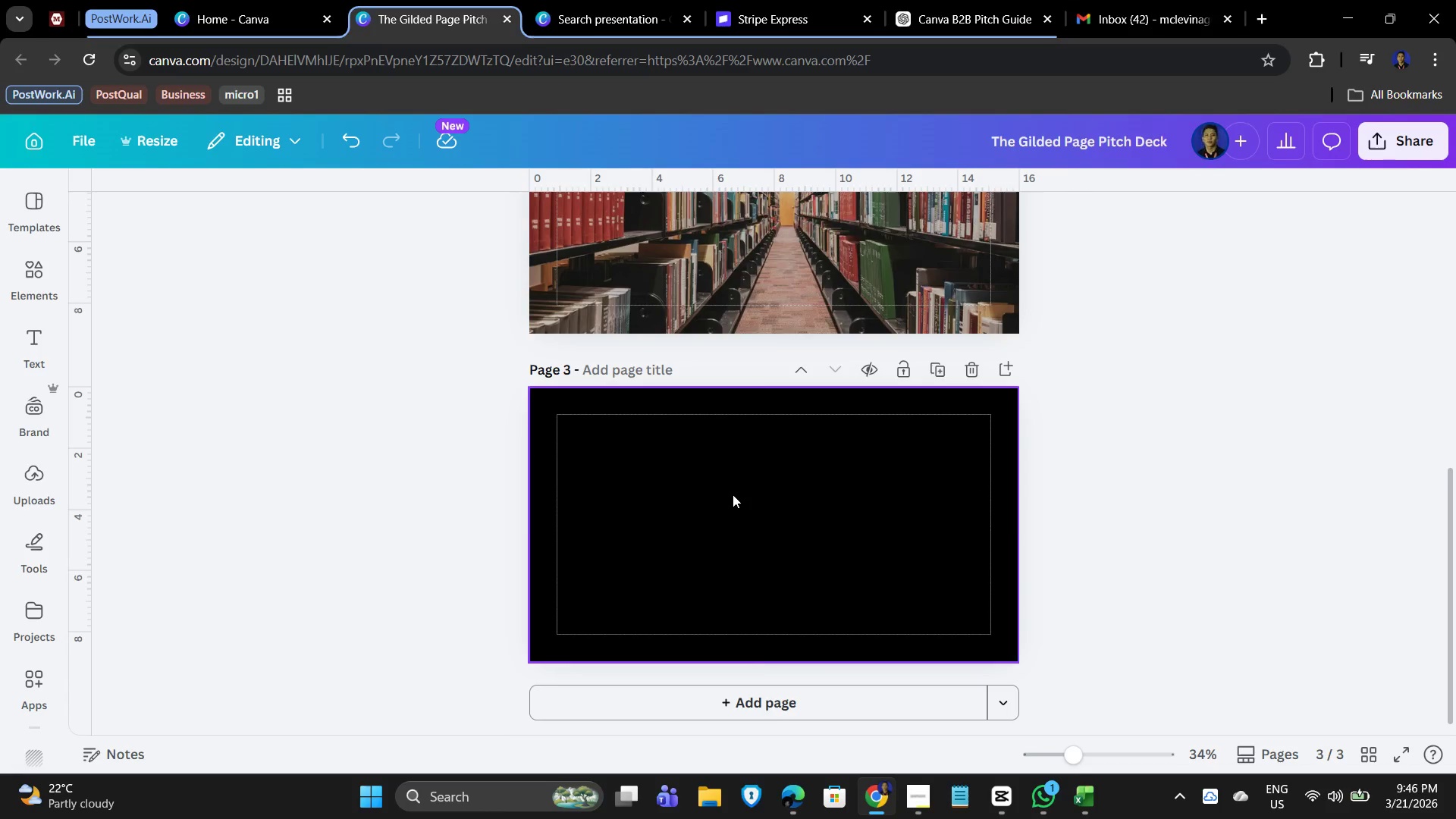 
left_click([717, 218])
 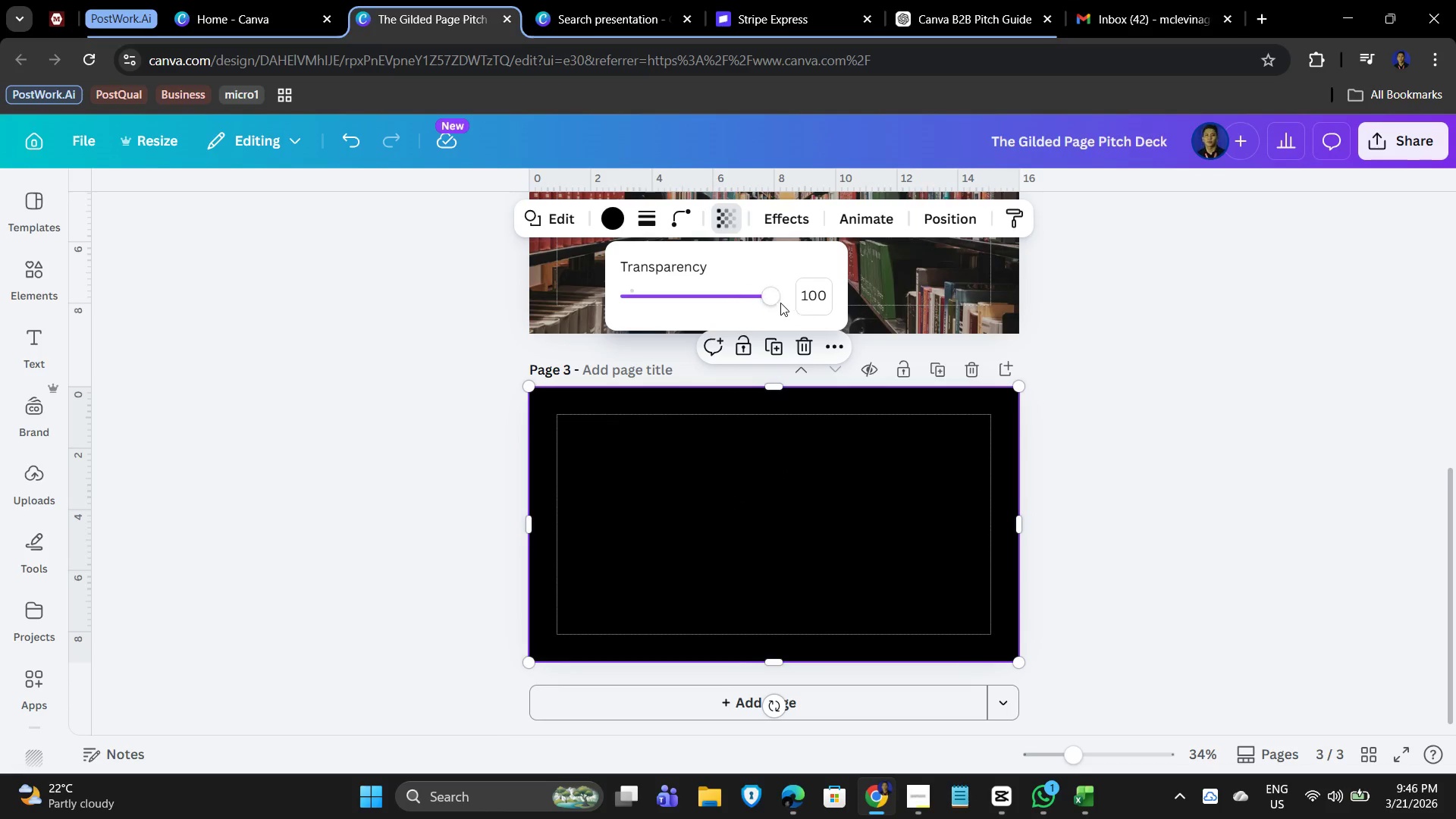 
left_click_drag(start_coordinate=[762, 297], to_coordinate=[671, 305])
 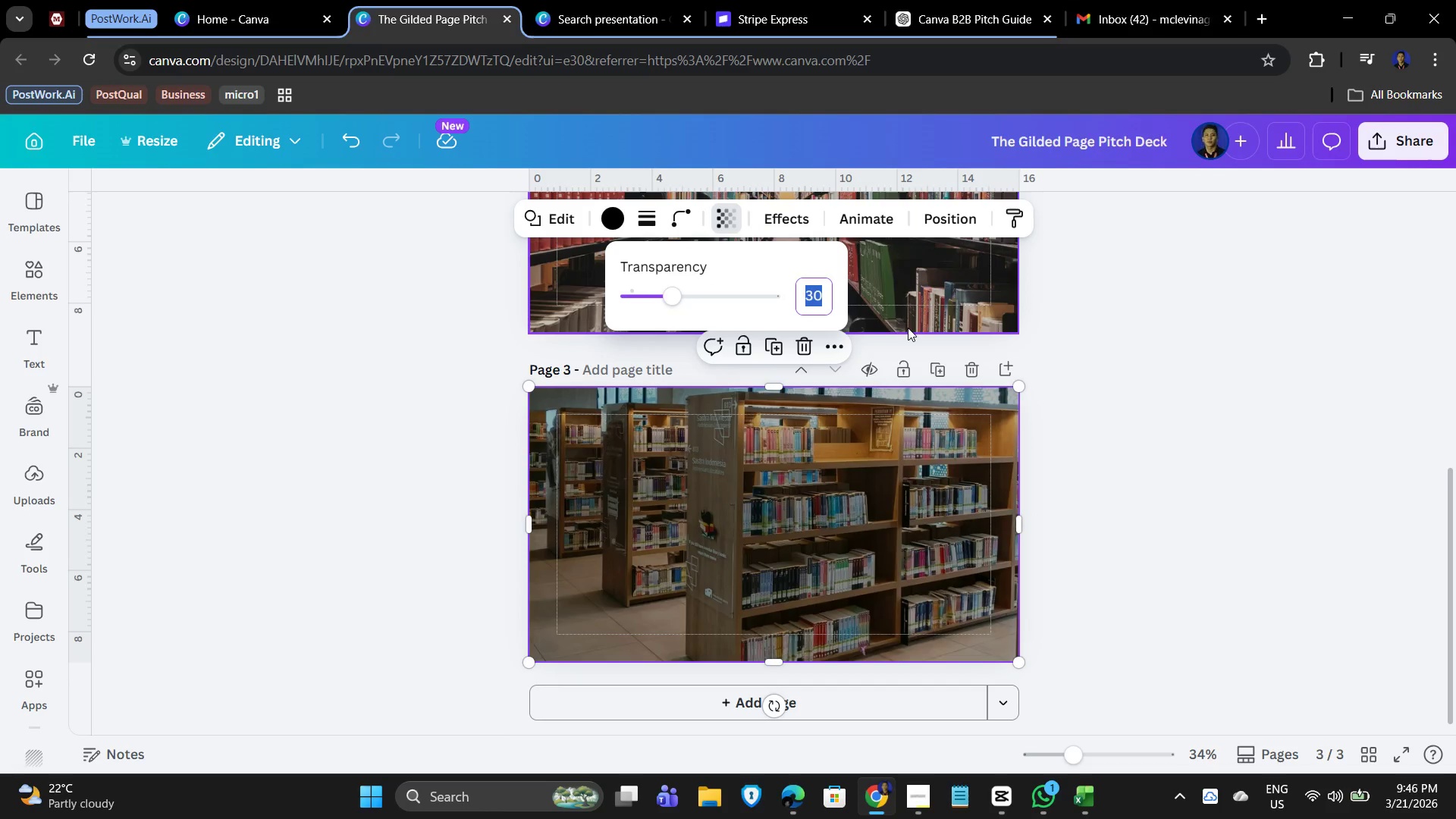 
key(Numpad2)
 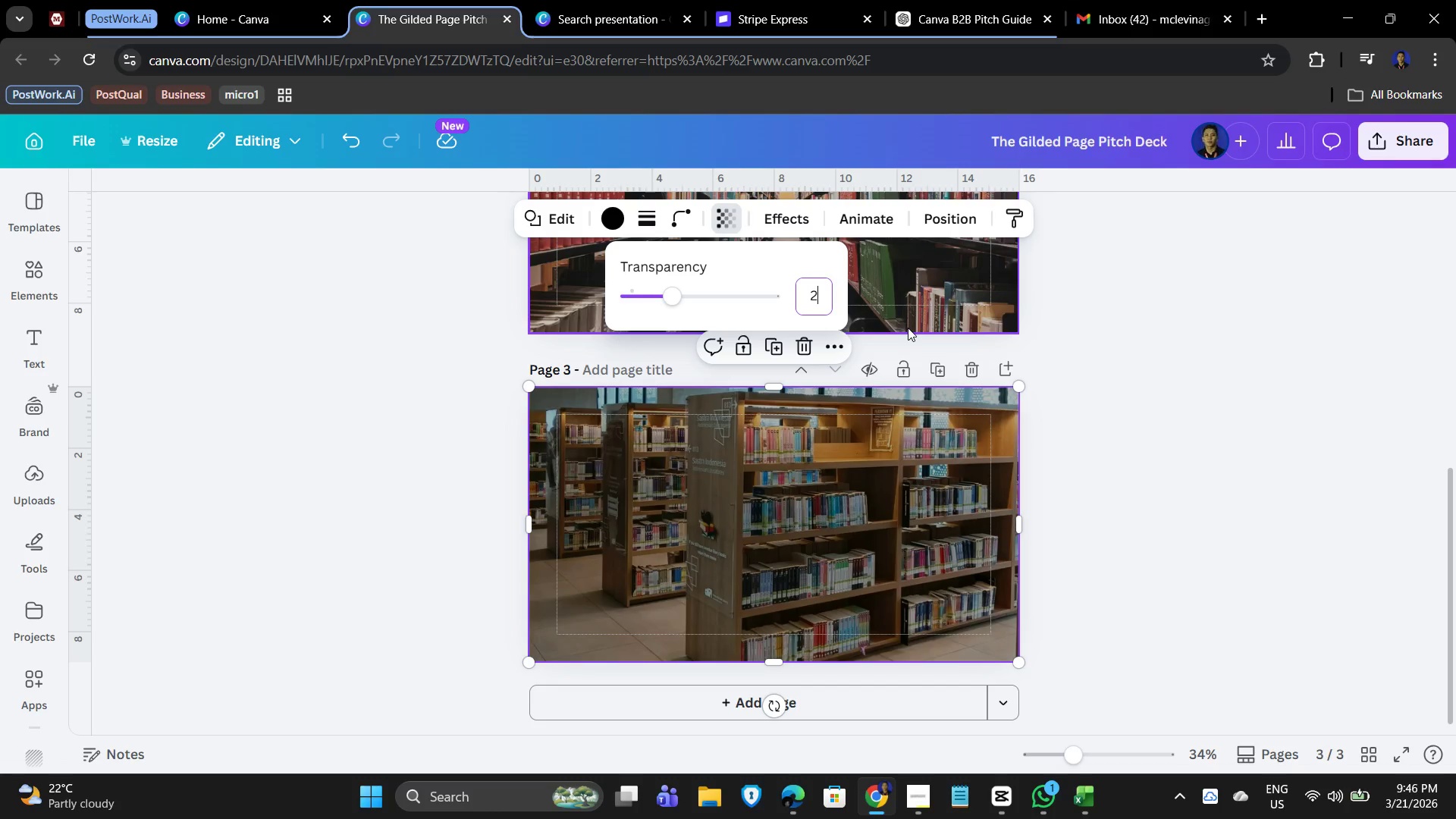 
key(Numpad0)
 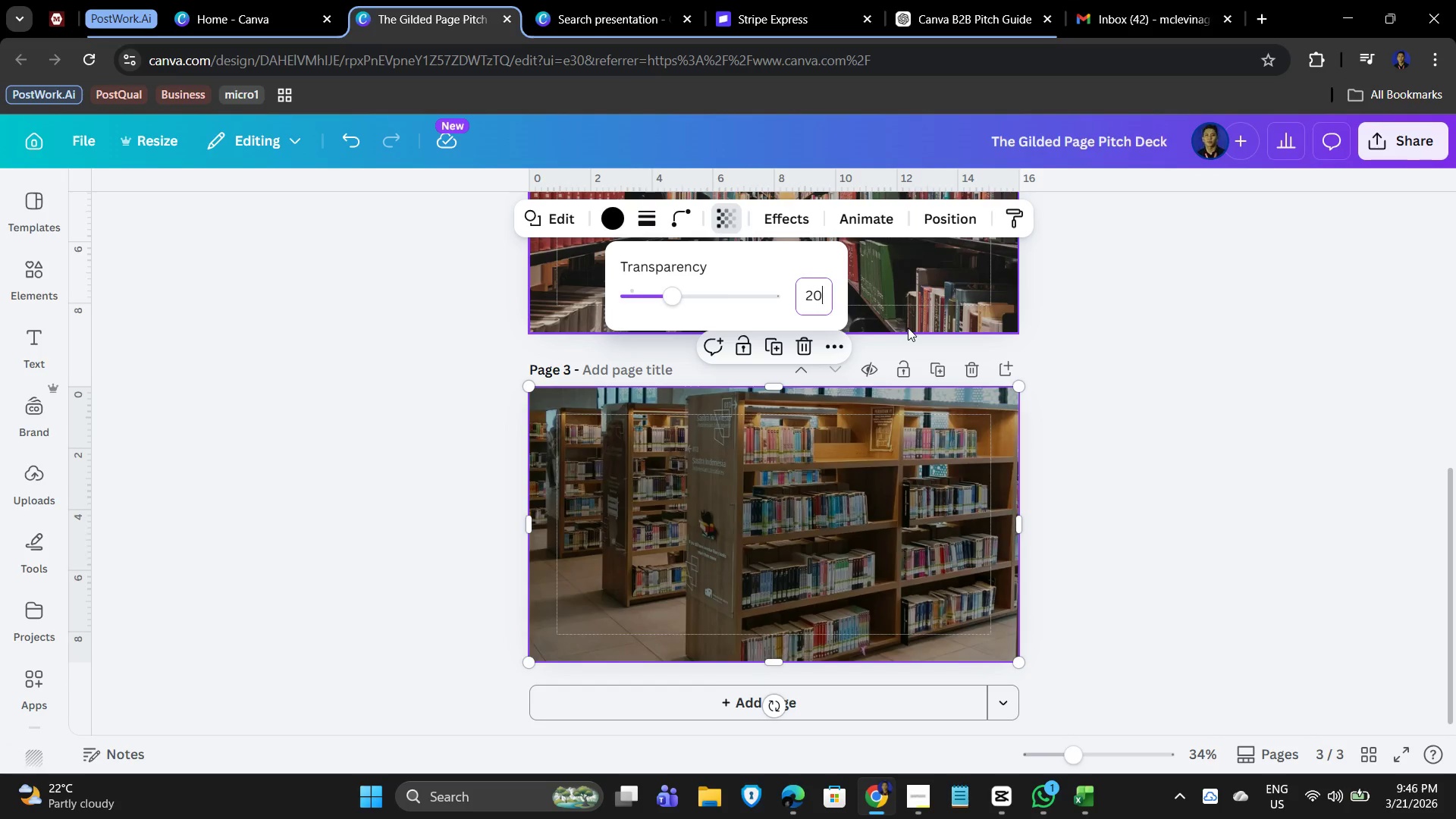 
key(NumpadEnter)
 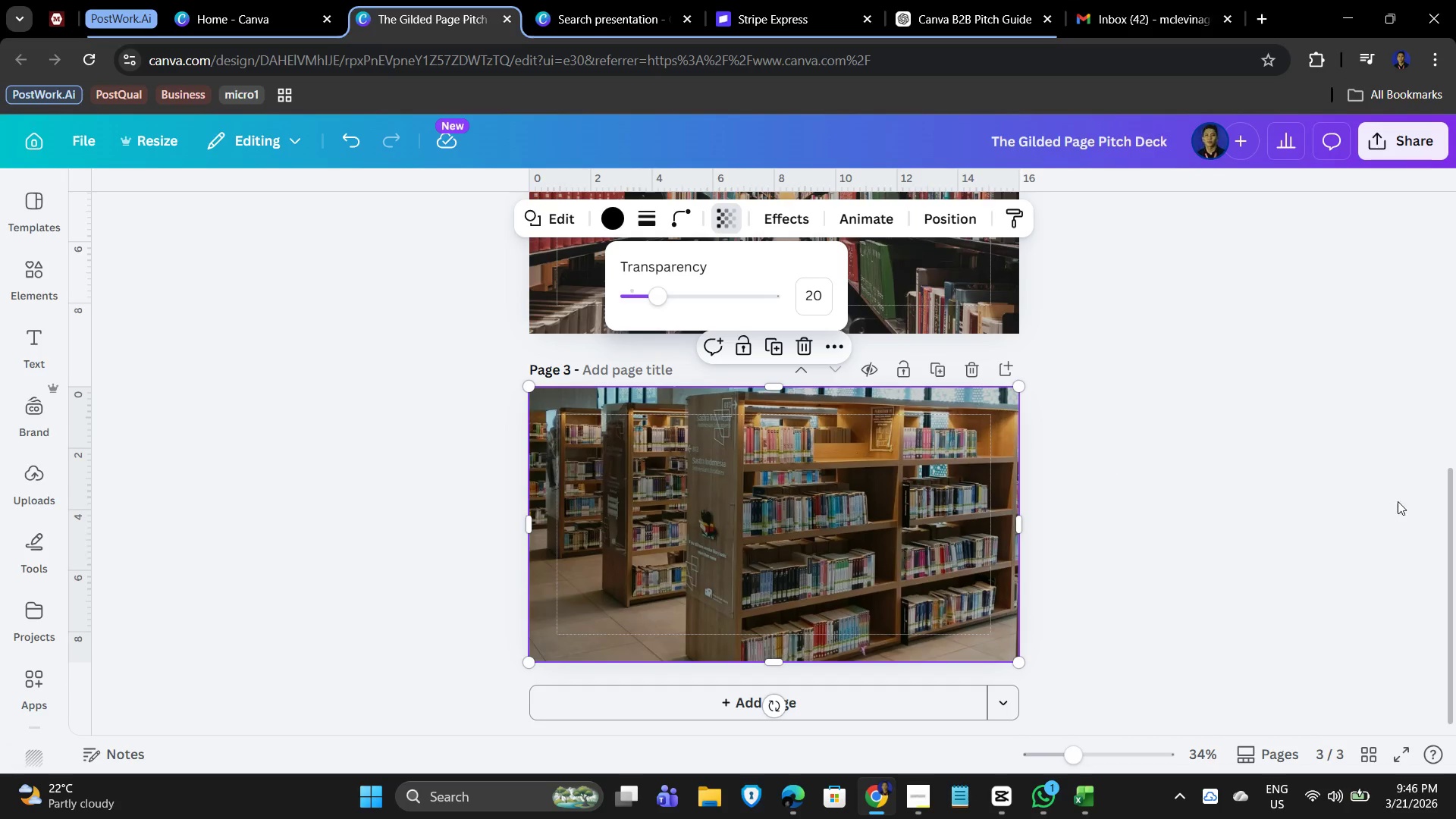 
left_click_drag(start_coordinate=[1279, 539], to_coordinate=[1279, 544])
 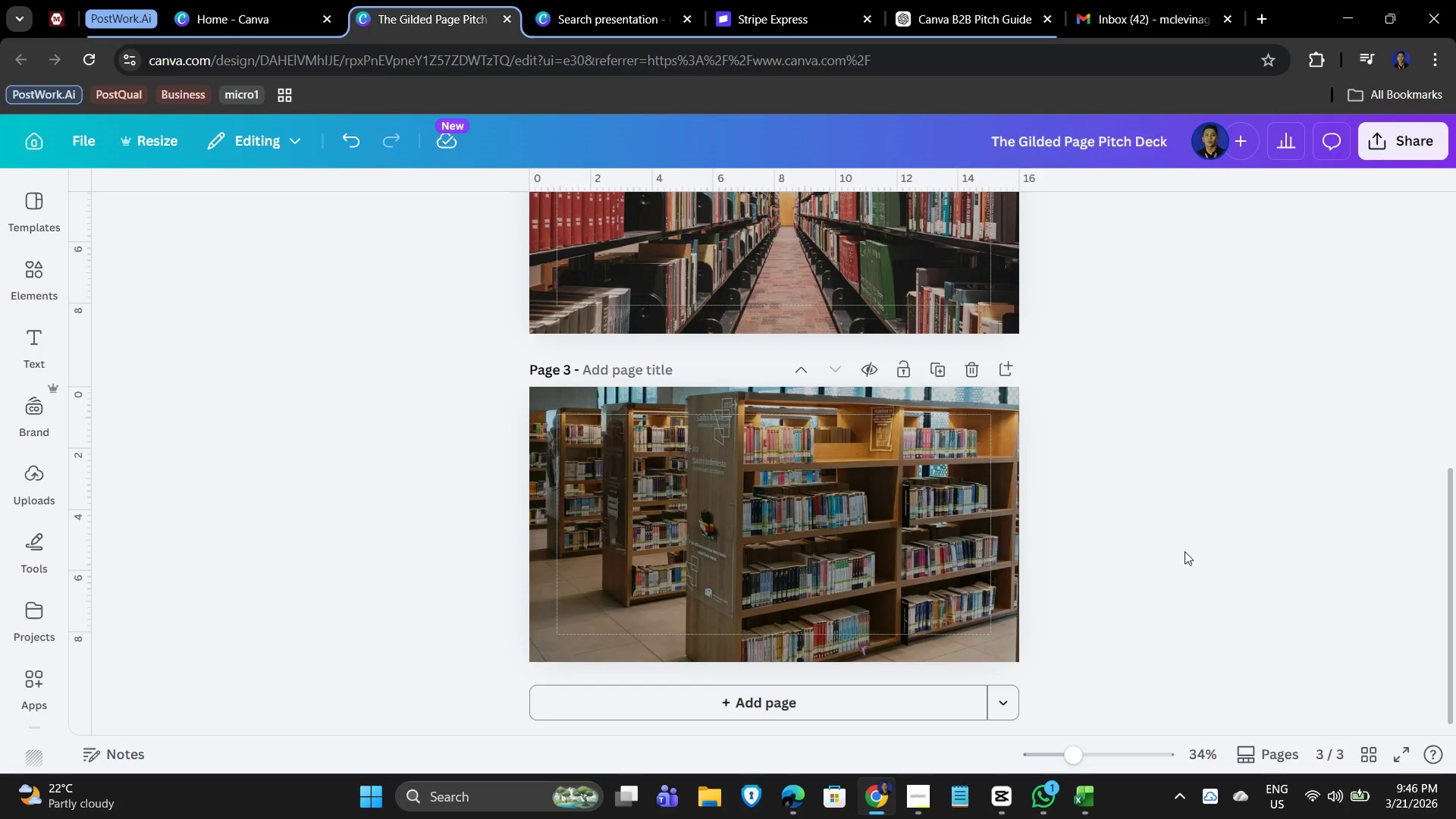 
hold_key(key=ControlLeft, duration=0.72)
scroll: coordinate [1185, 551], scroll_direction: down, amount: 2.0
 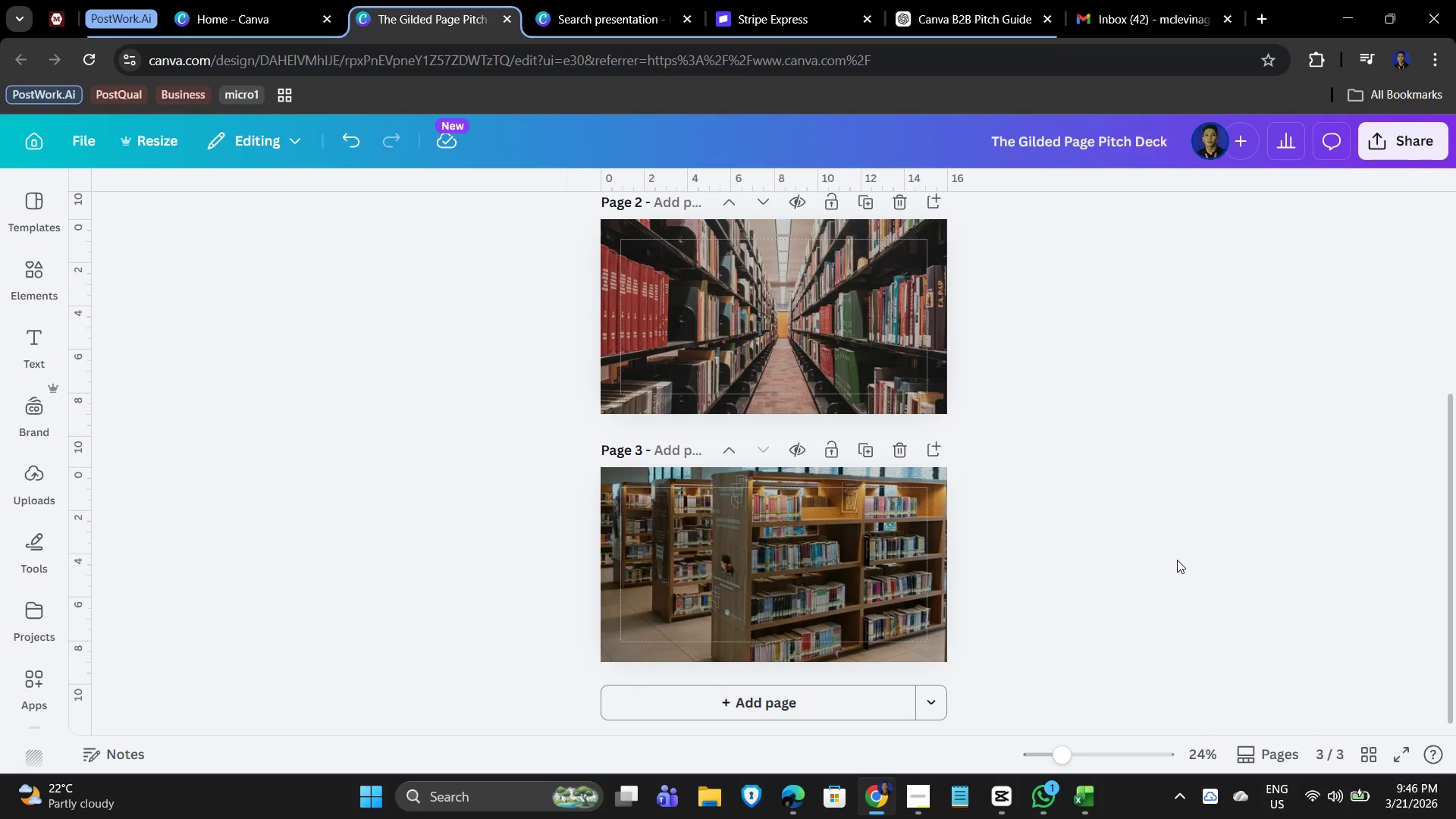 
scroll: coordinate [1173, 570], scroll_direction: up, amount: 4.0
 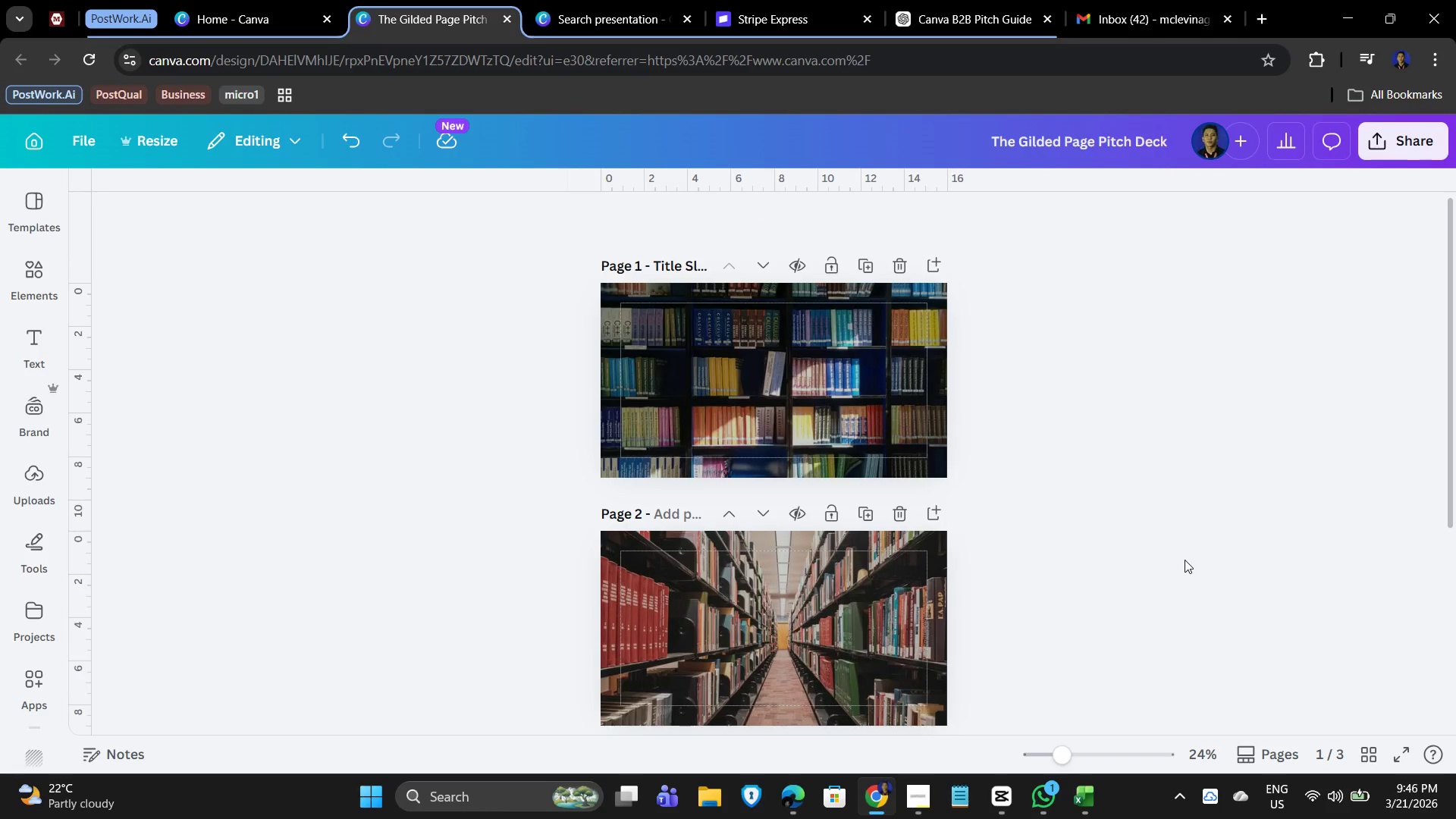 
wait(9.68)
 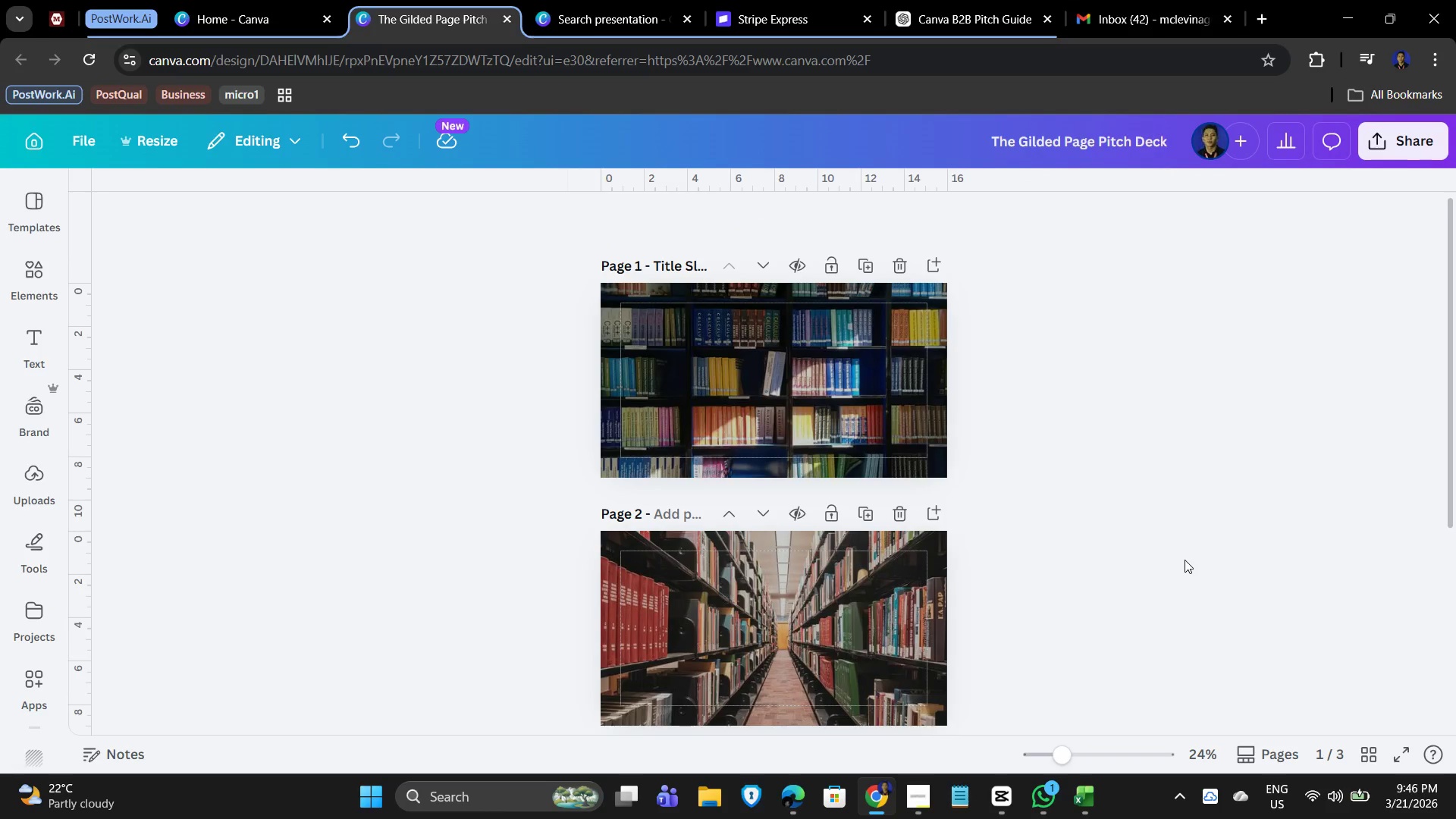 
left_click([262, 268])
 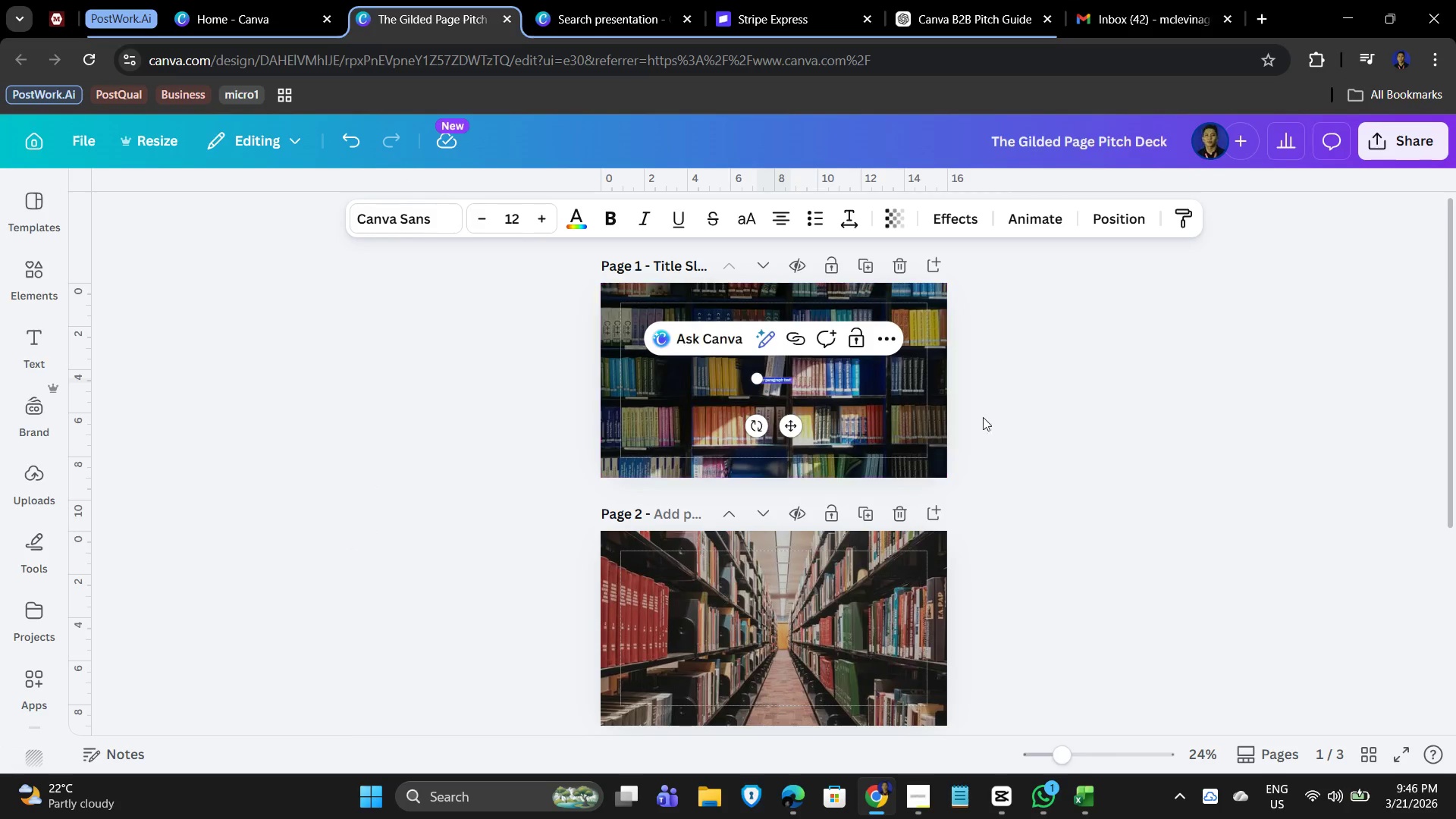 
hold_key(key=ControlLeft, duration=1.17)
scroll: coordinate [1086, 449], scroll_direction: up, amount: 6.0
 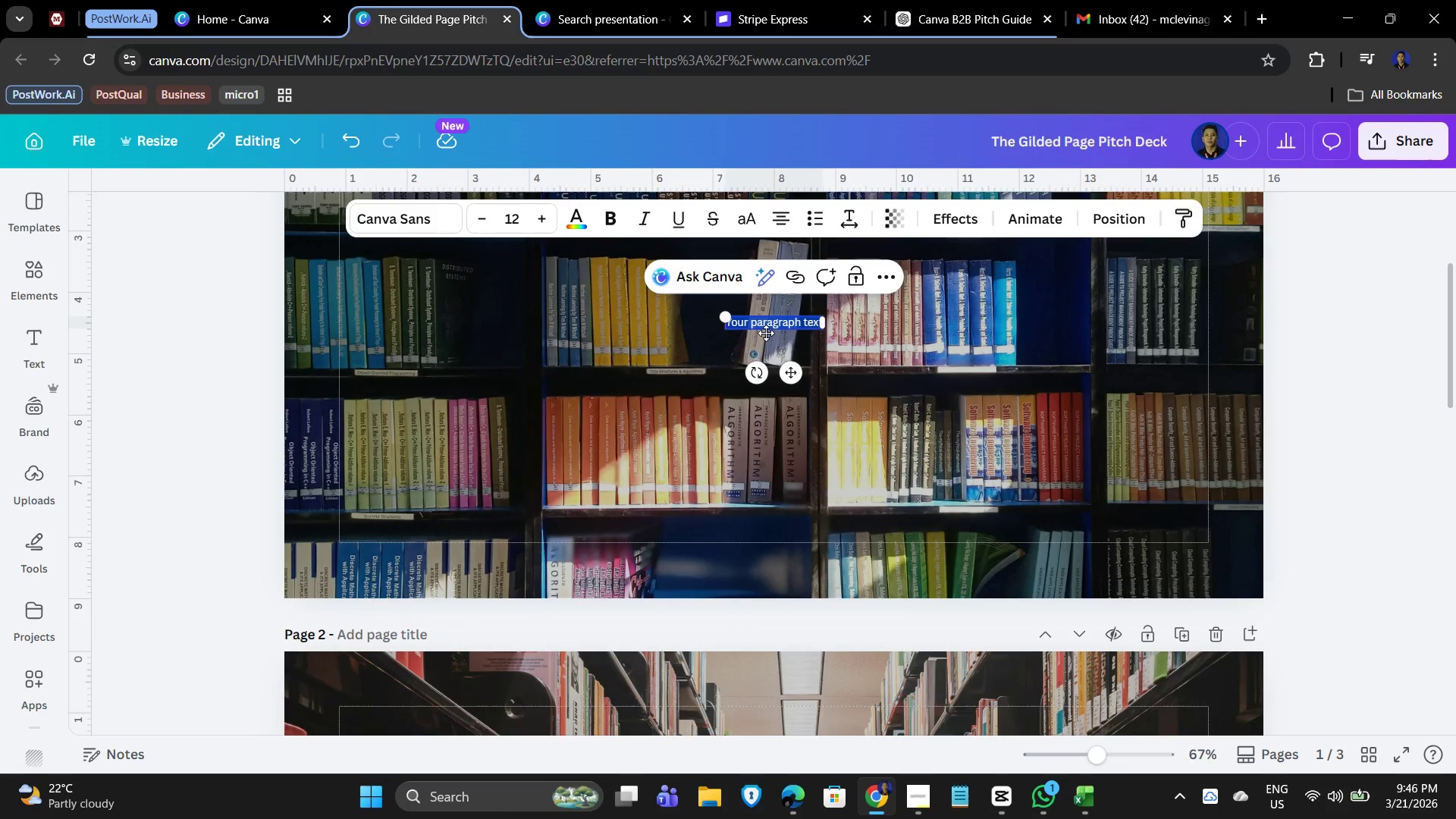 
type(The Gilded Page)
 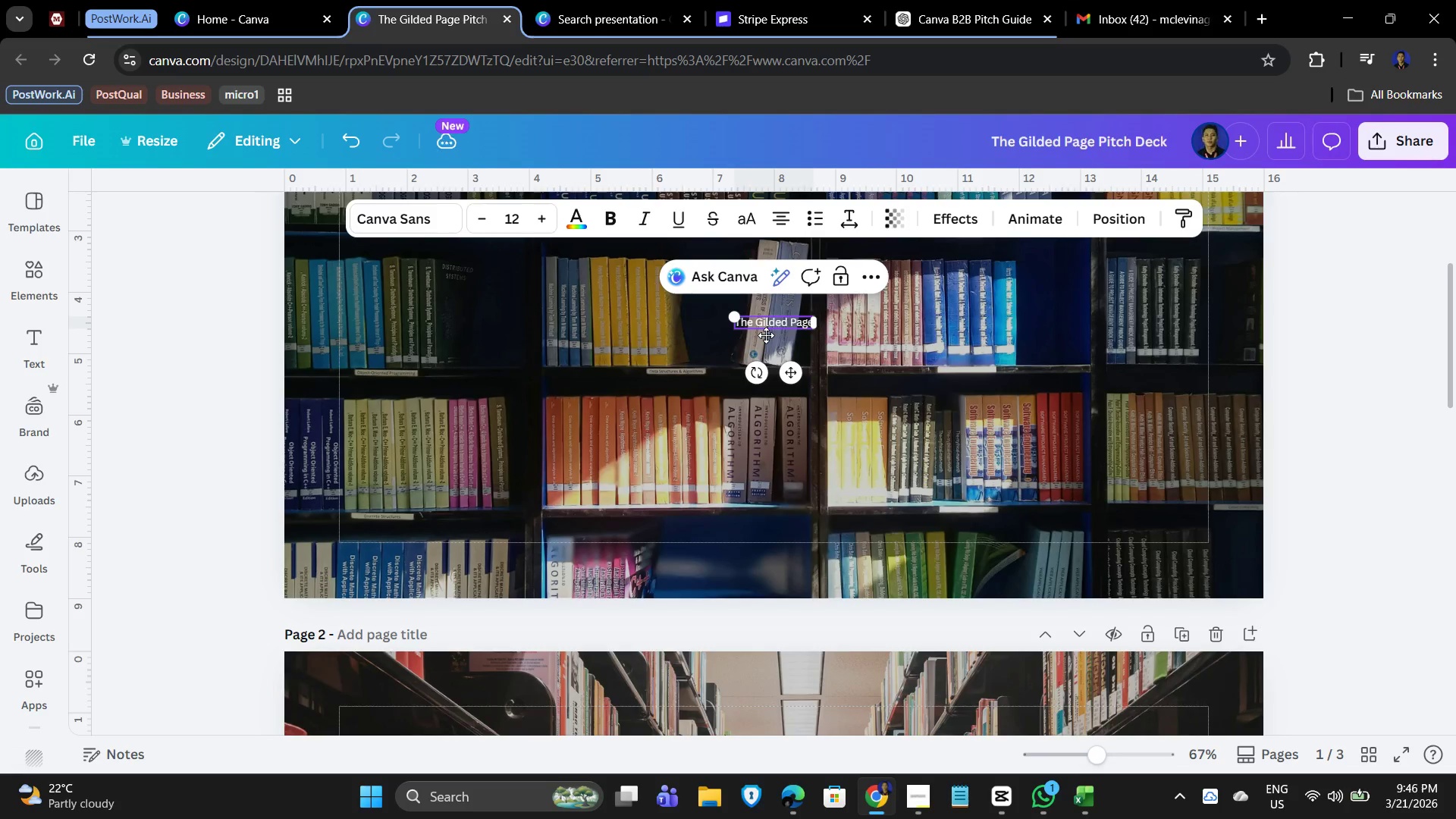 
wait(6.92)
 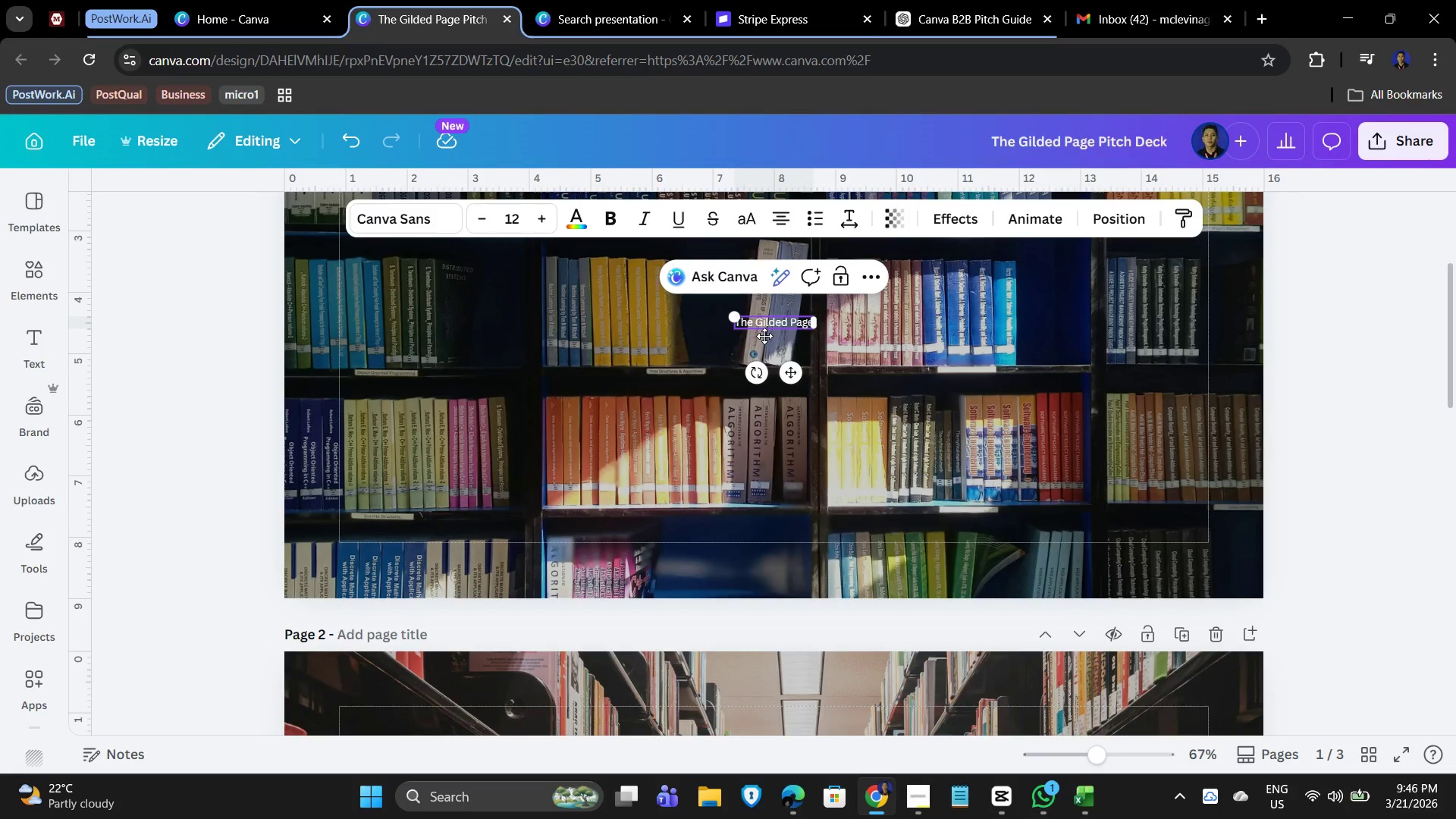 
left_click([850, 378])
 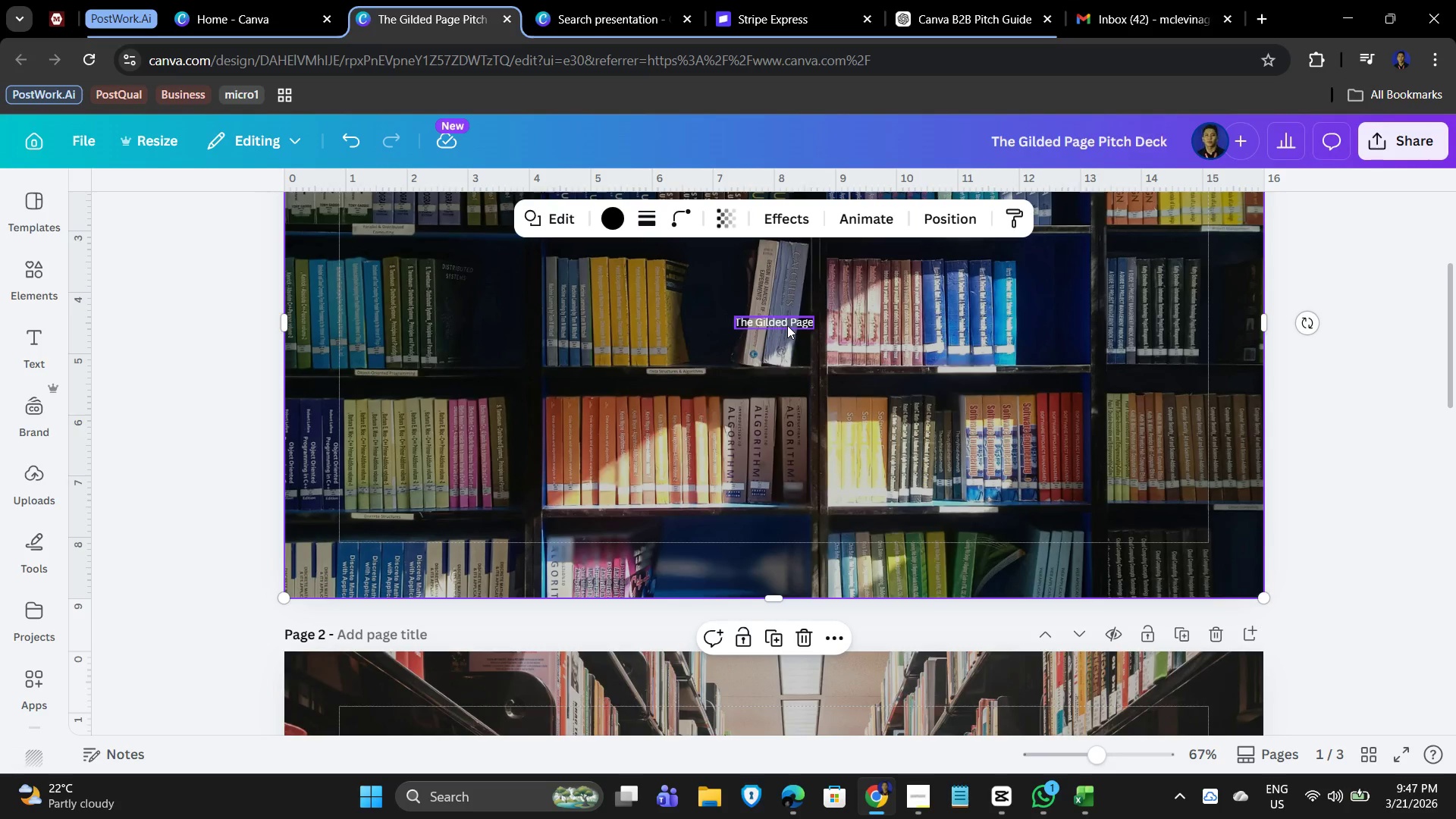 
wait(8.17)
 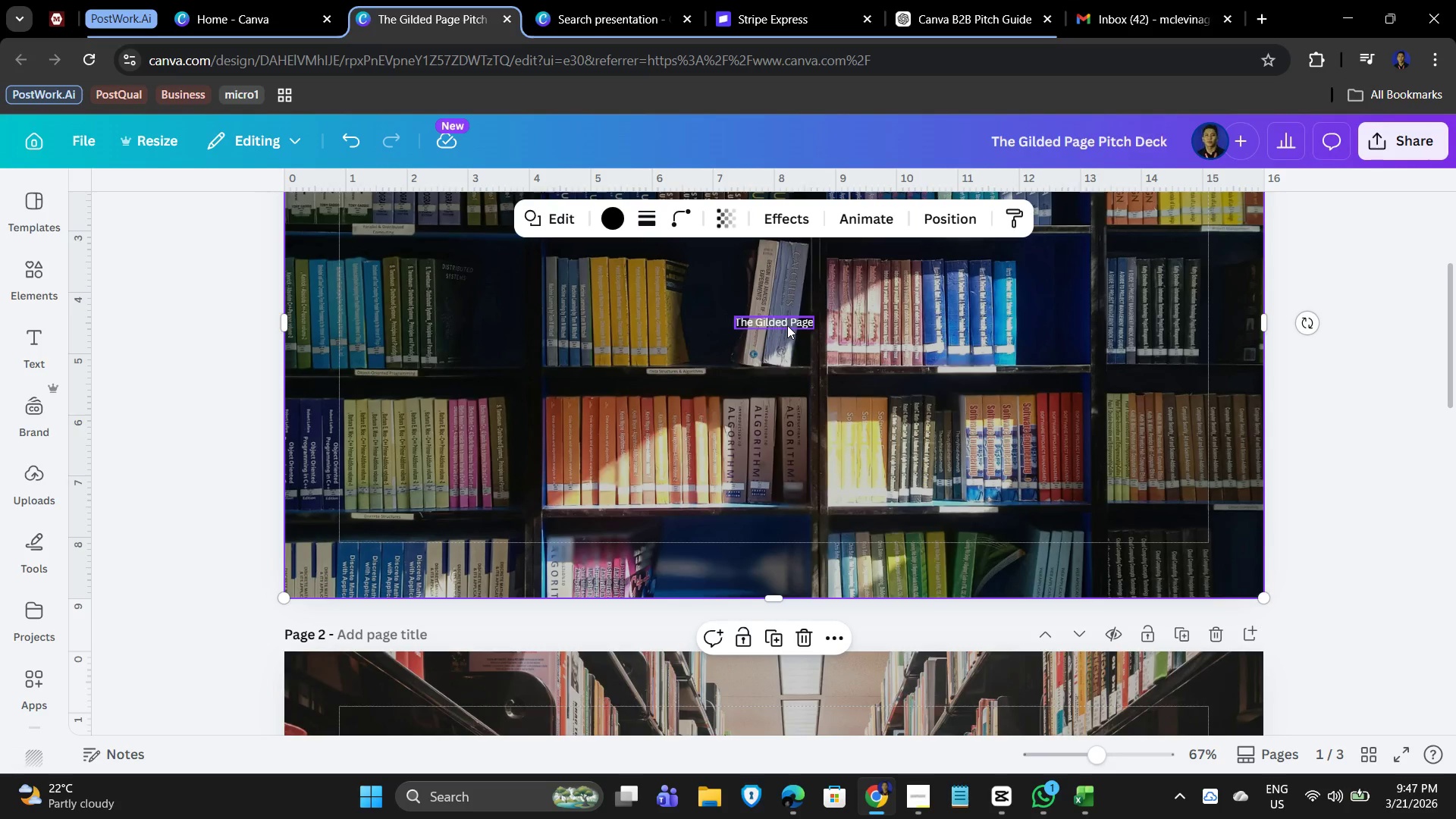 
left_click([900, 375])
 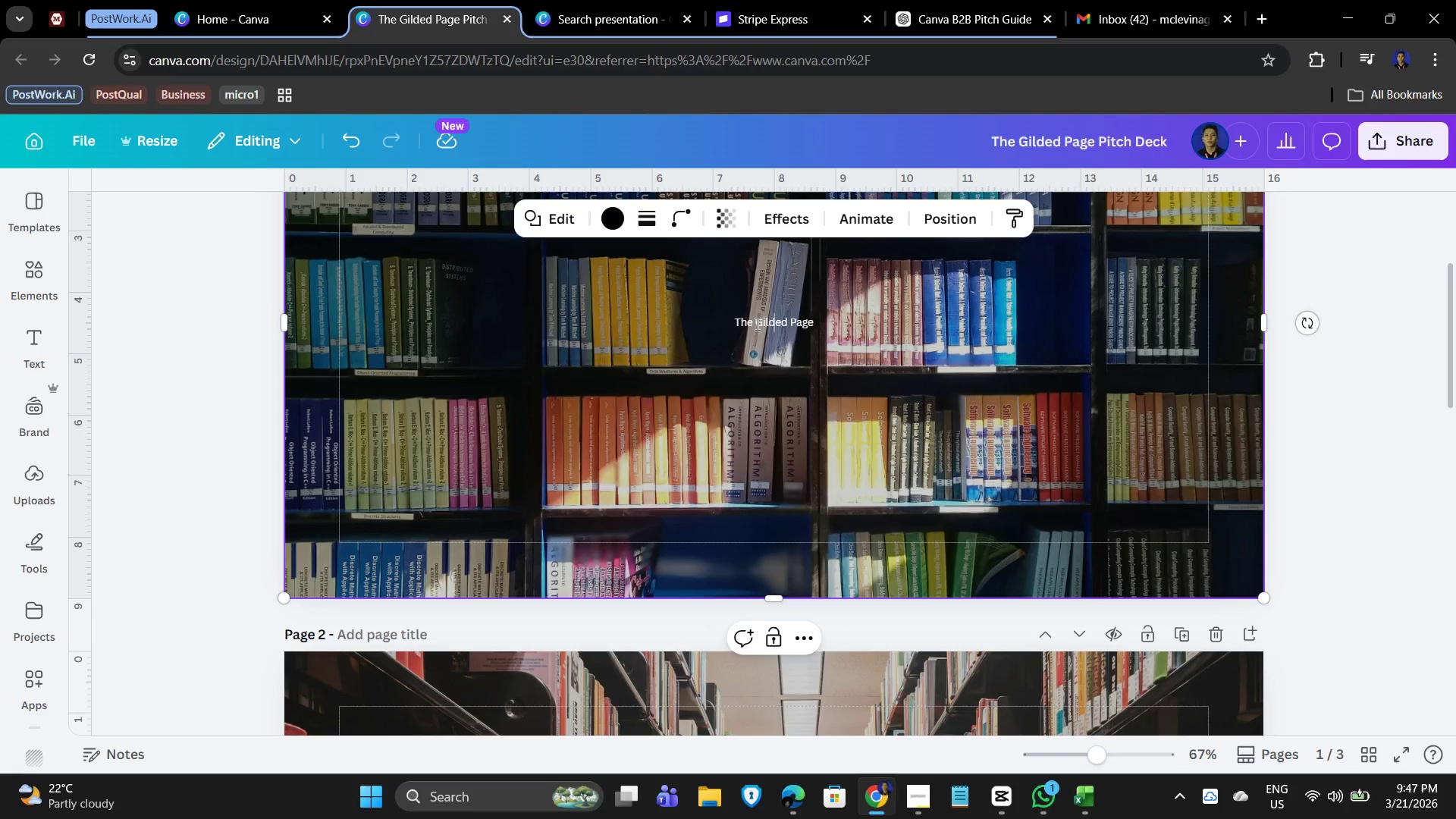 
left_click([777, 318])
 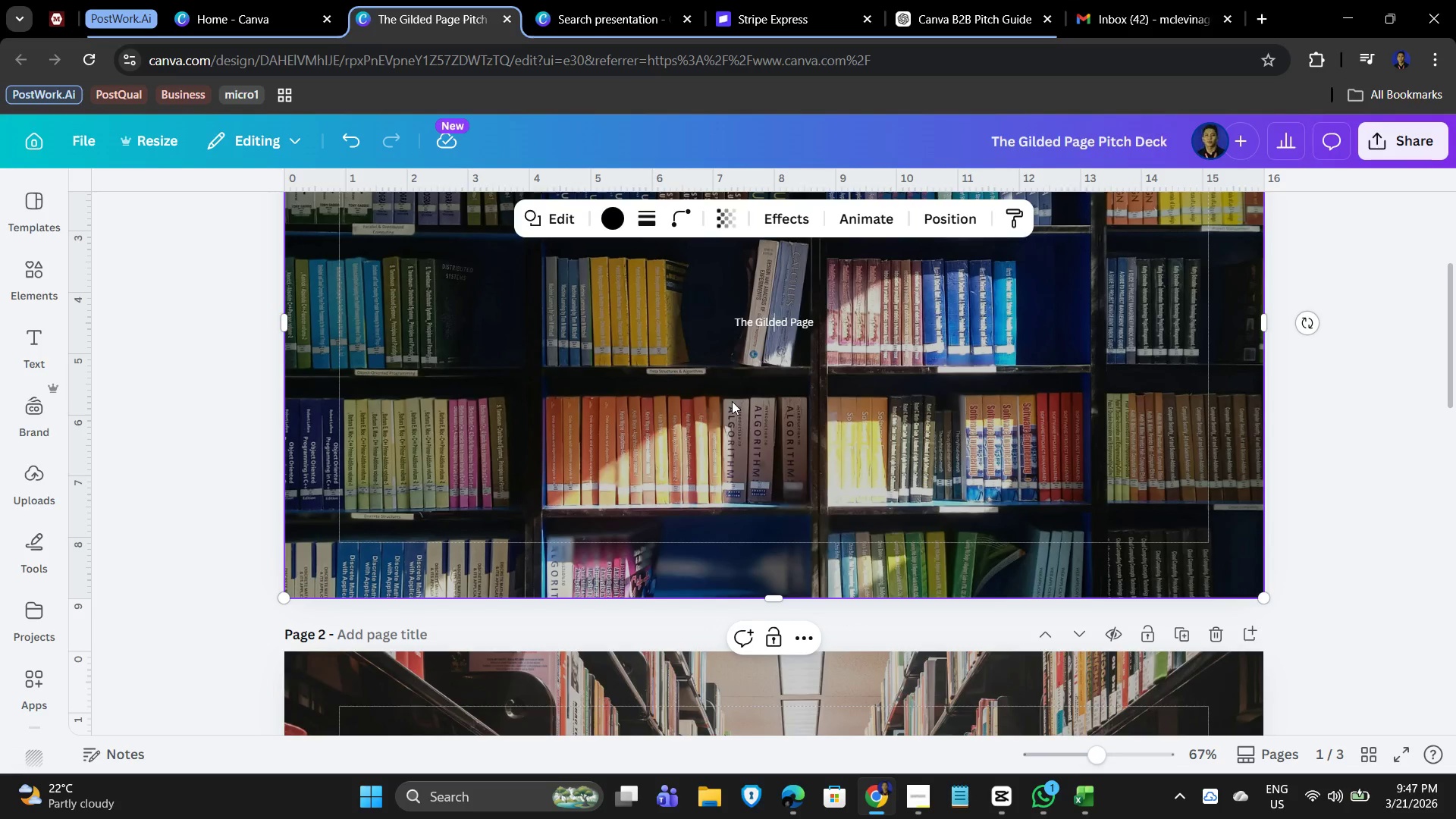 
left_click([736, 451])
 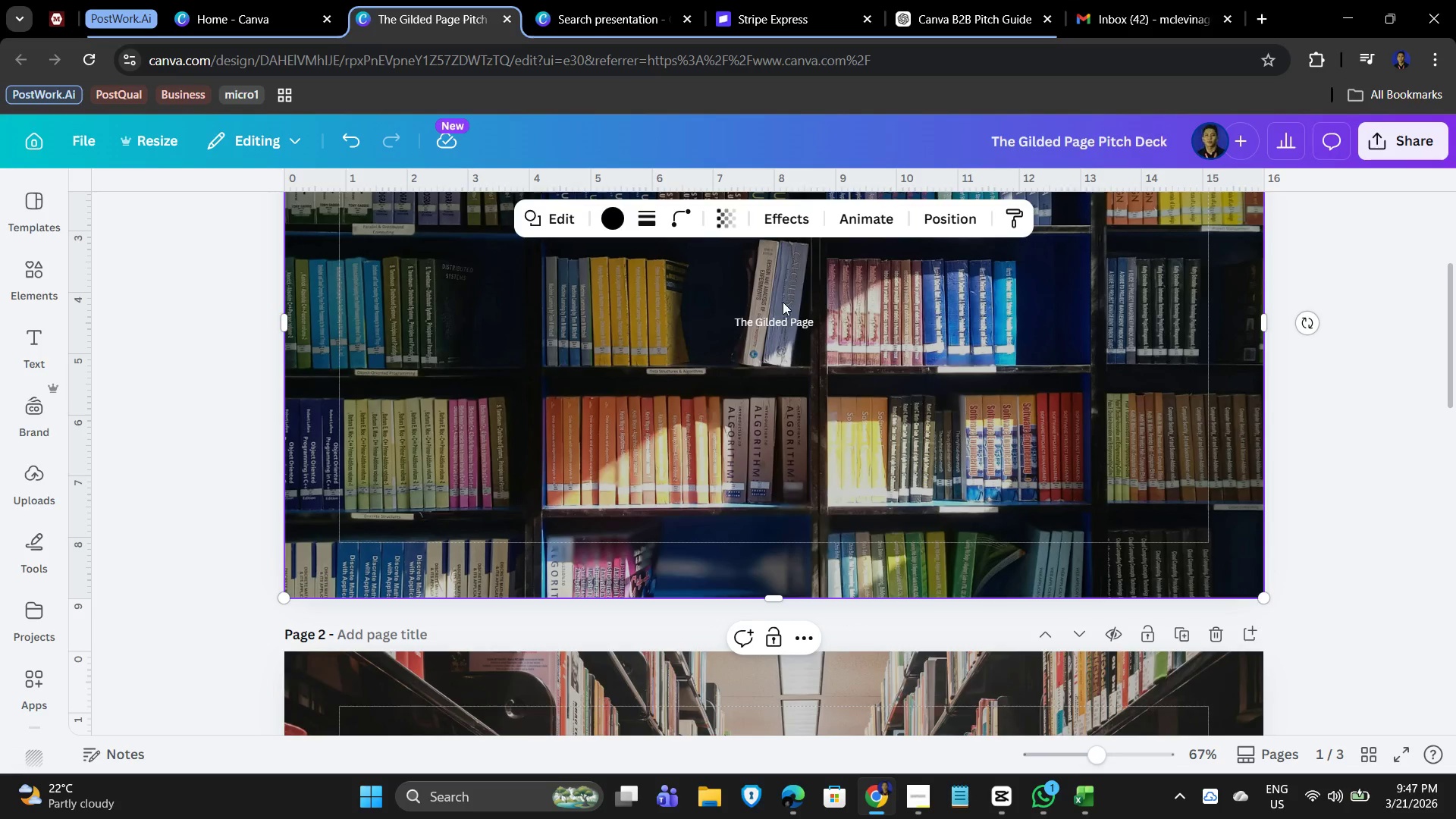 
left_click([780, 323])
 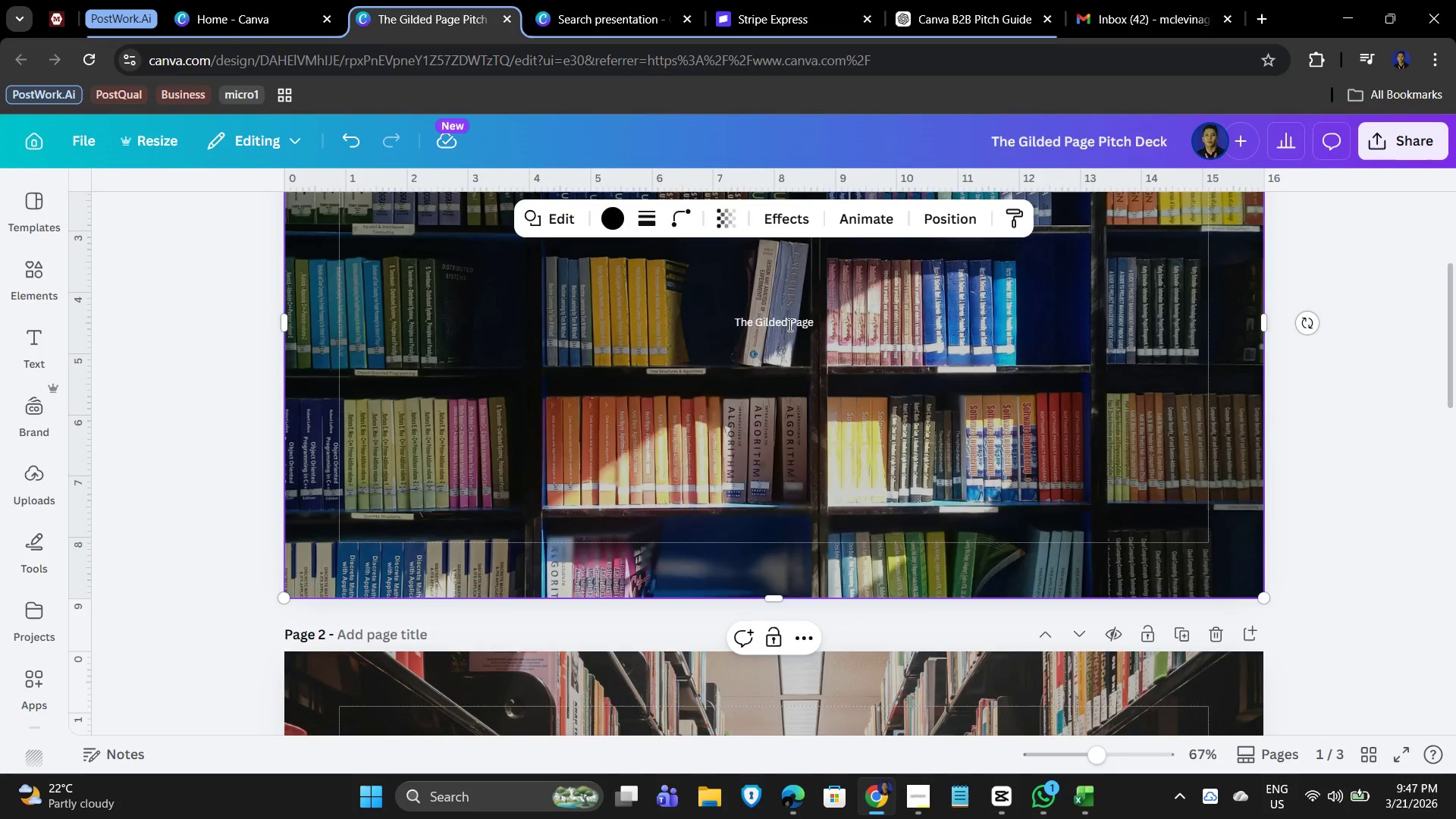 
left_click_drag(start_coordinate=[789, 325], to_coordinate=[723, 320])
 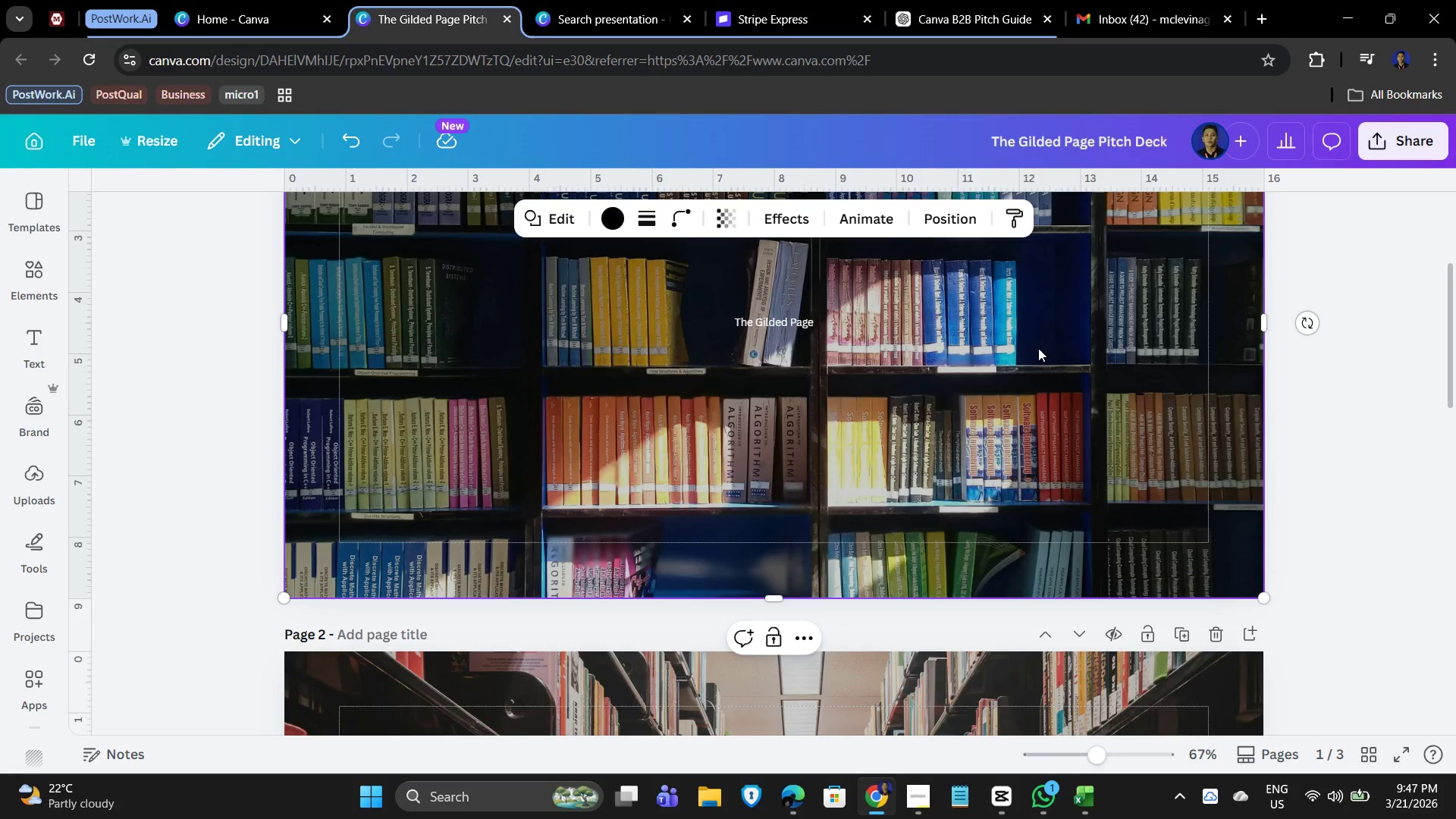 
left_click_drag(start_coordinate=[1040, 348], to_coordinate=[1036, 350])
 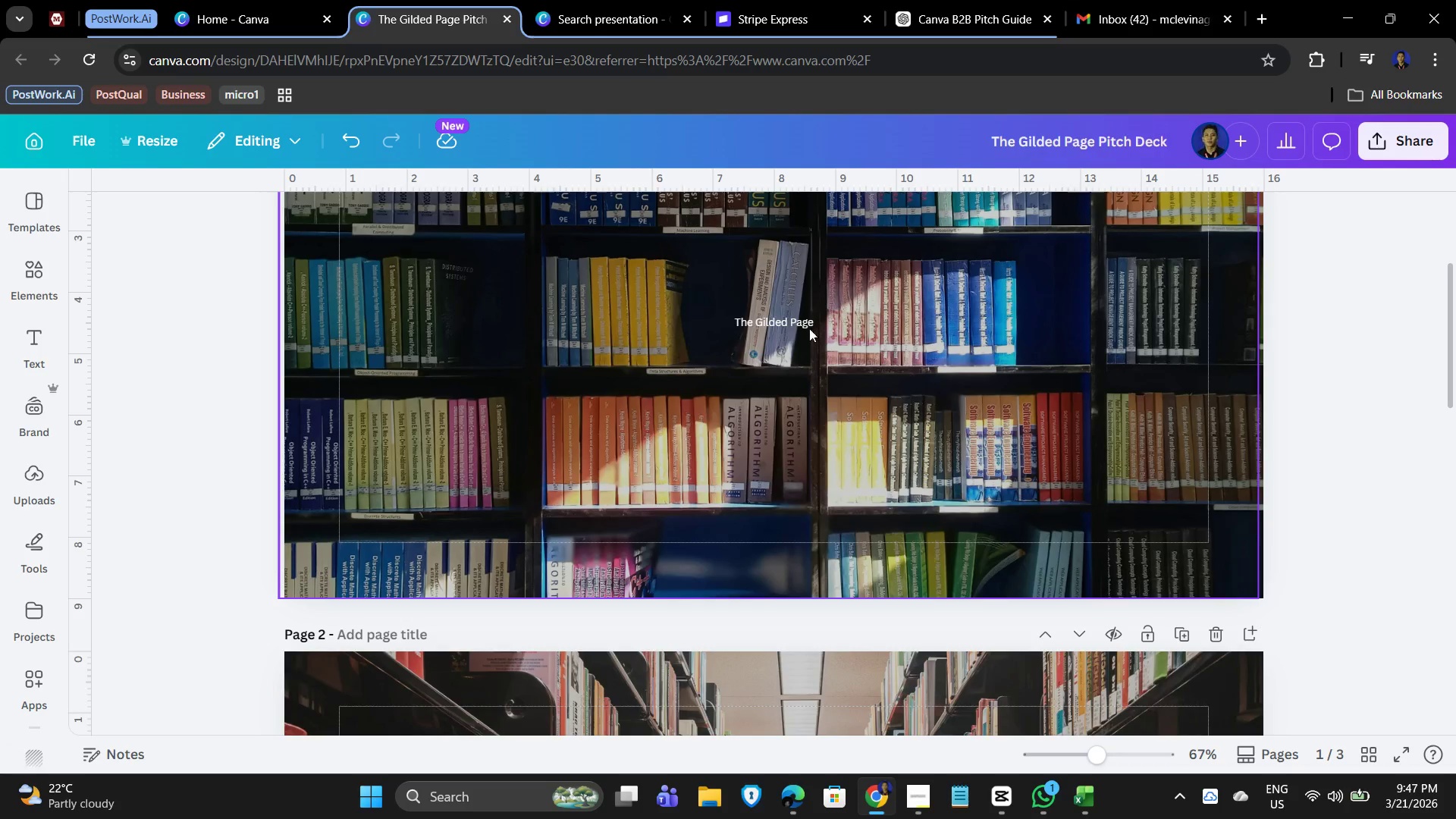 
left_click([784, 322])
 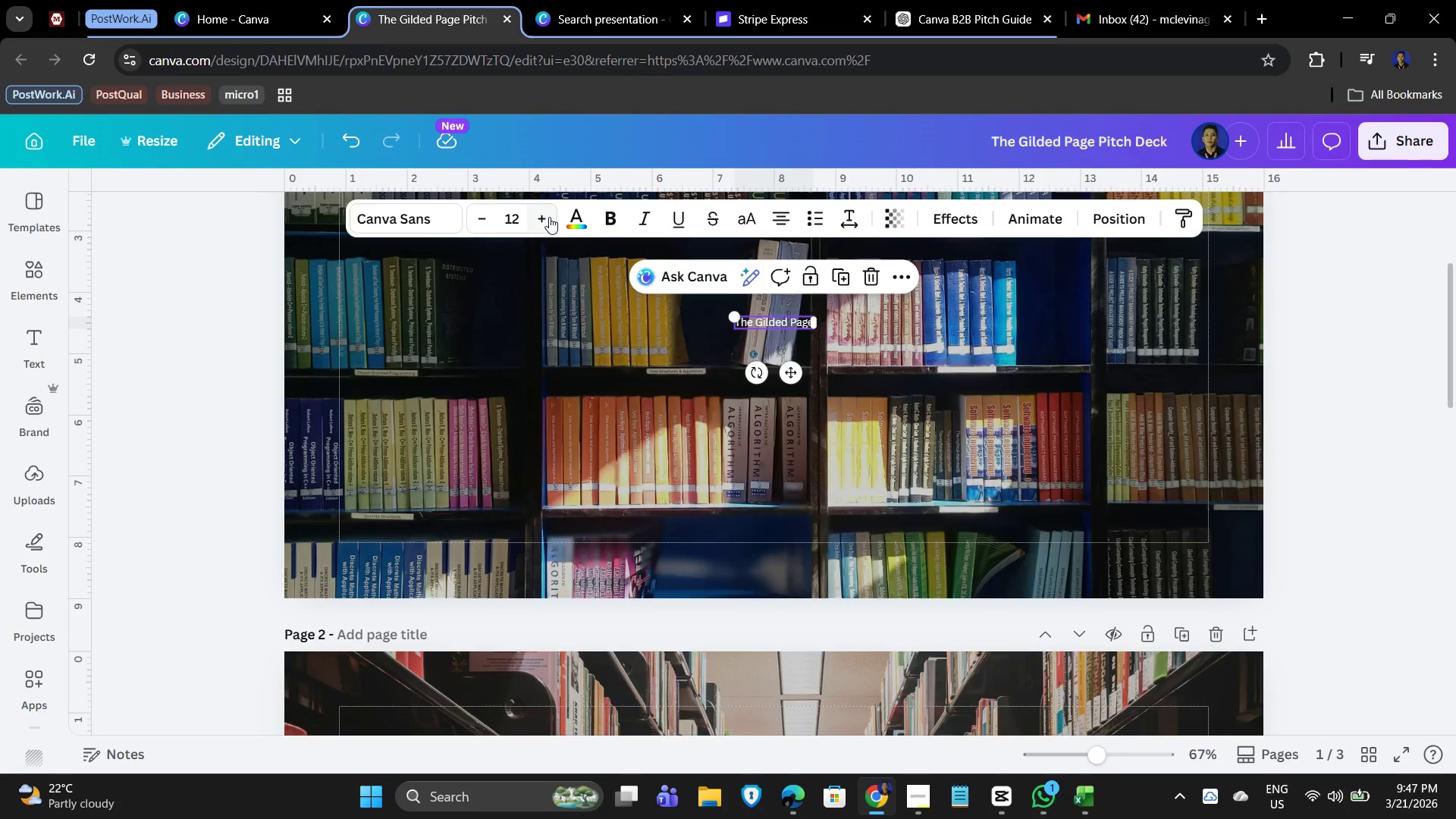 
mouse_move([415, 217])
 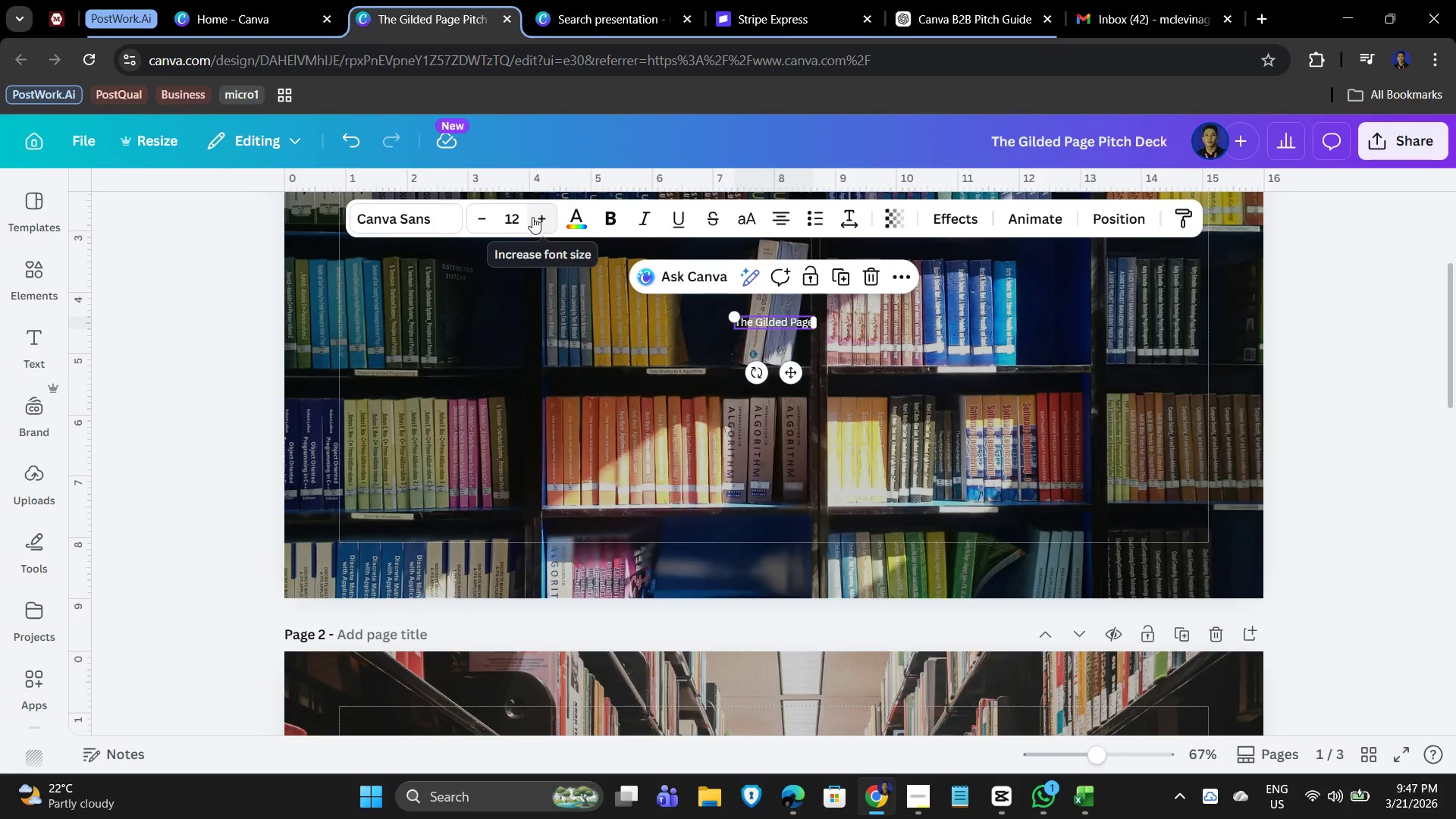 
double_click([534, 217])
 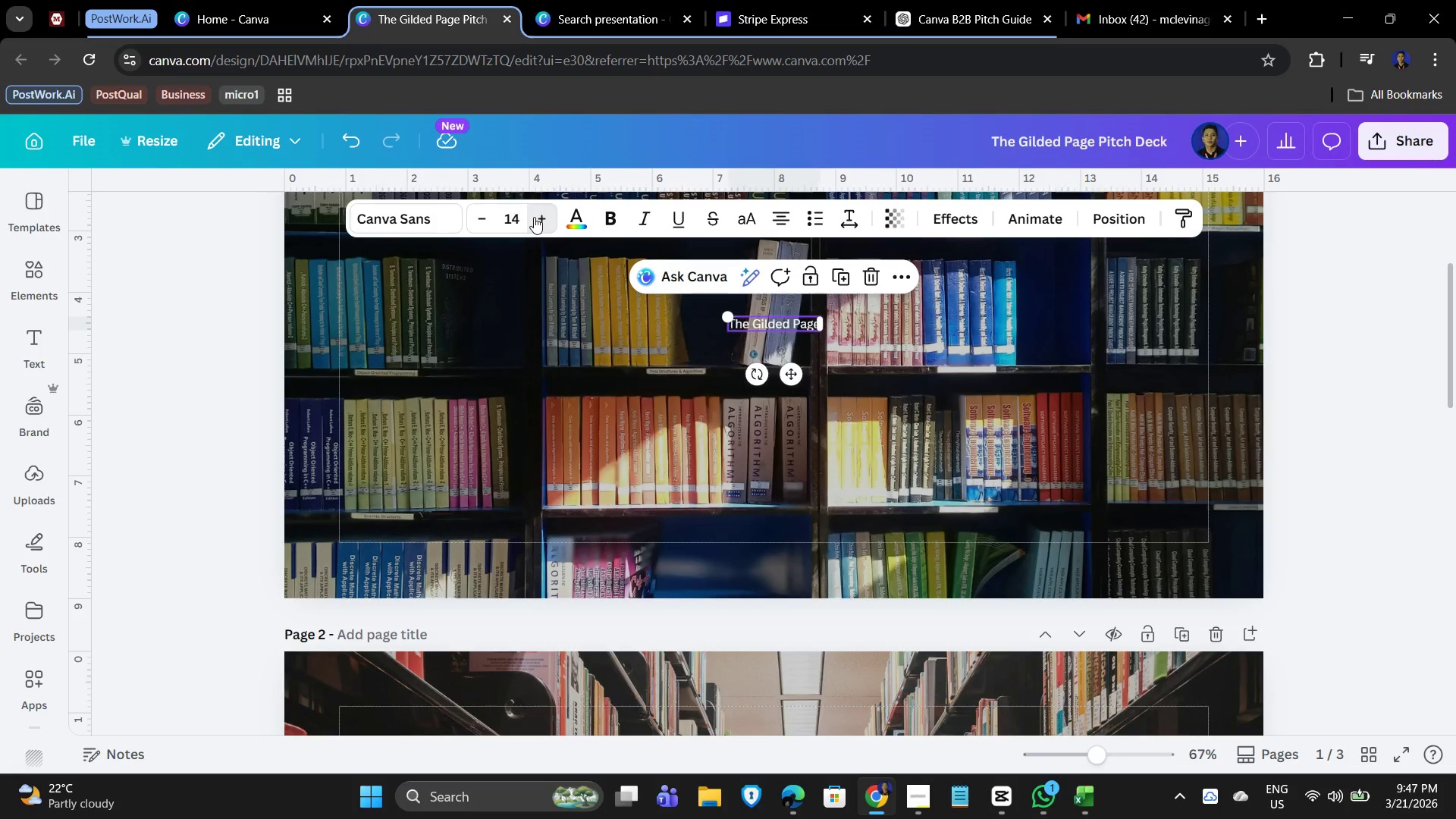 
triple_click([534, 217])
 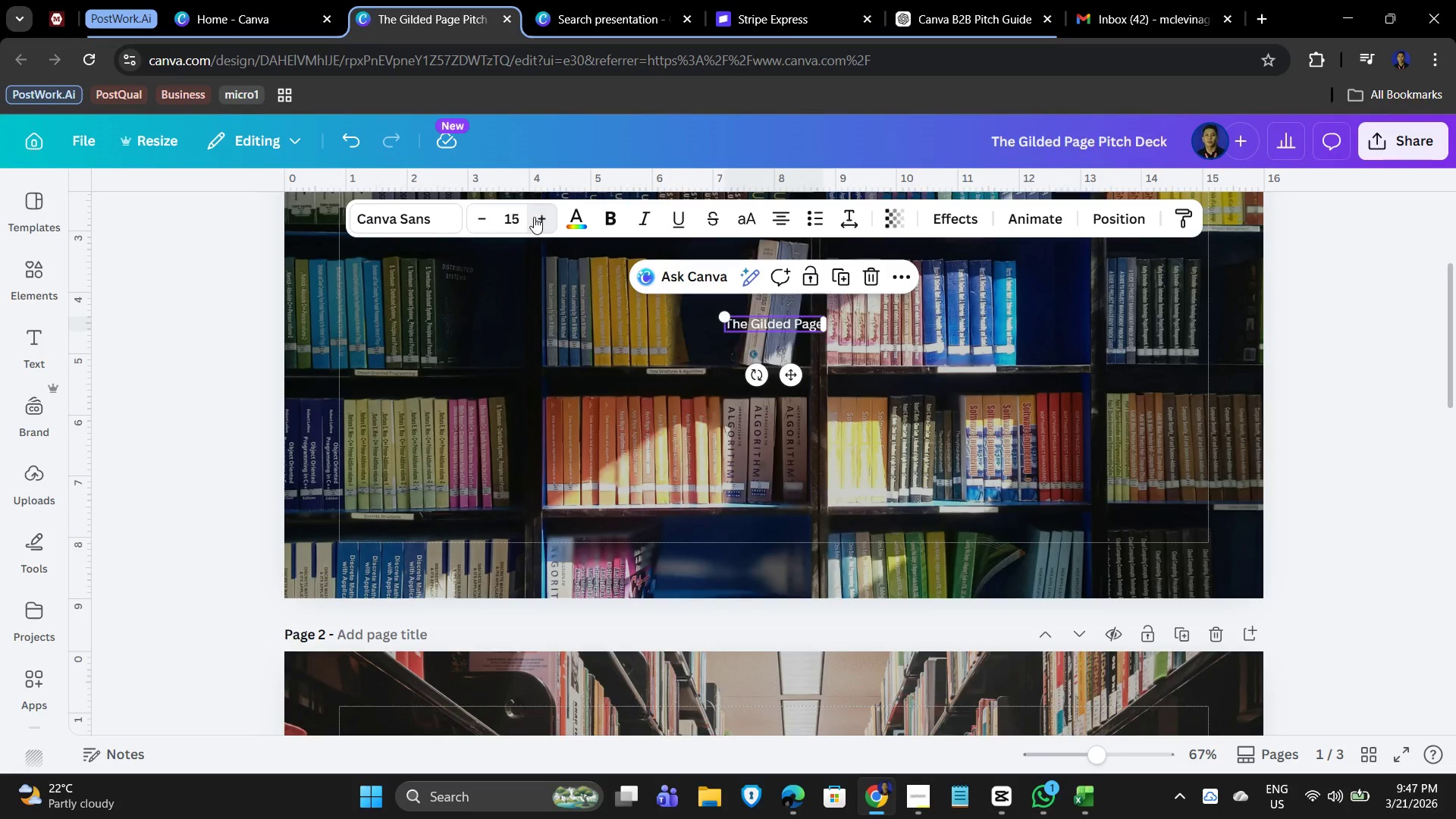 
triple_click([534, 217])
 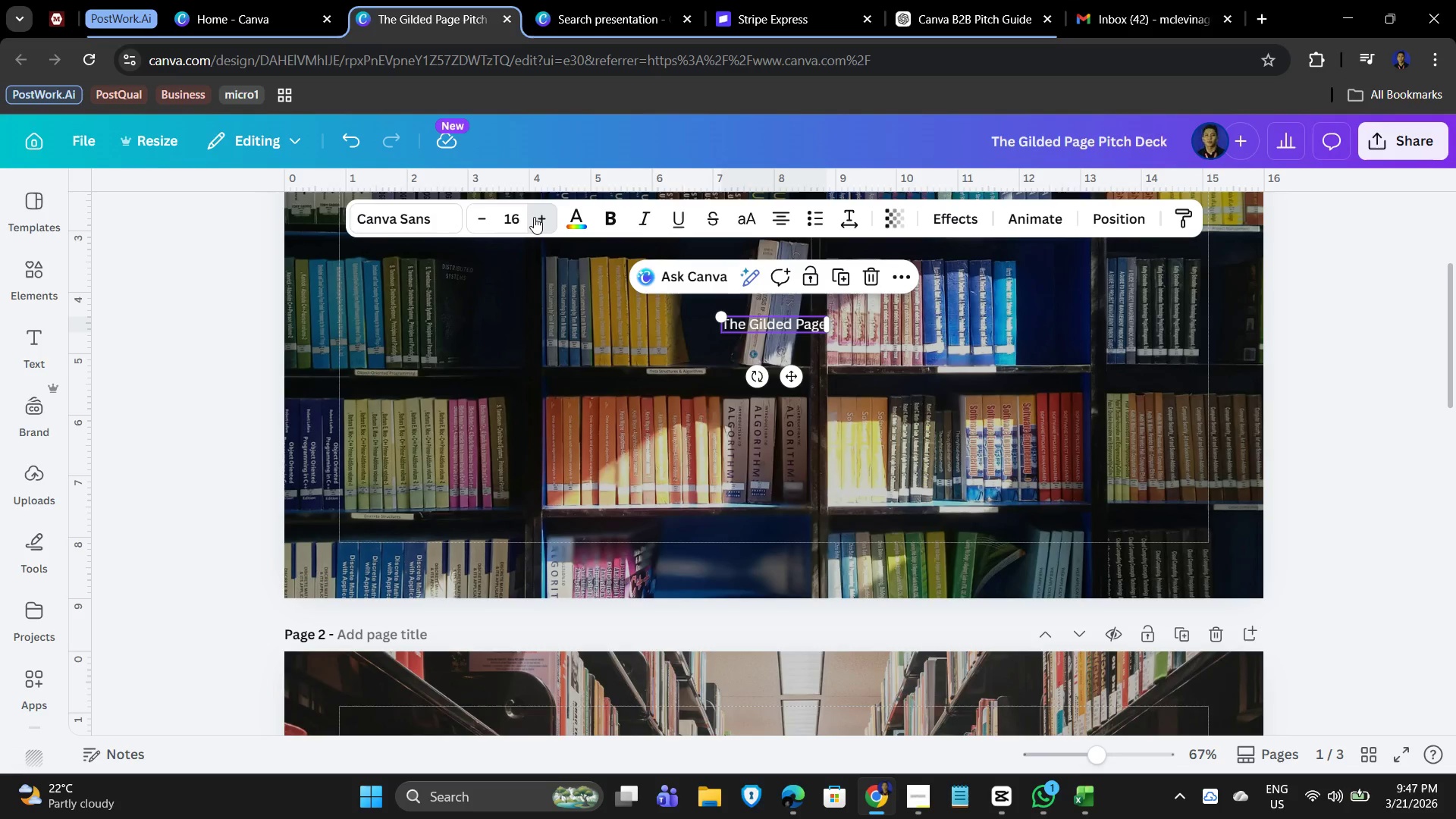 
triple_click([534, 217])
 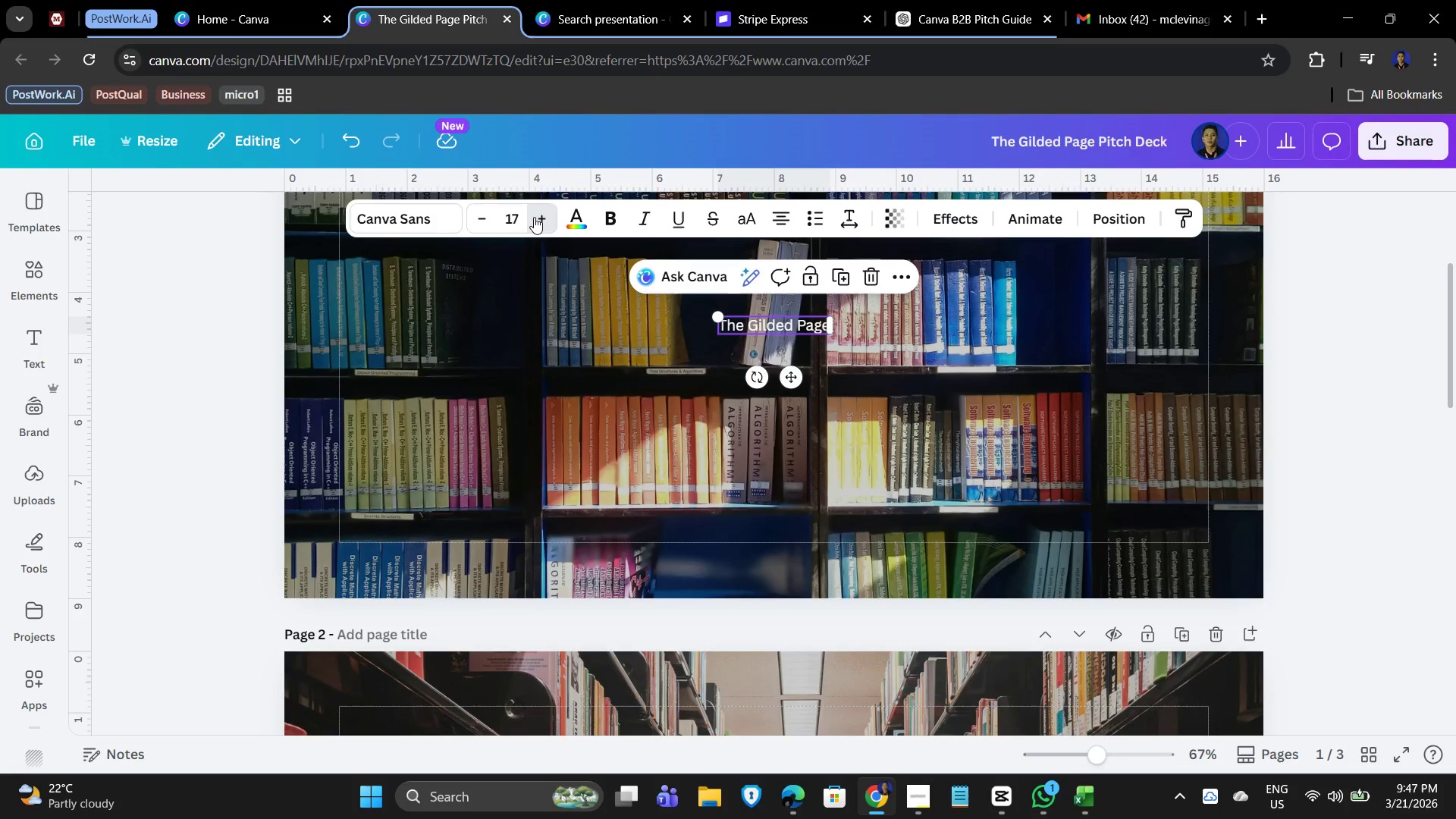 
triple_click([534, 217])
 